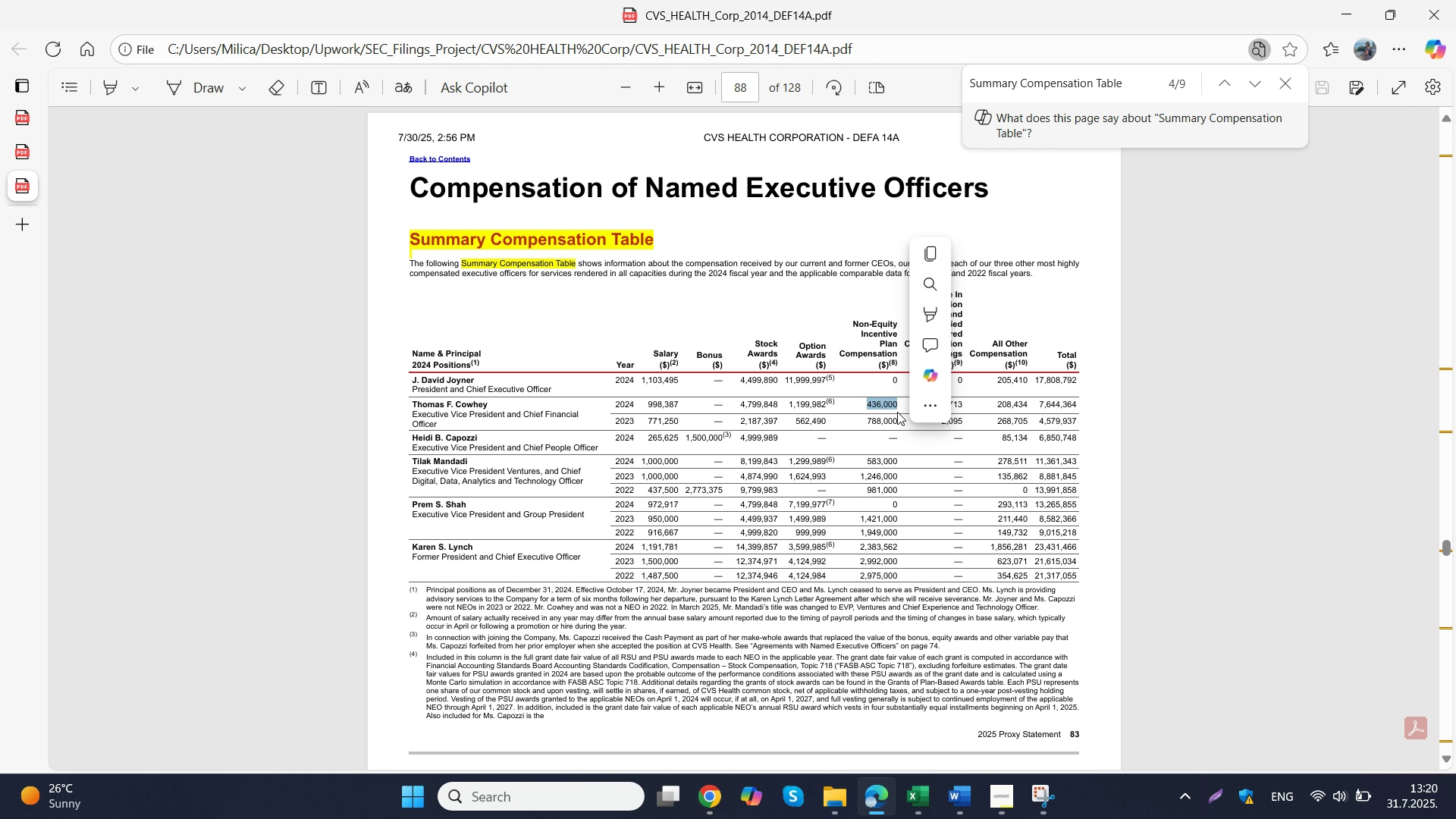 
key(Control+ControlLeft)
 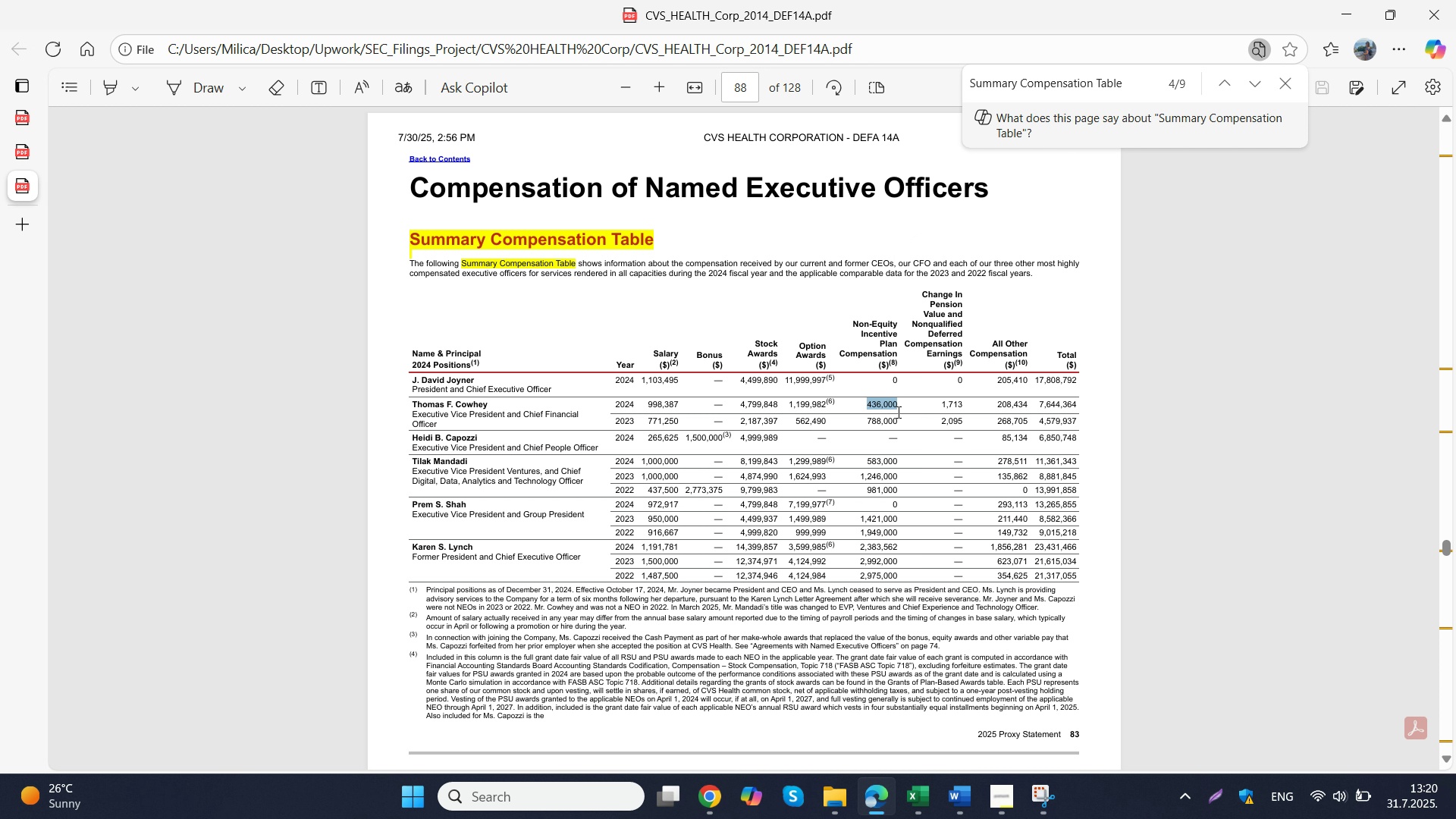 
key(Control+C)
 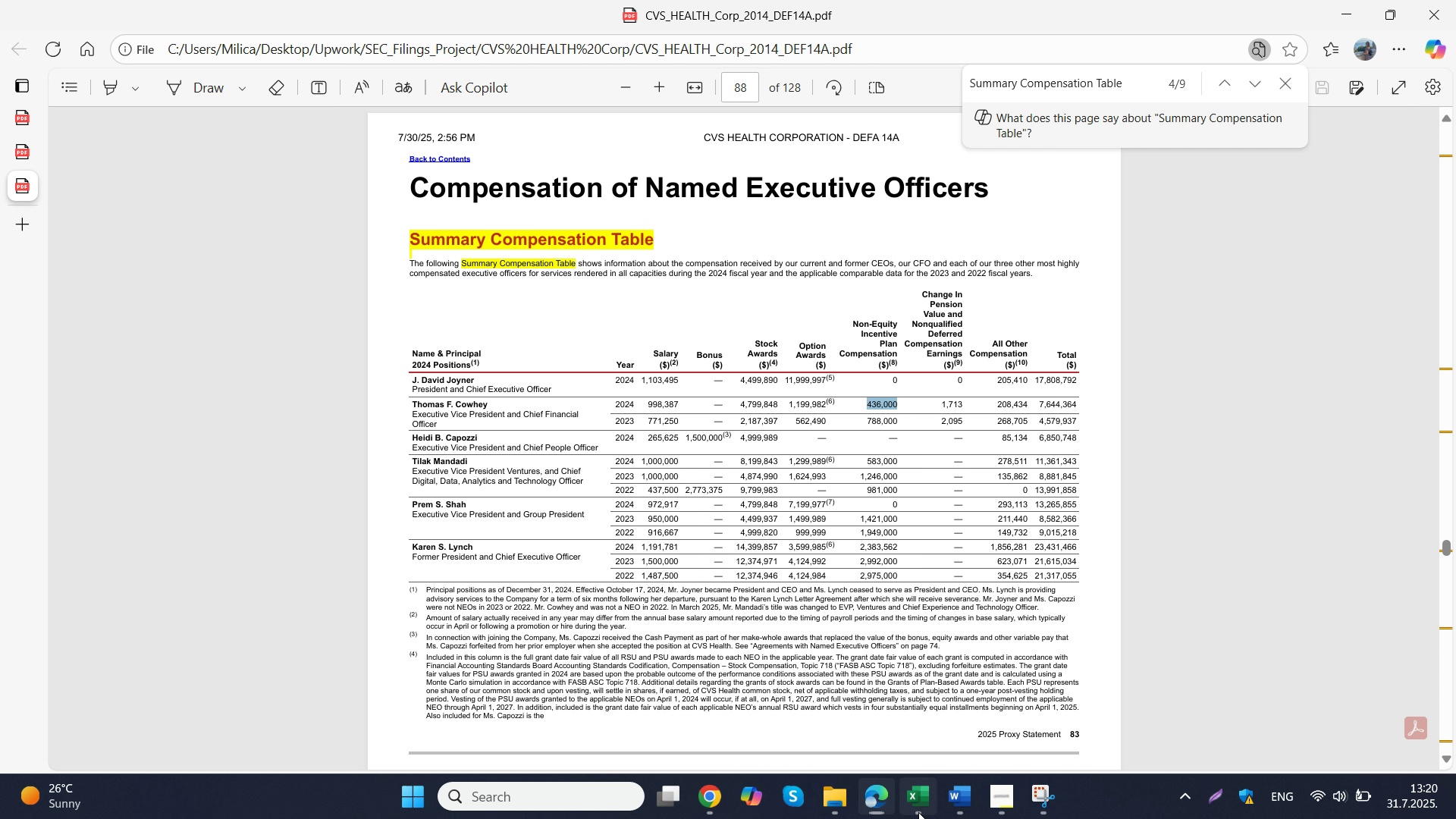 
left_click([918, 812])
 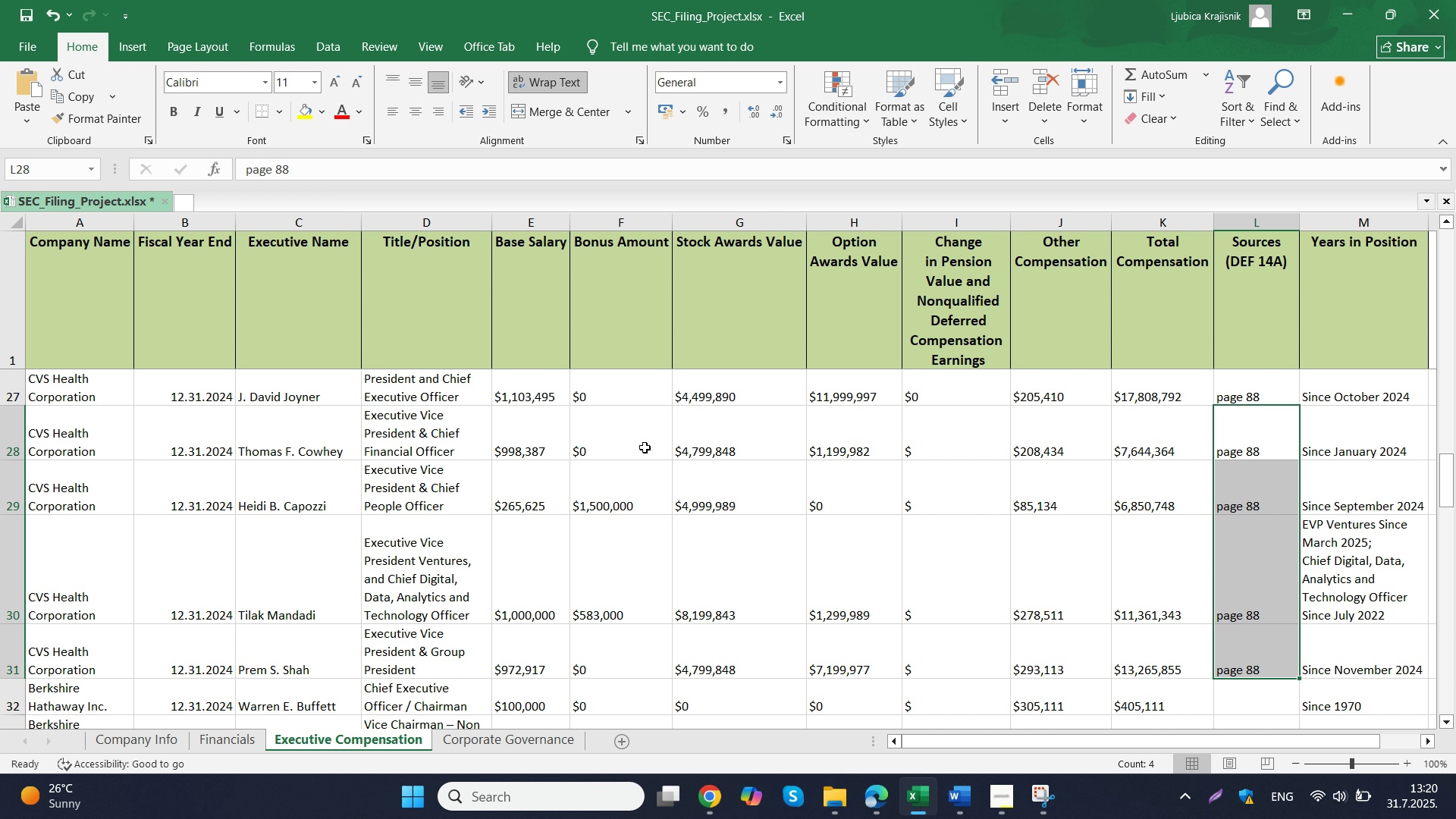 
double_click([645, 447])
 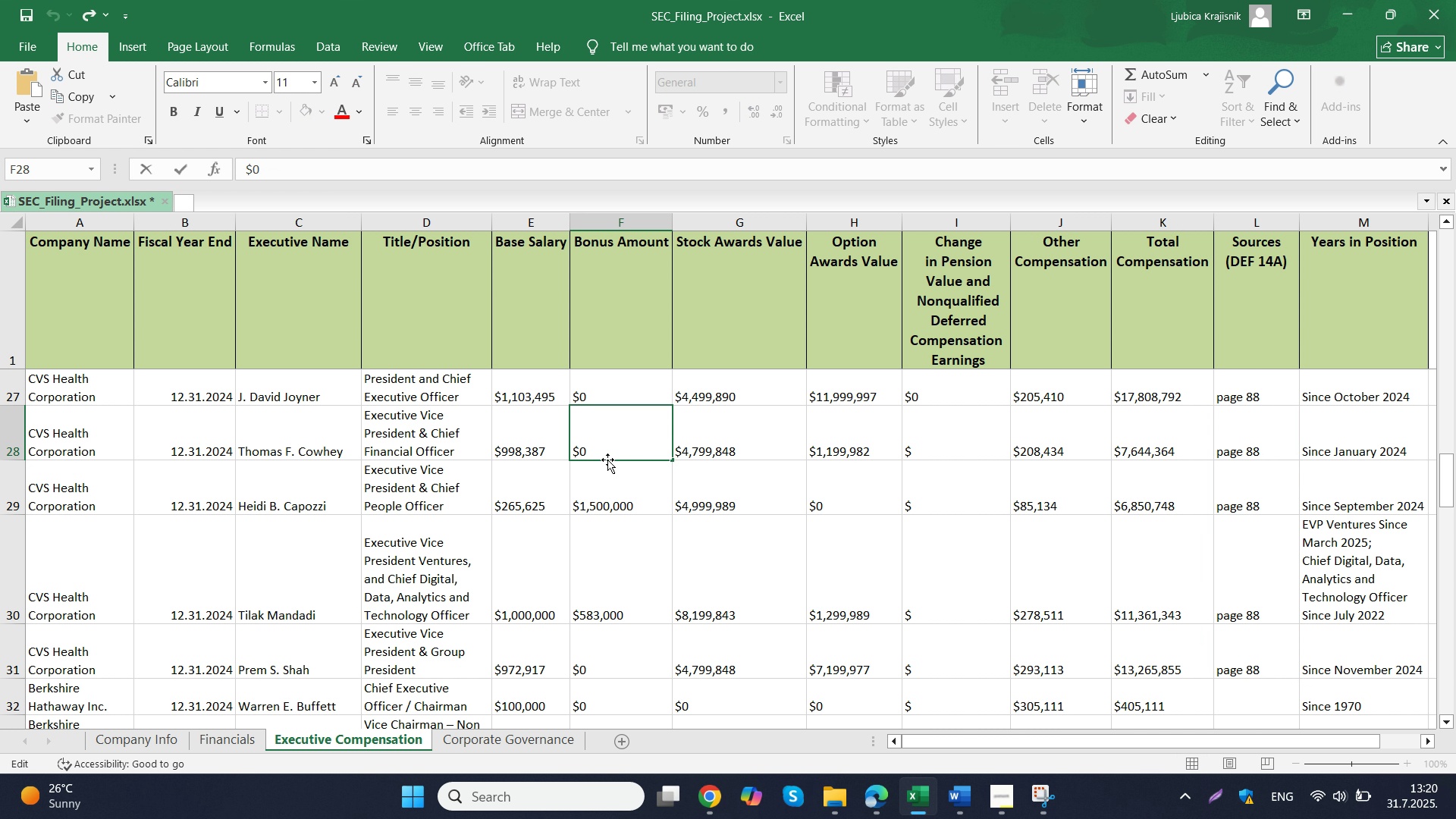 
left_click_drag(start_coordinate=[609, 460], to_coordinate=[592, 460])
 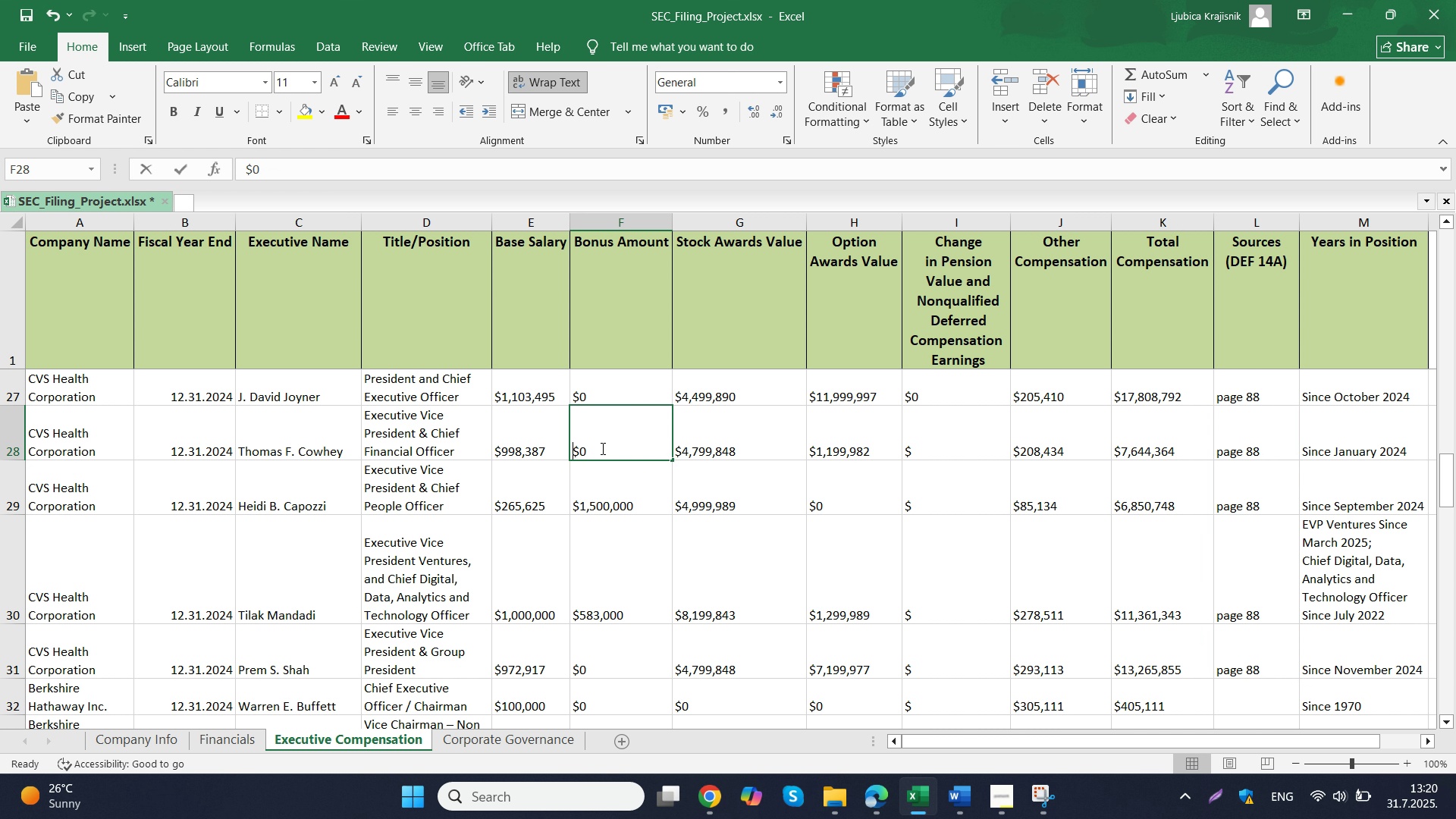 
double_click([601, 448])
 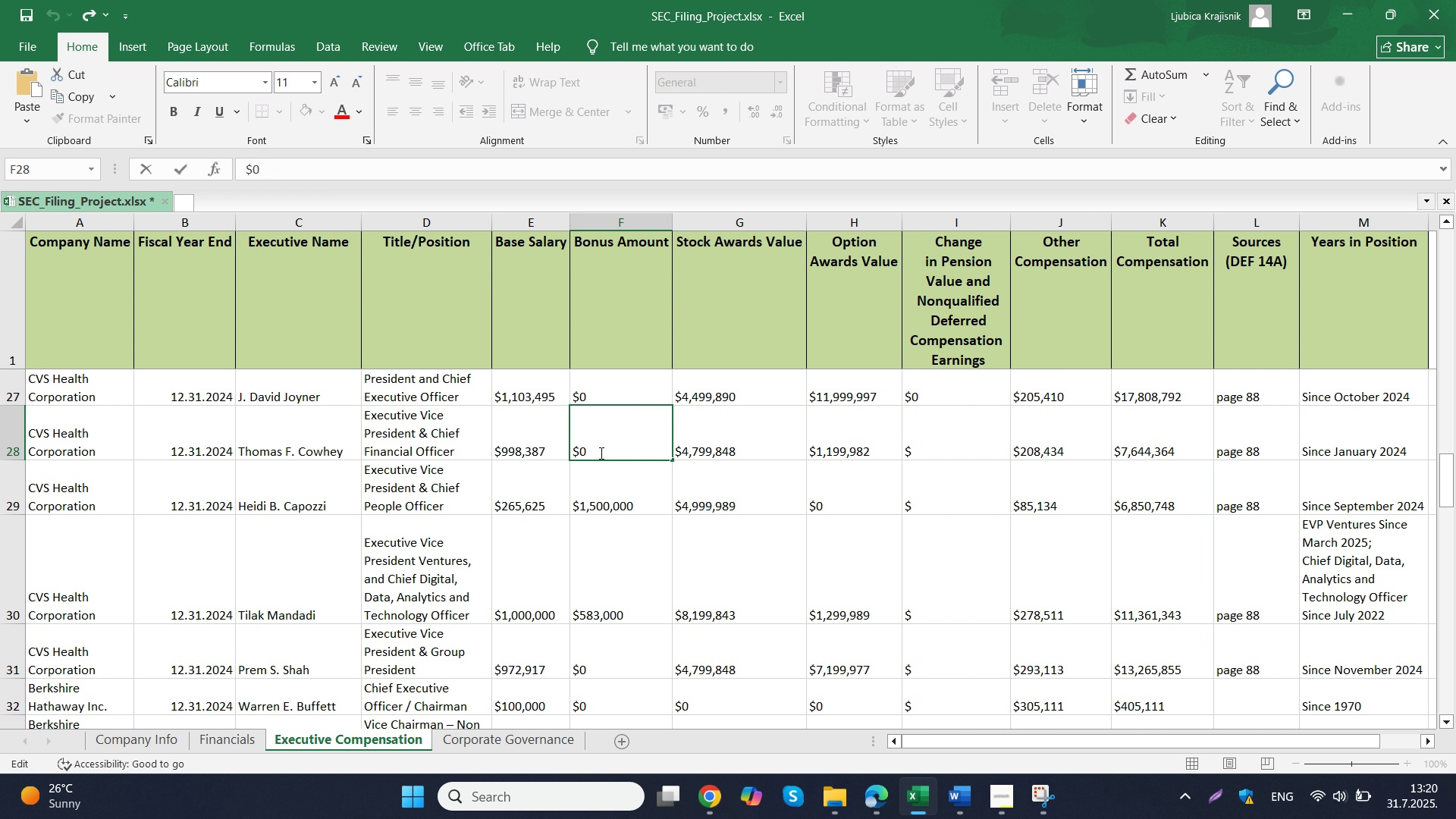 
left_click_drag(start_coordinate=[608, 450], to_coordinate=[576, 451])
 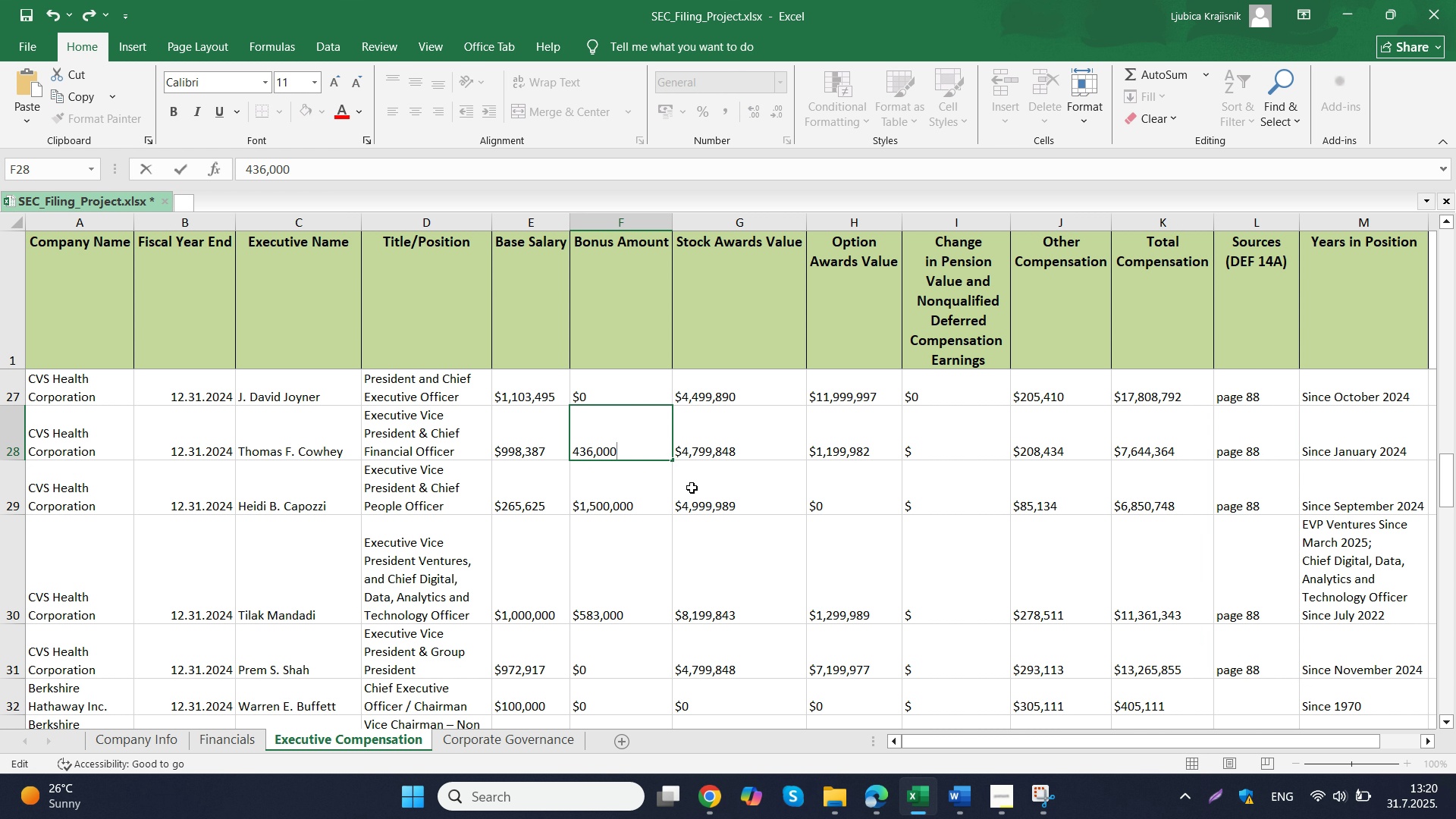 
key(Control+ControlLeft)
 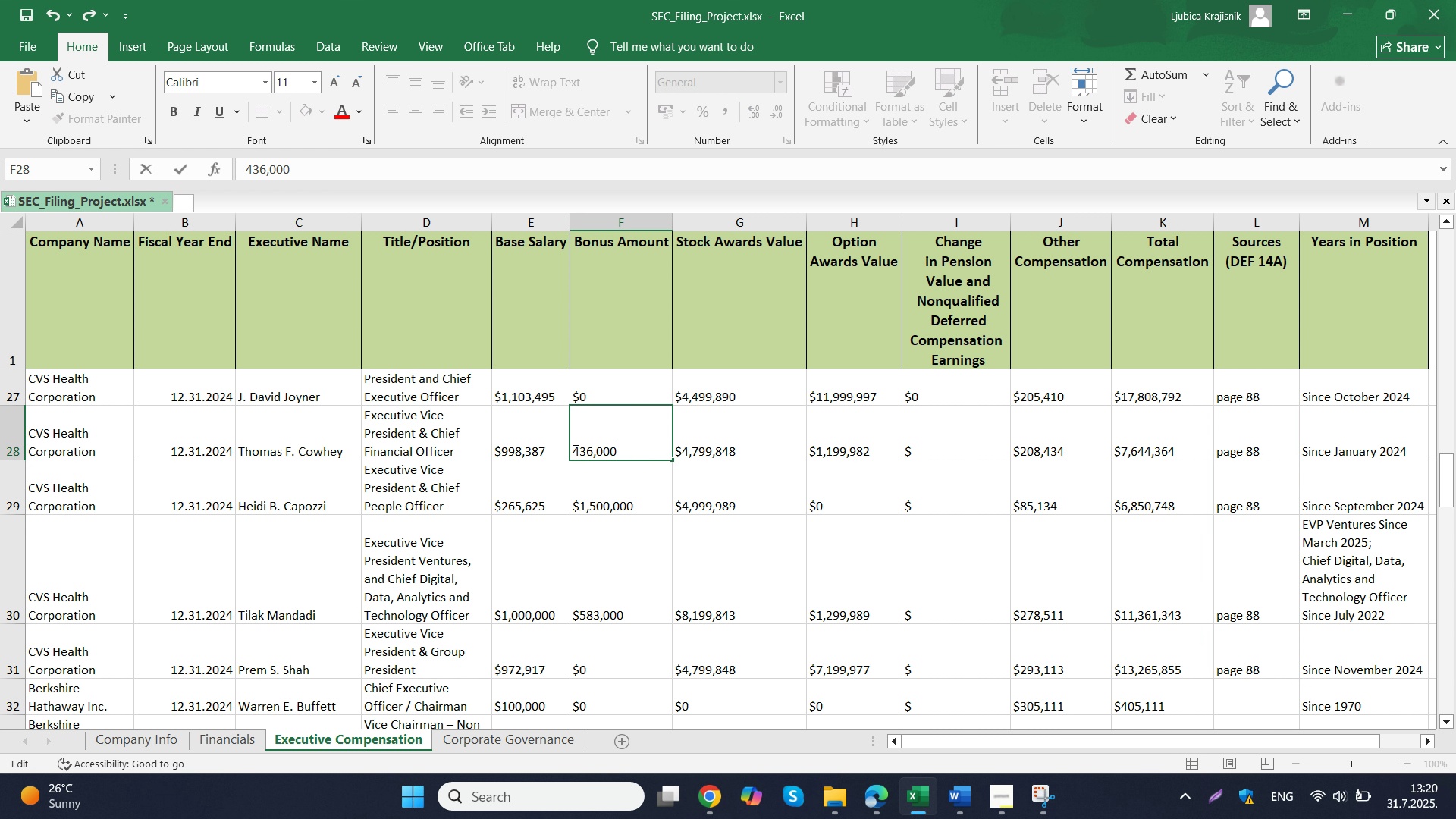 
key(Control+V)
 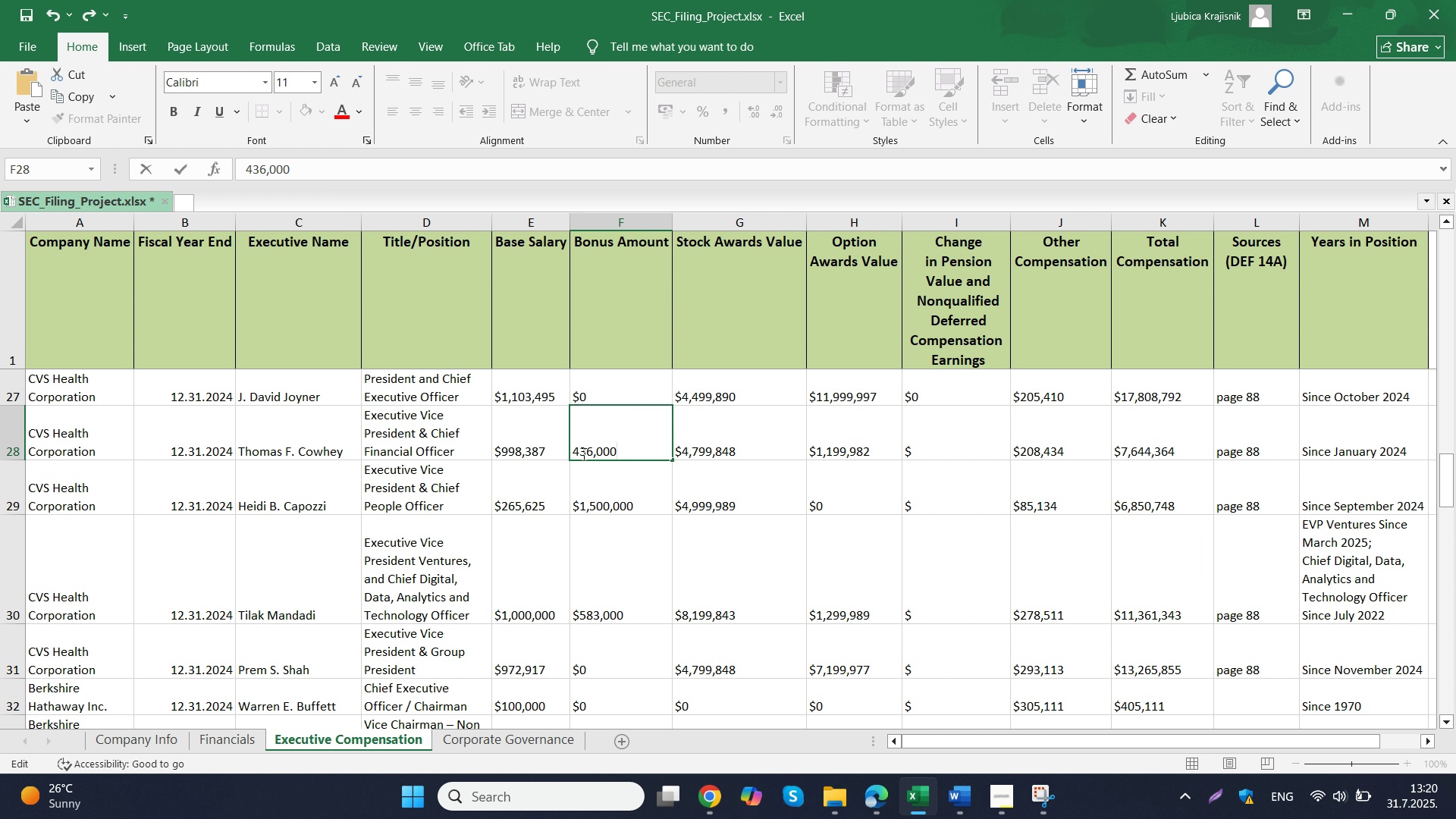 
key(Control+Z)
 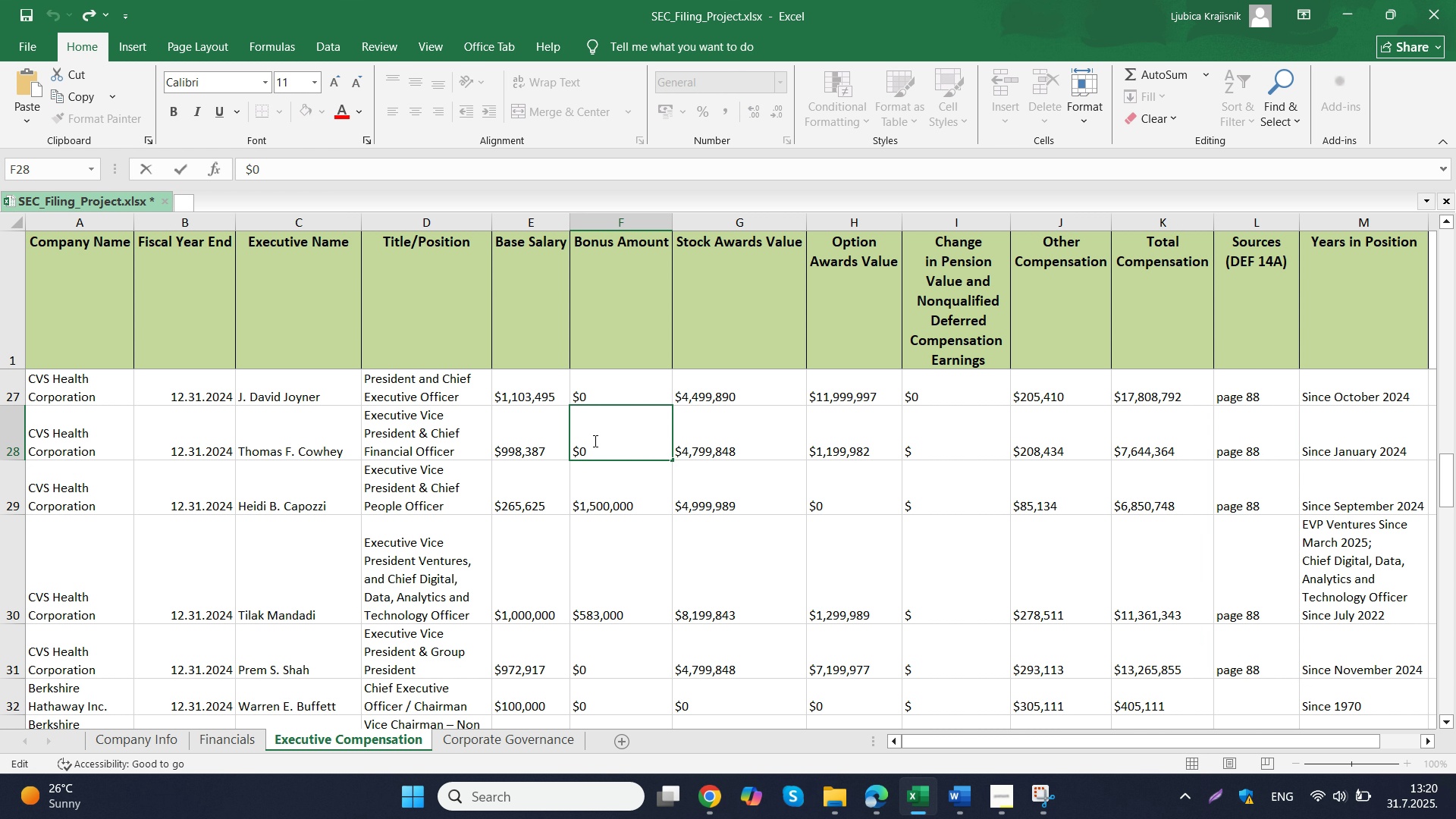 
left_click([594, 441])
 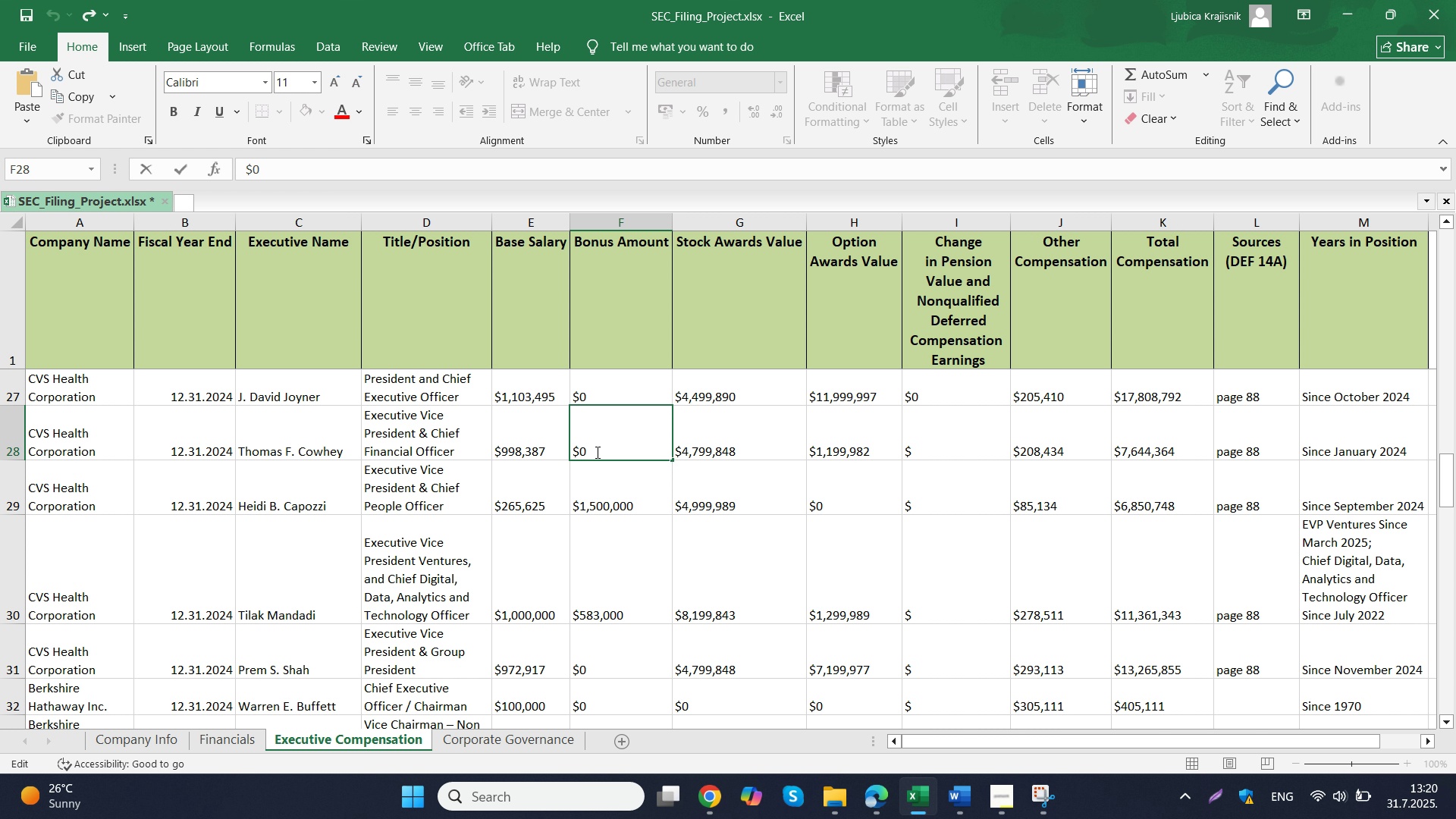 
left_click_drag(start_coordinate=[596, 450], to_coordinate=[582, 454])
 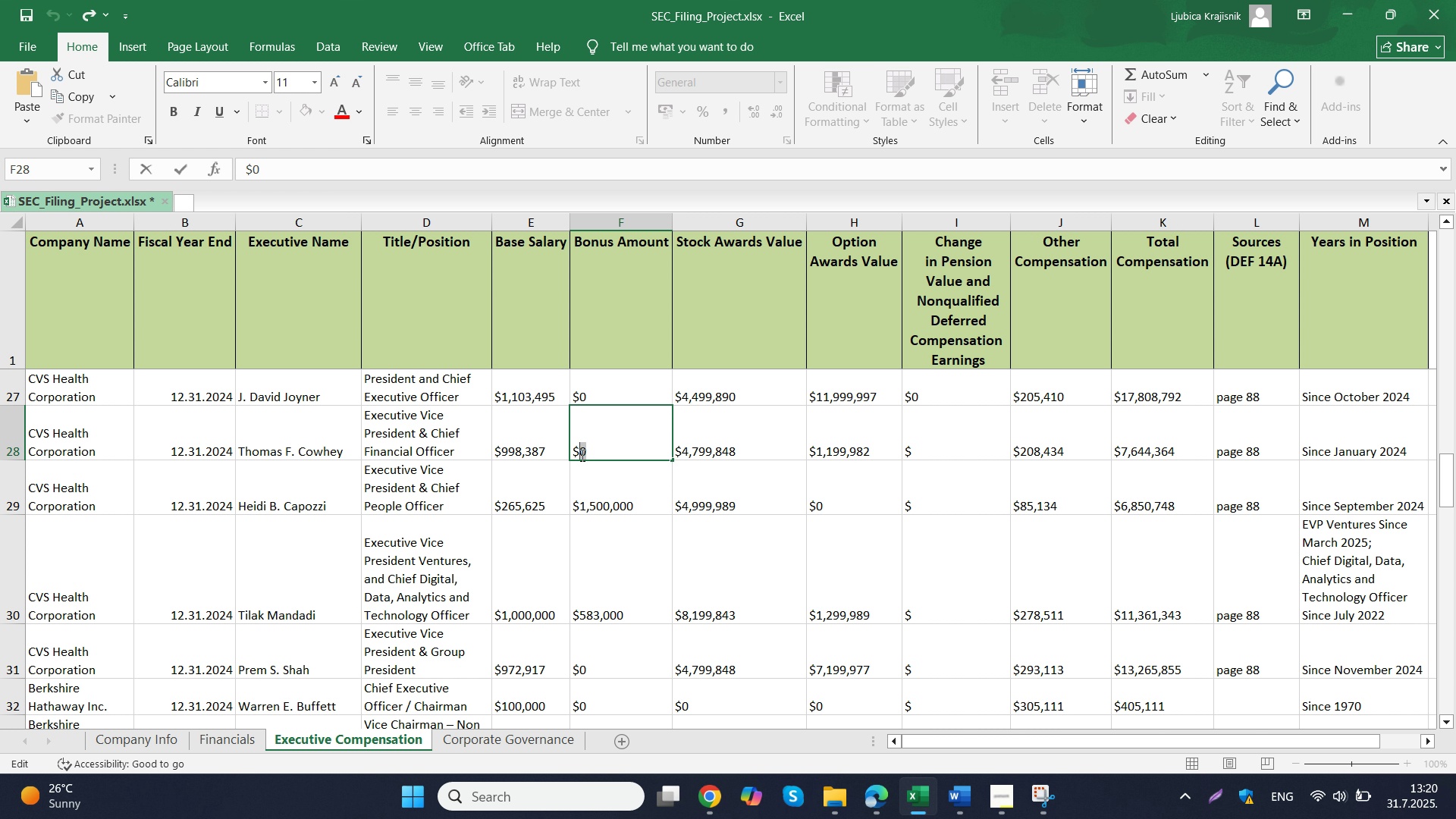 
key(Control+V)
 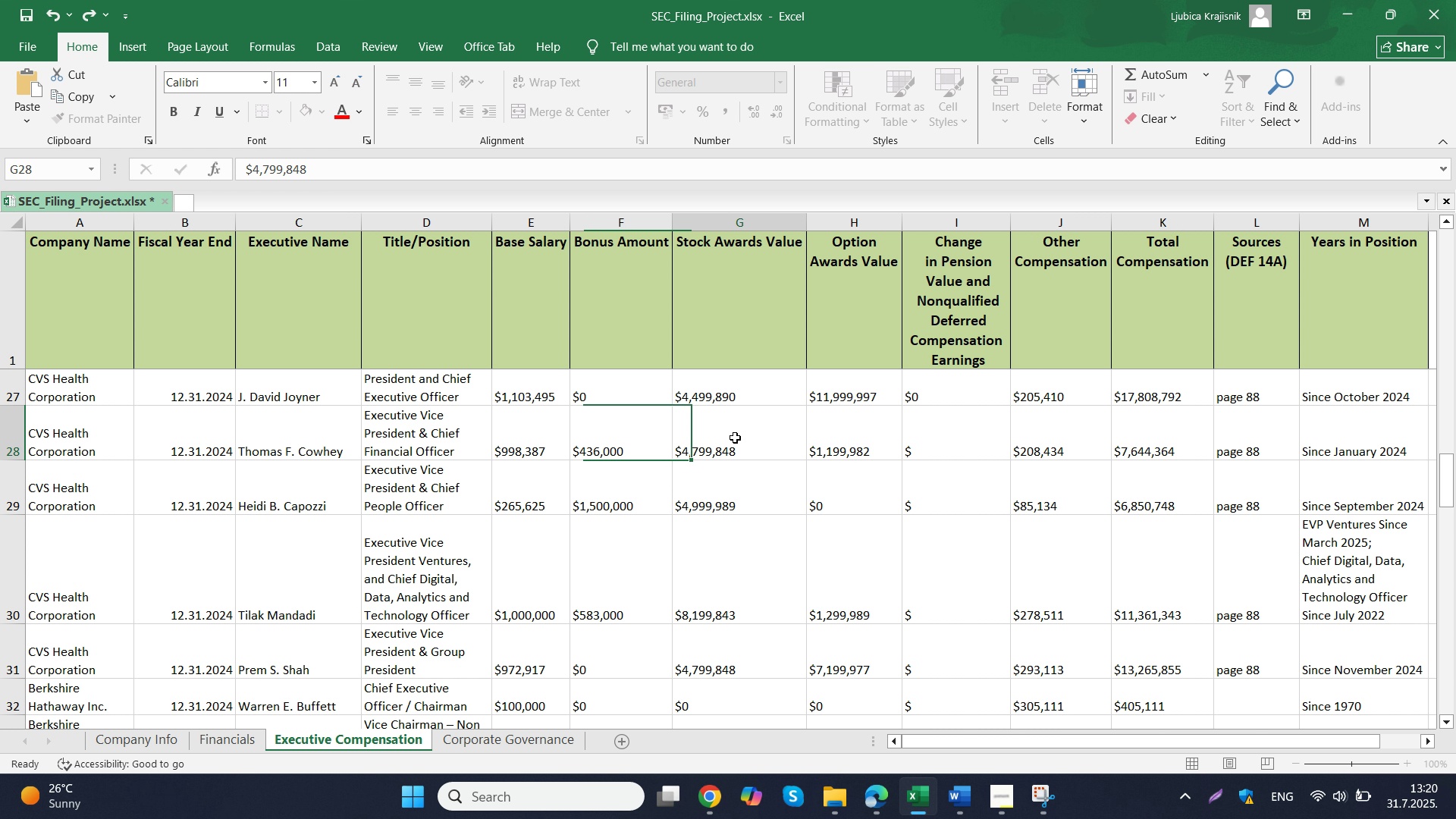 
left_click_drag(start_coordinate=[733, 431], to_coordinate=[735, 441])
 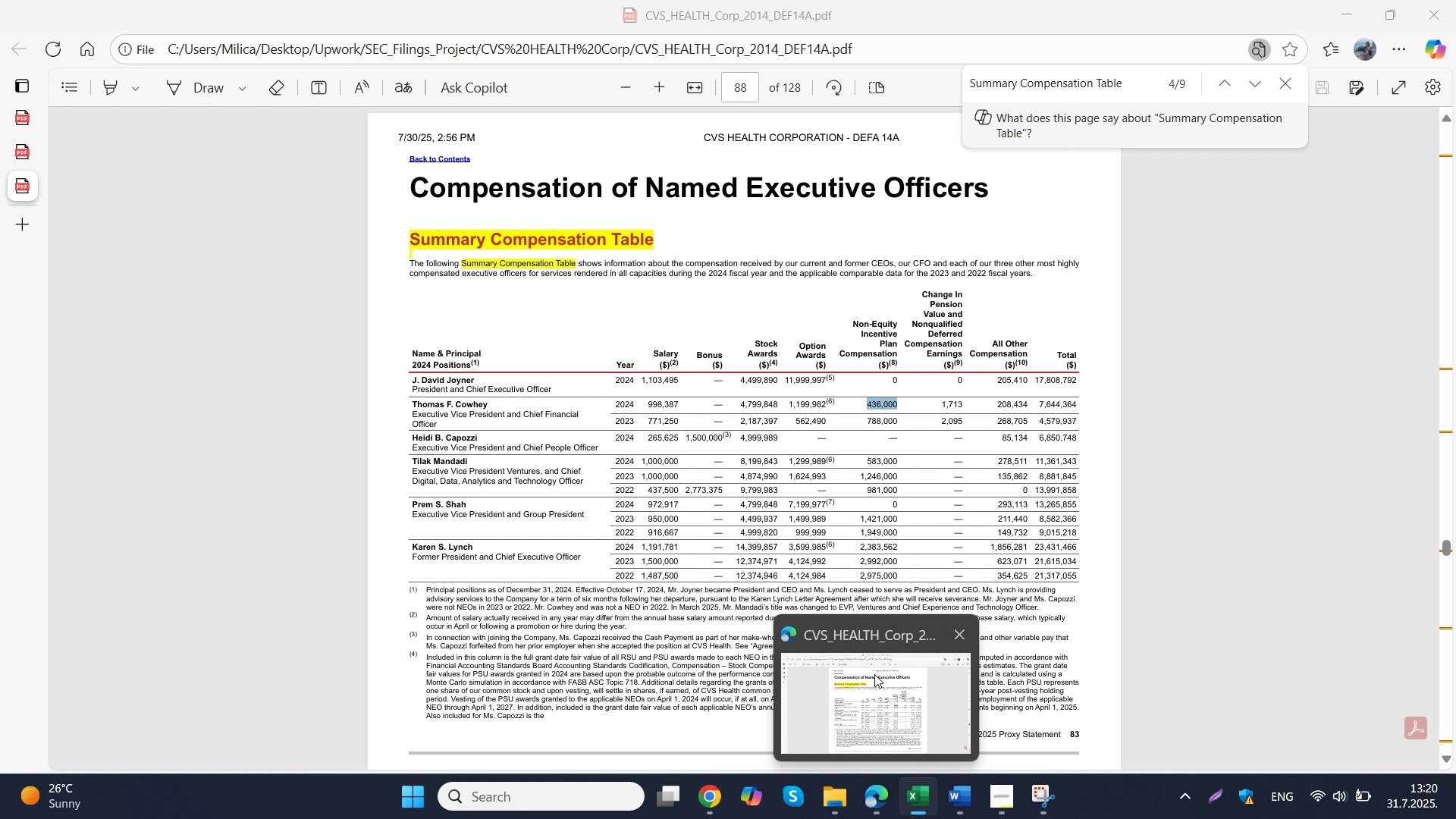 
wait(9.76)
 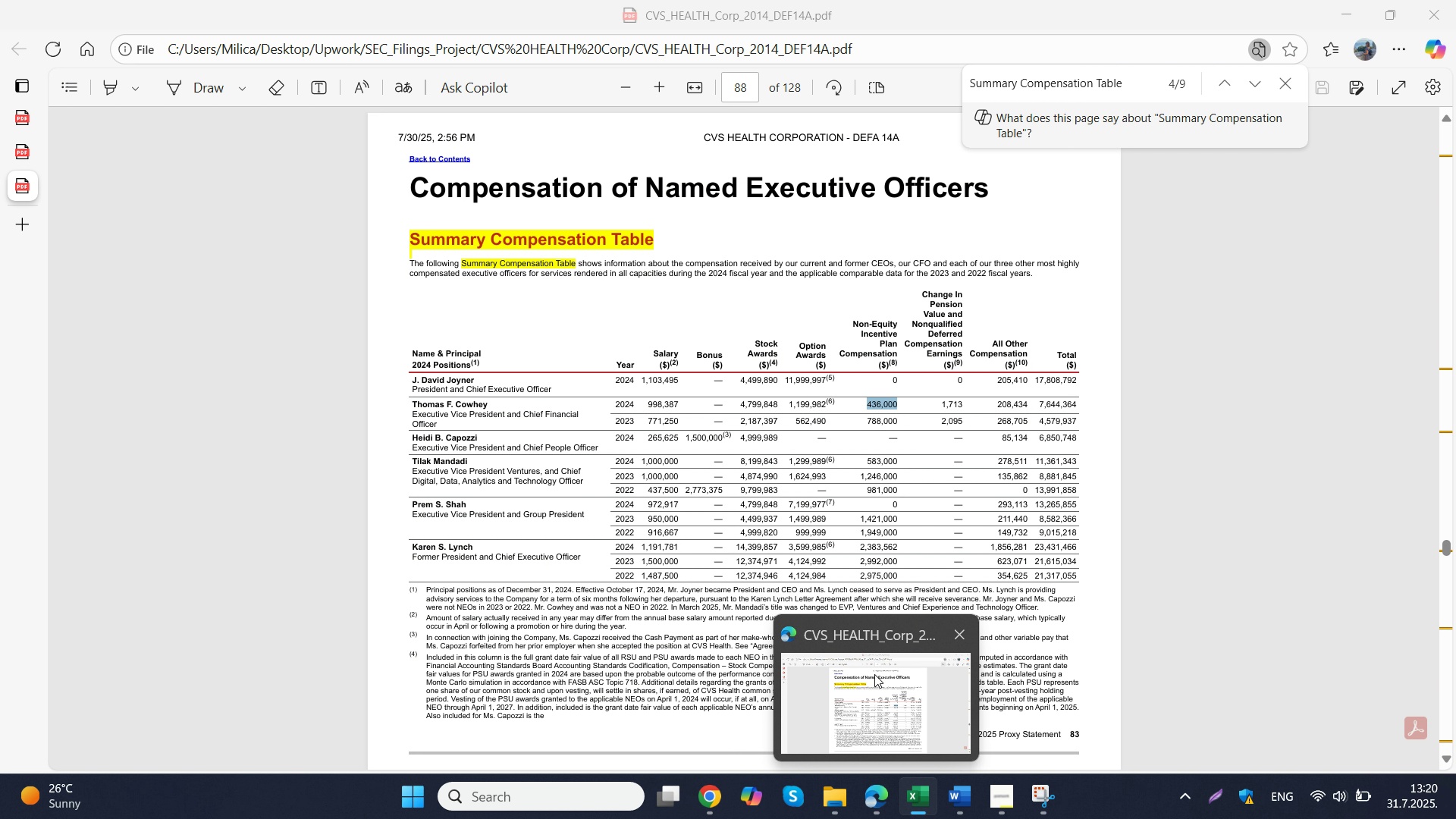 
mouse_move([826, 704])
 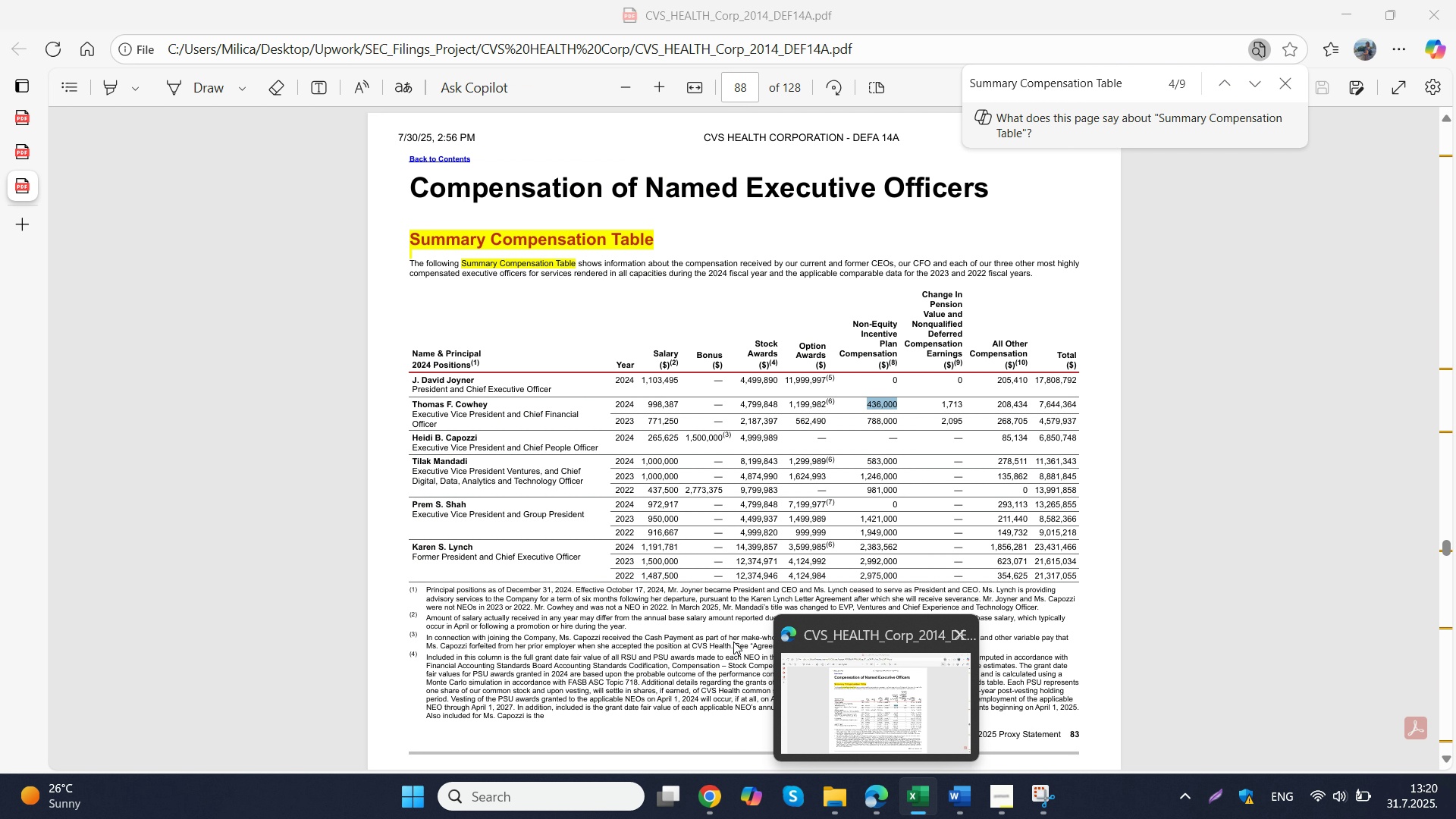 
wait(12.78)
 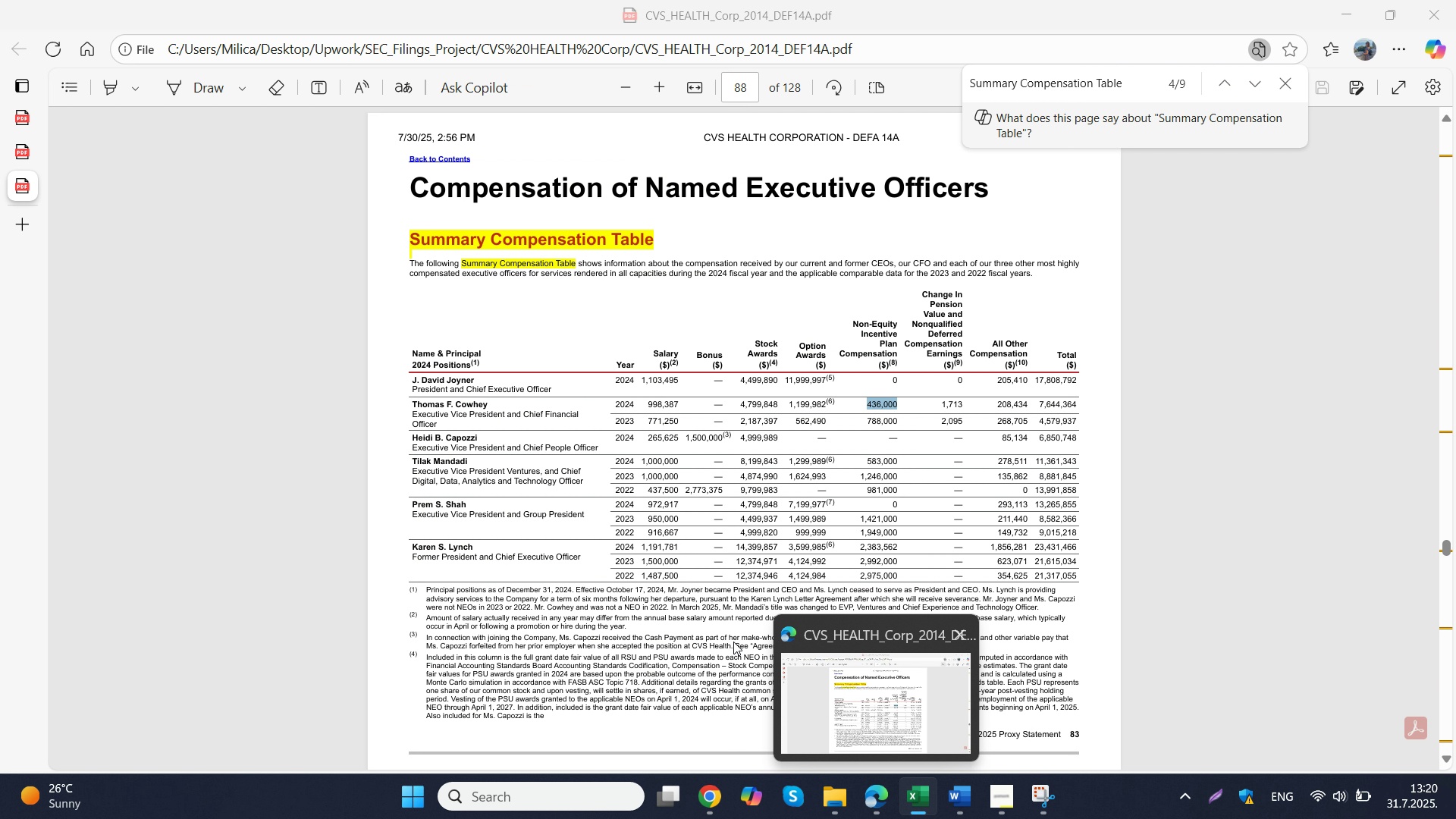 
mouse_move([887, 783])
 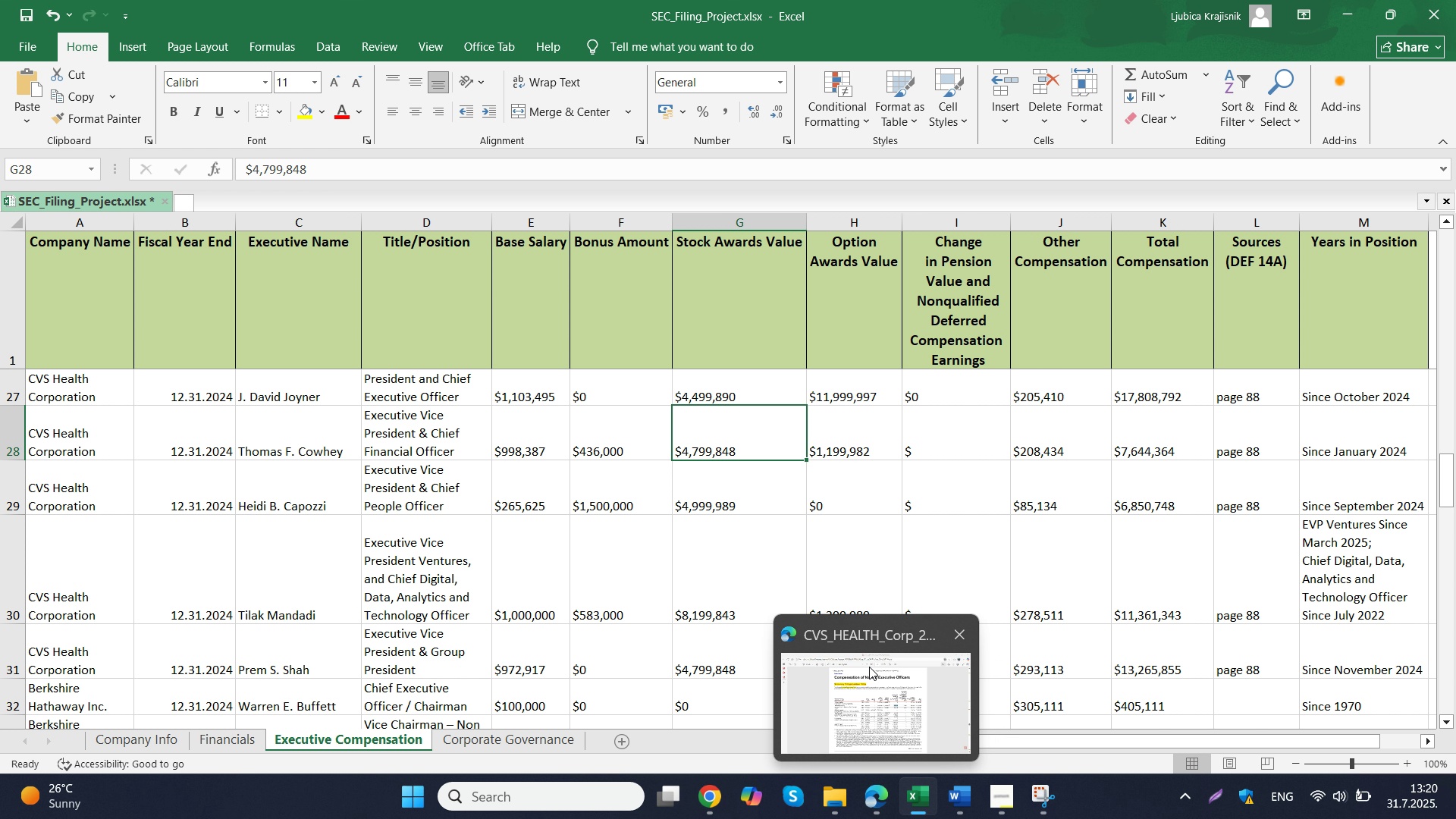 
mouse_move([835, 670])
 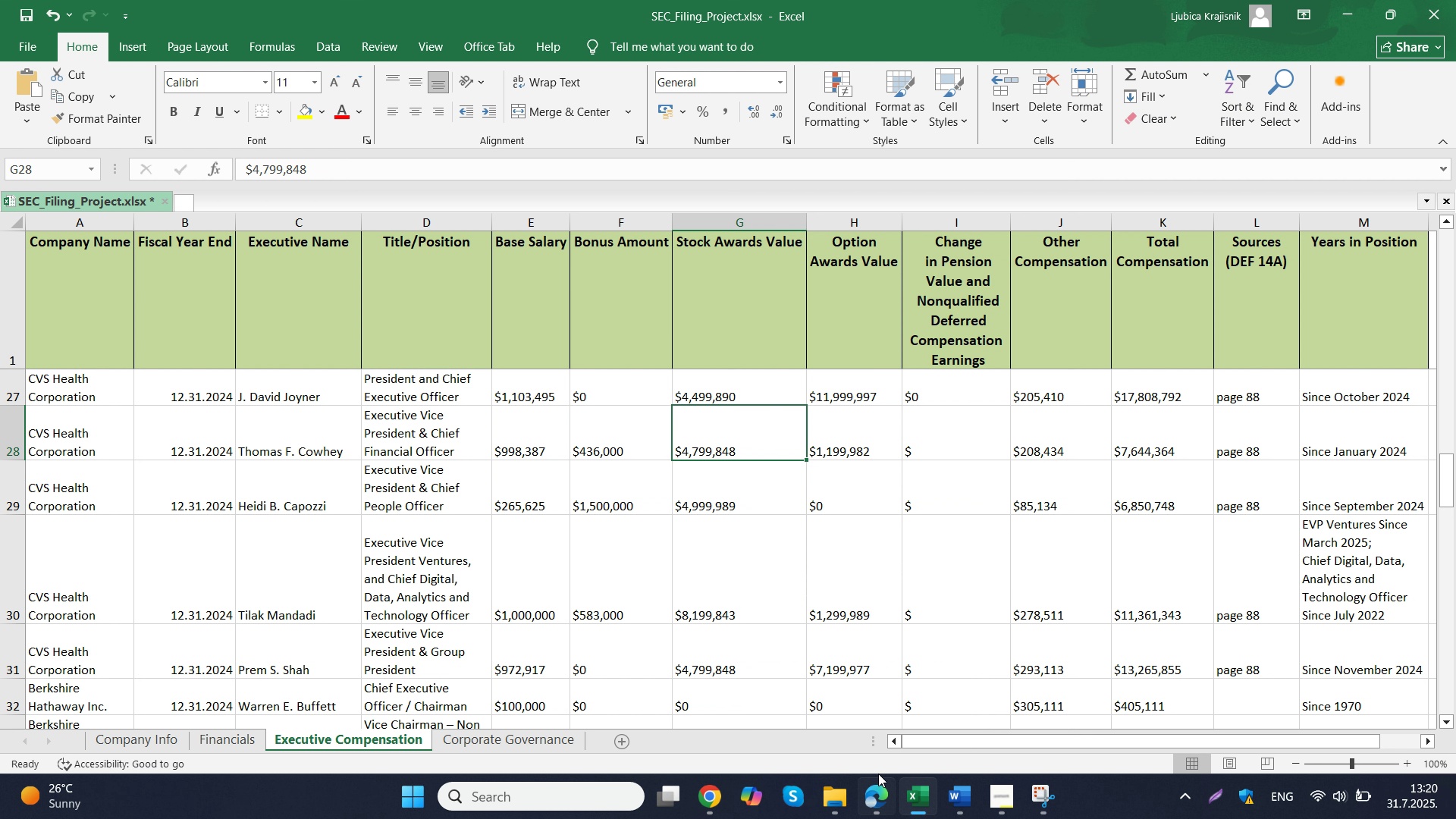 
mouse_move([875, 729])
 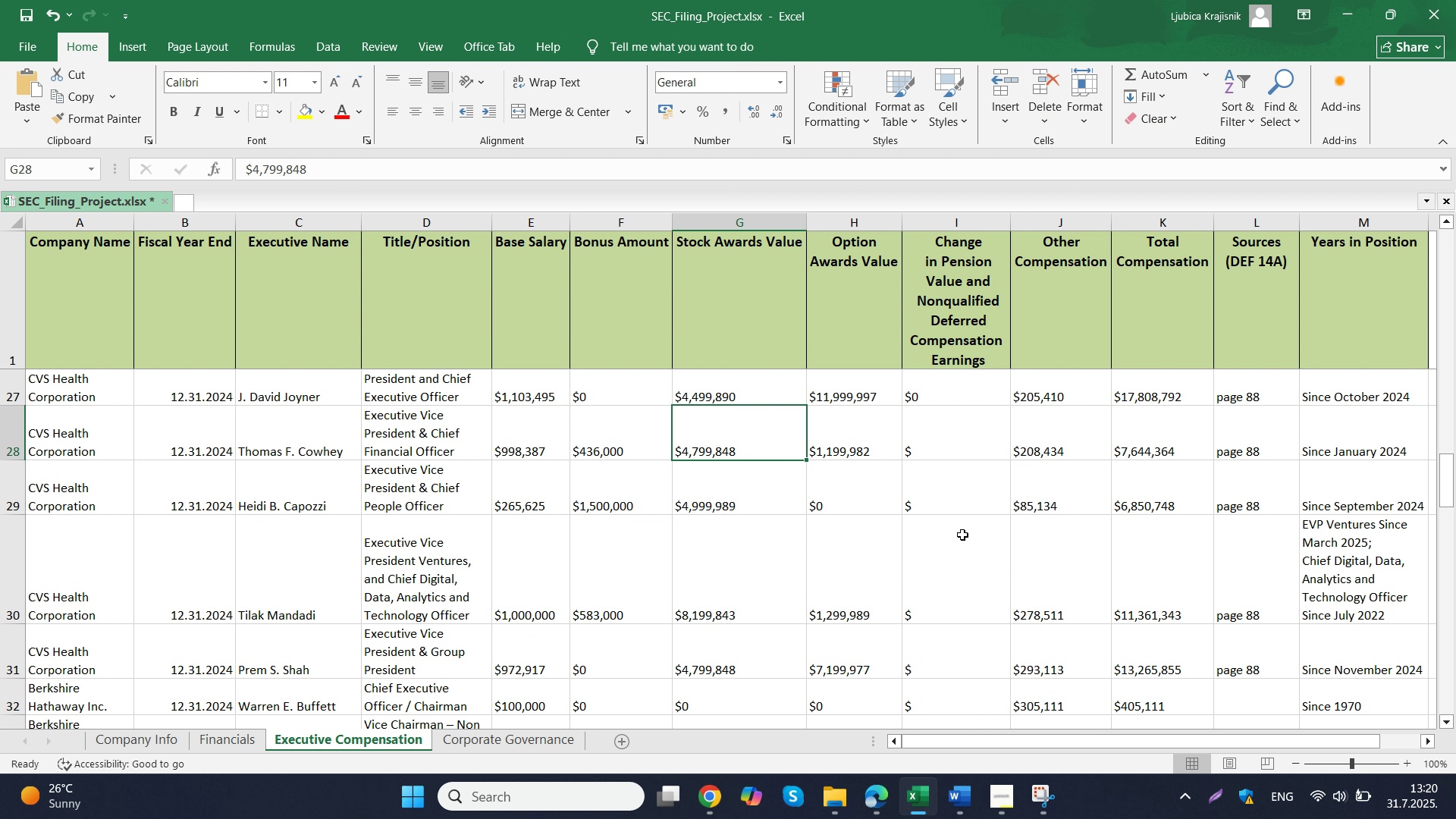 
wait(7.08)
 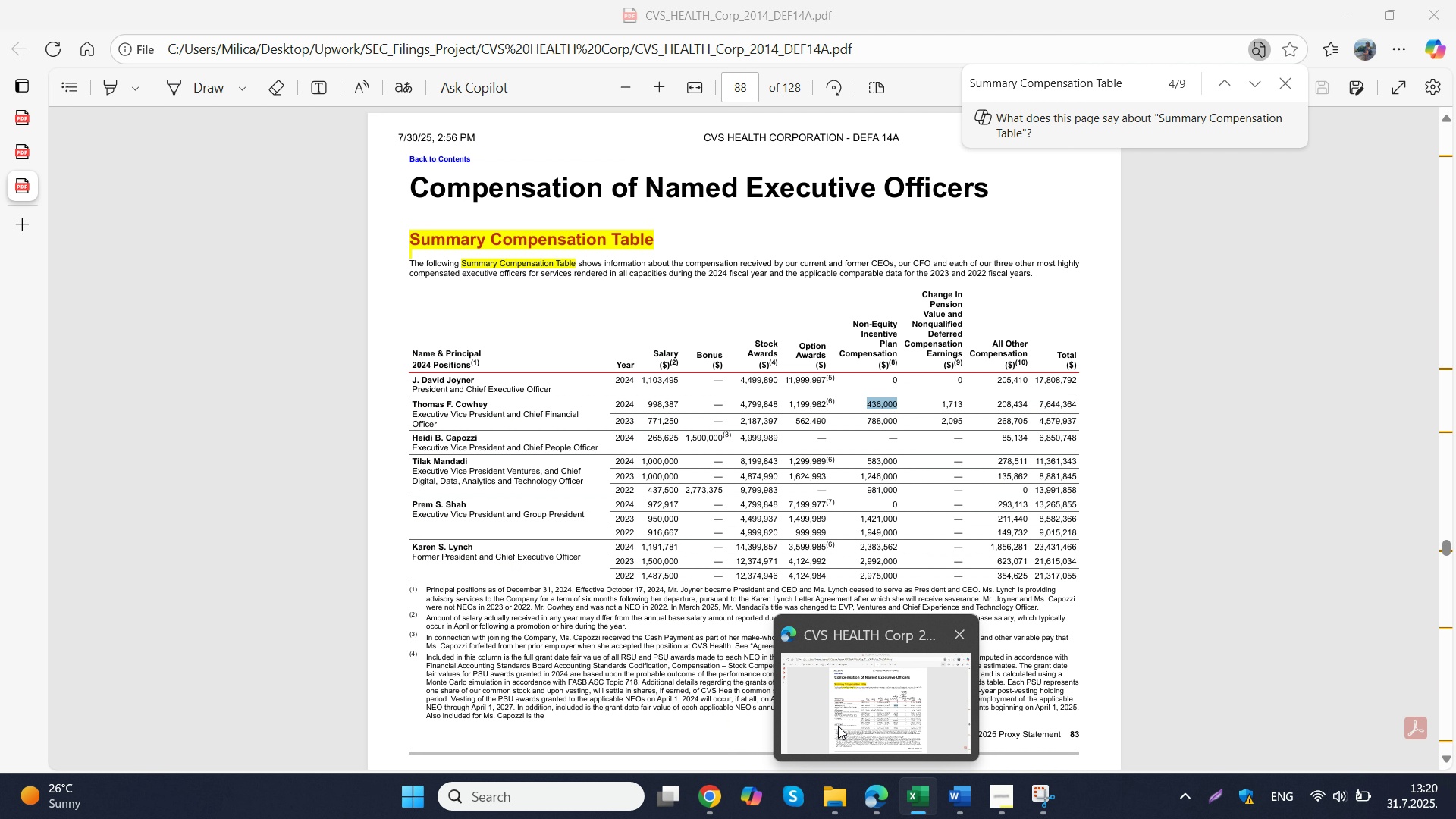 
double_click([941, 447])
 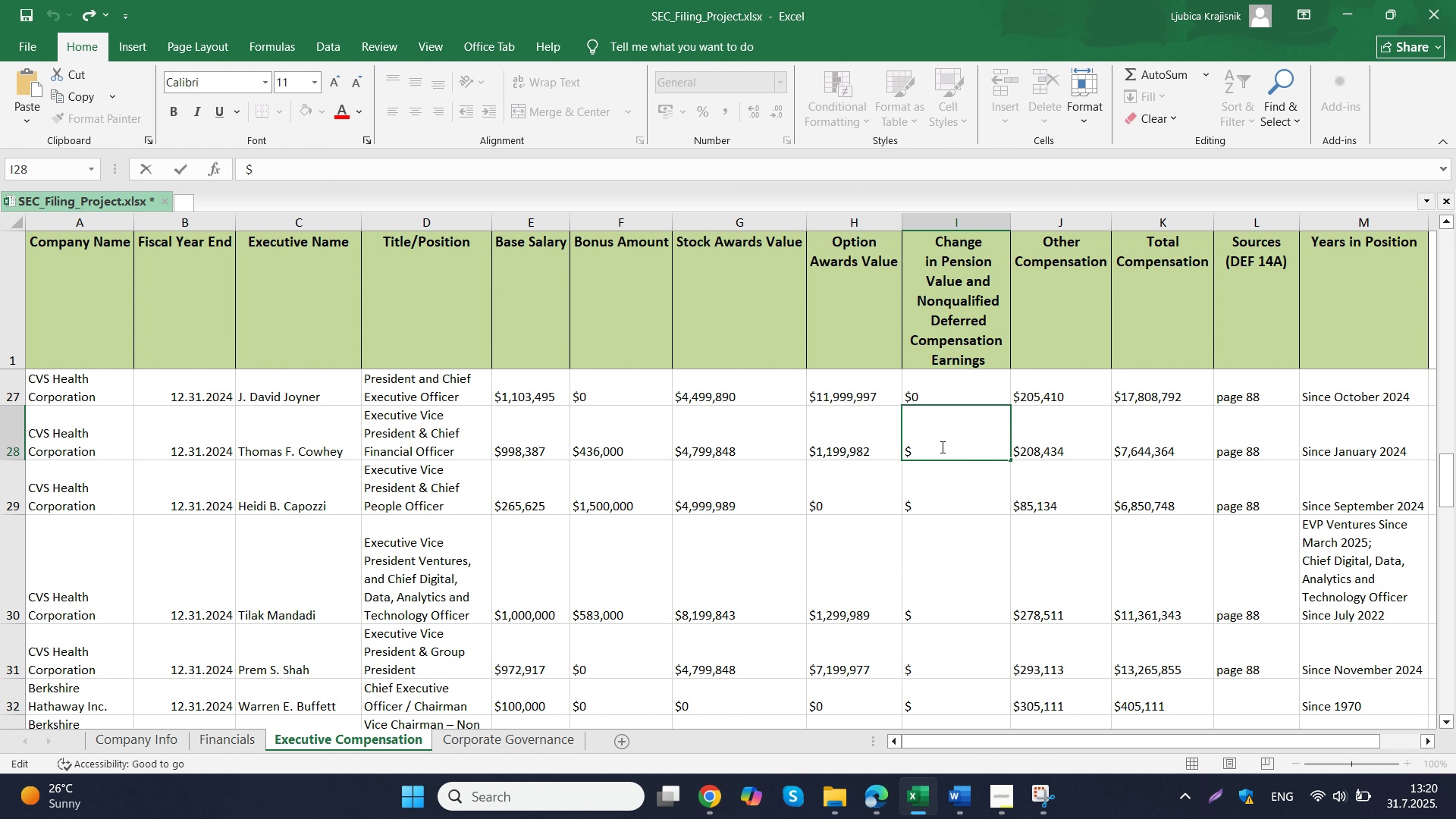 
key(0)
 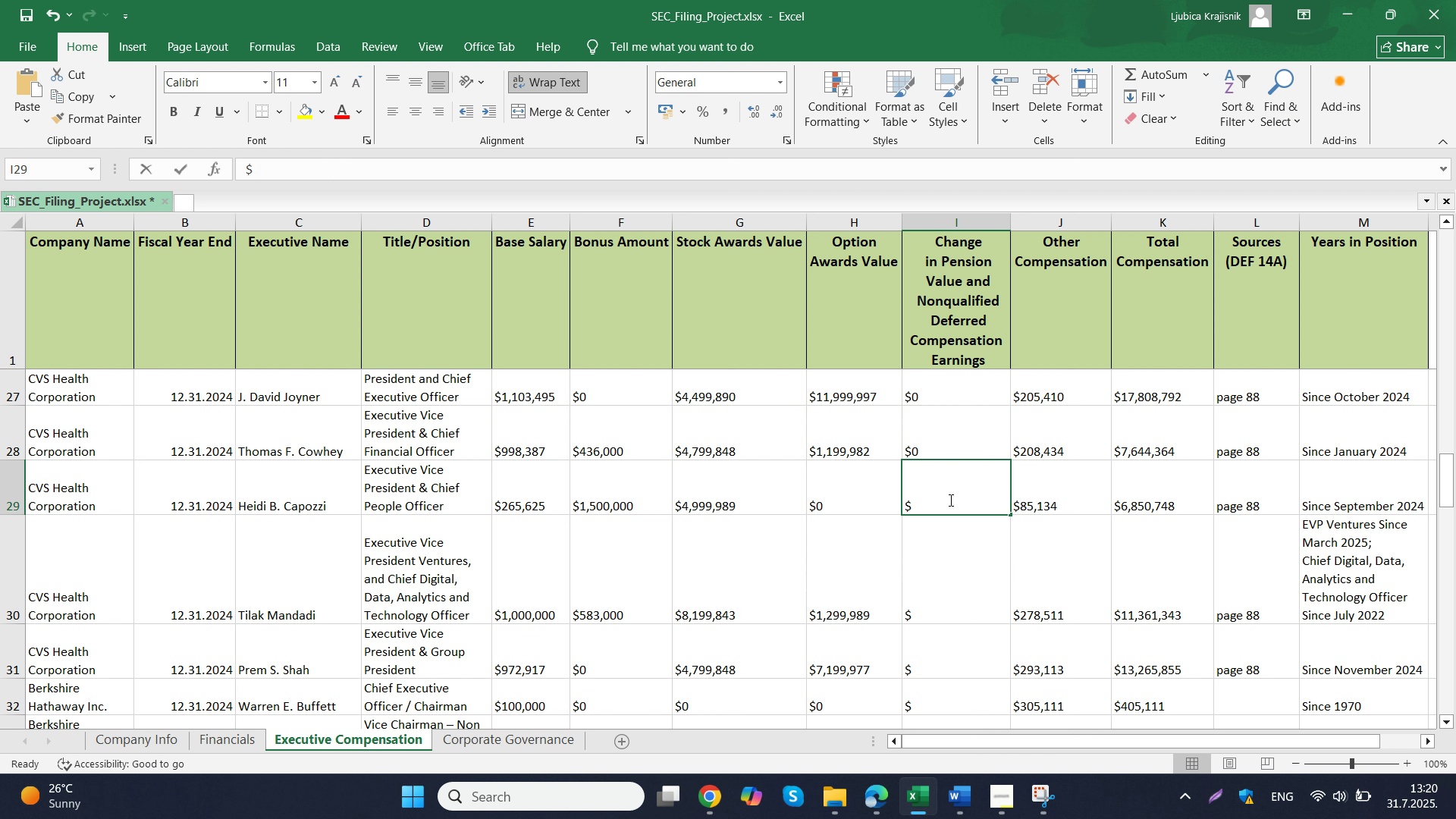 
double_click([949, 500])
 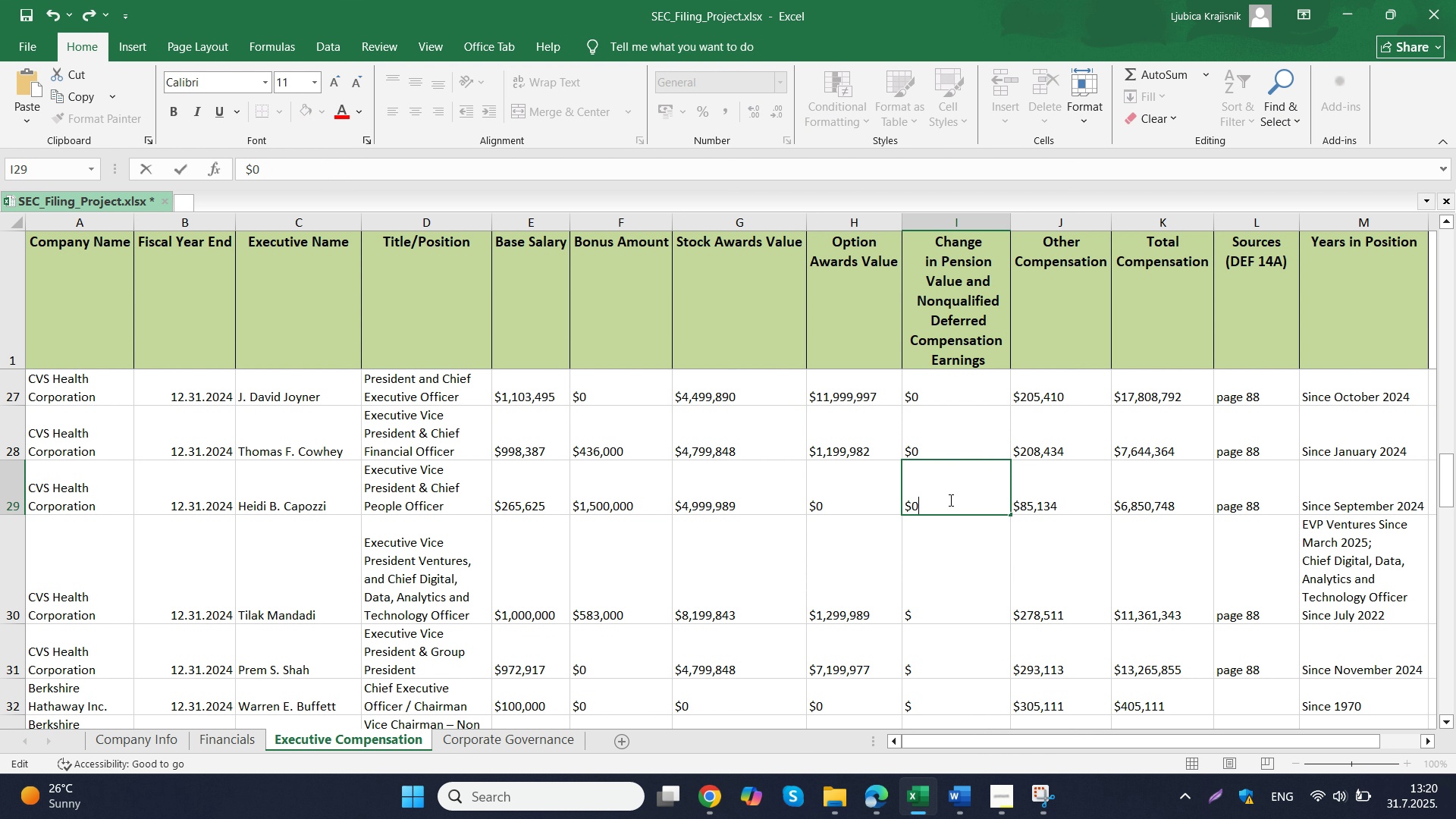 
key(0)
 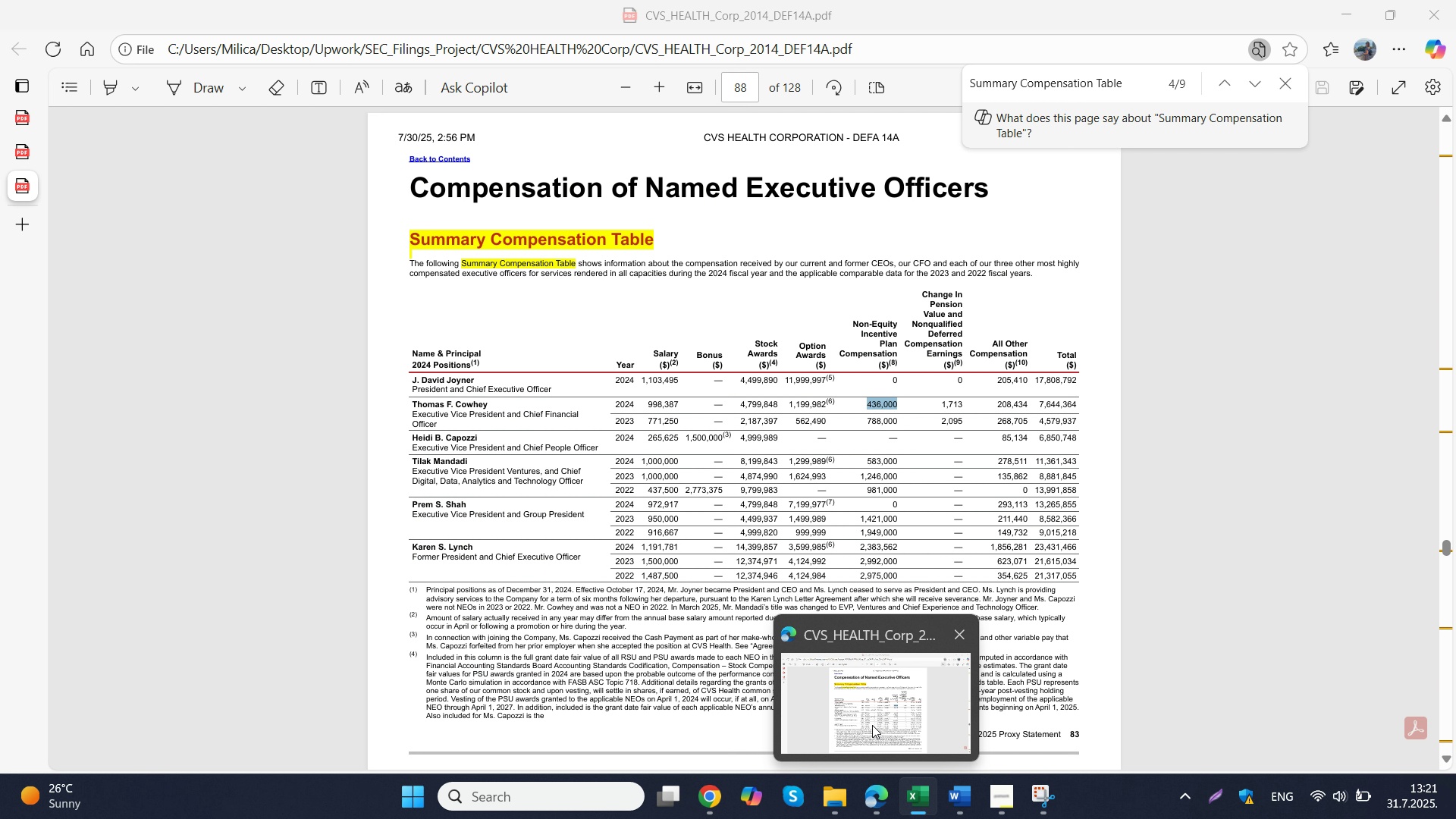 
wait(10.53)
 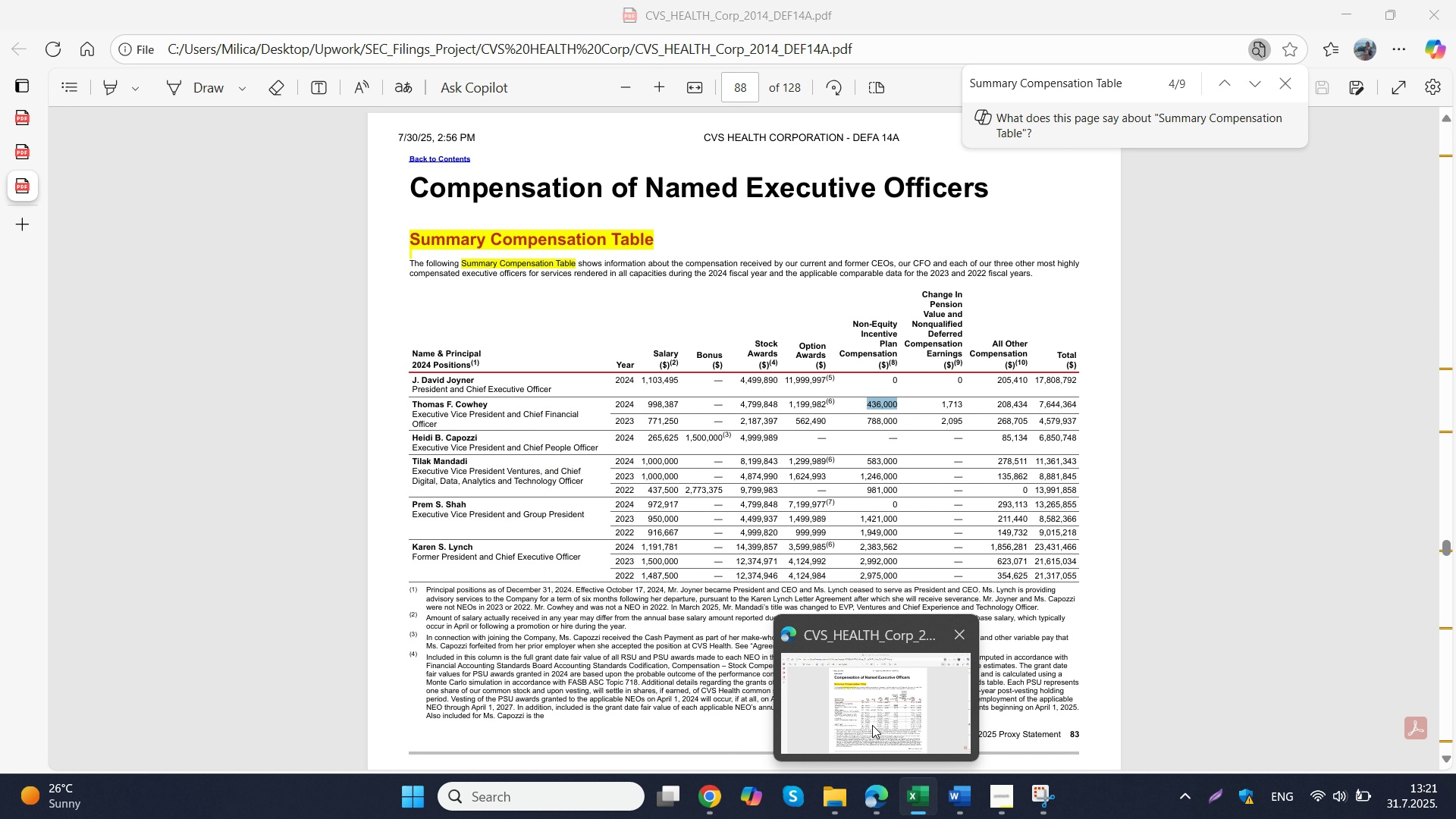 
left_click([836, 557])
 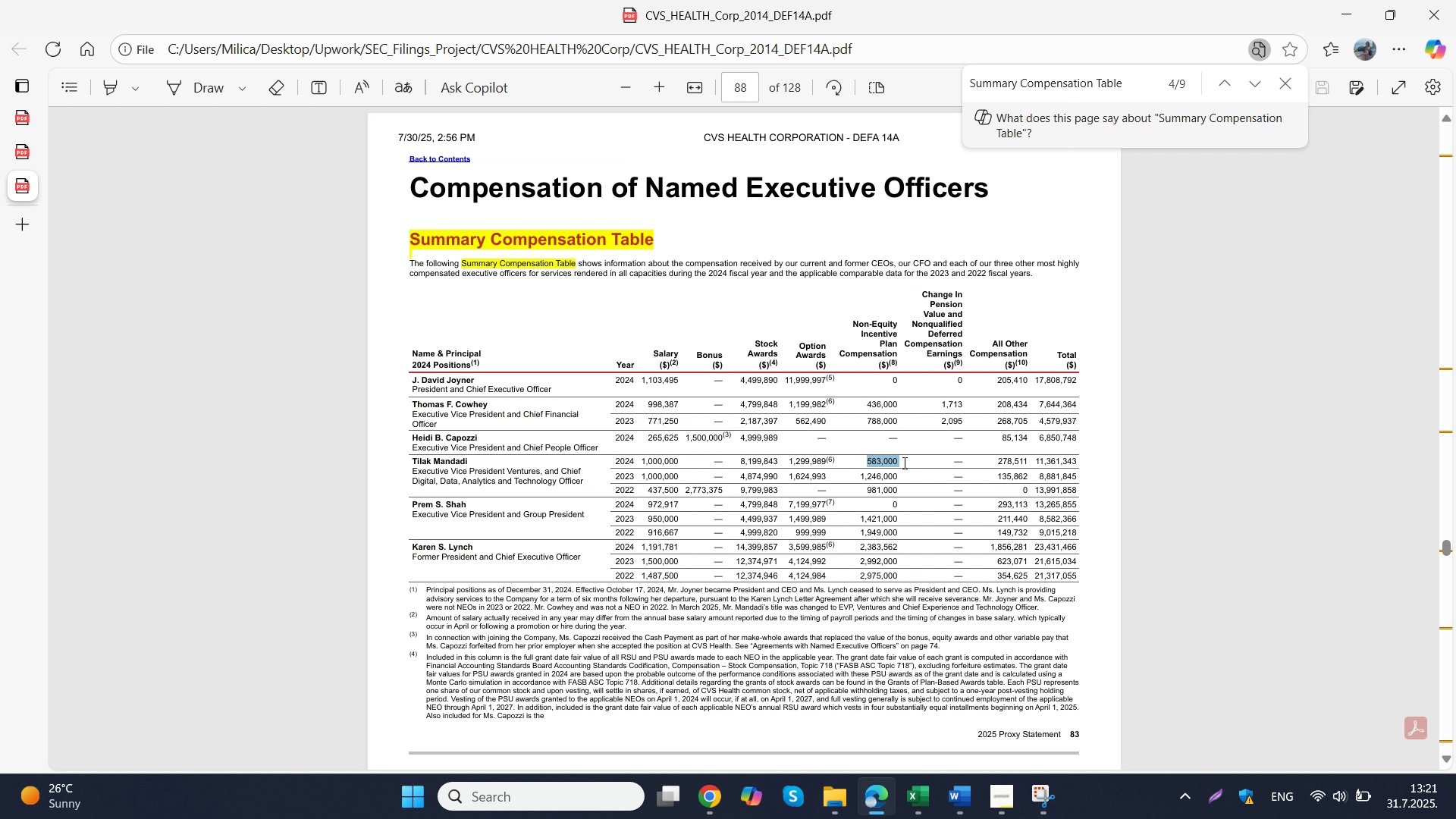 
wait(17.93)
 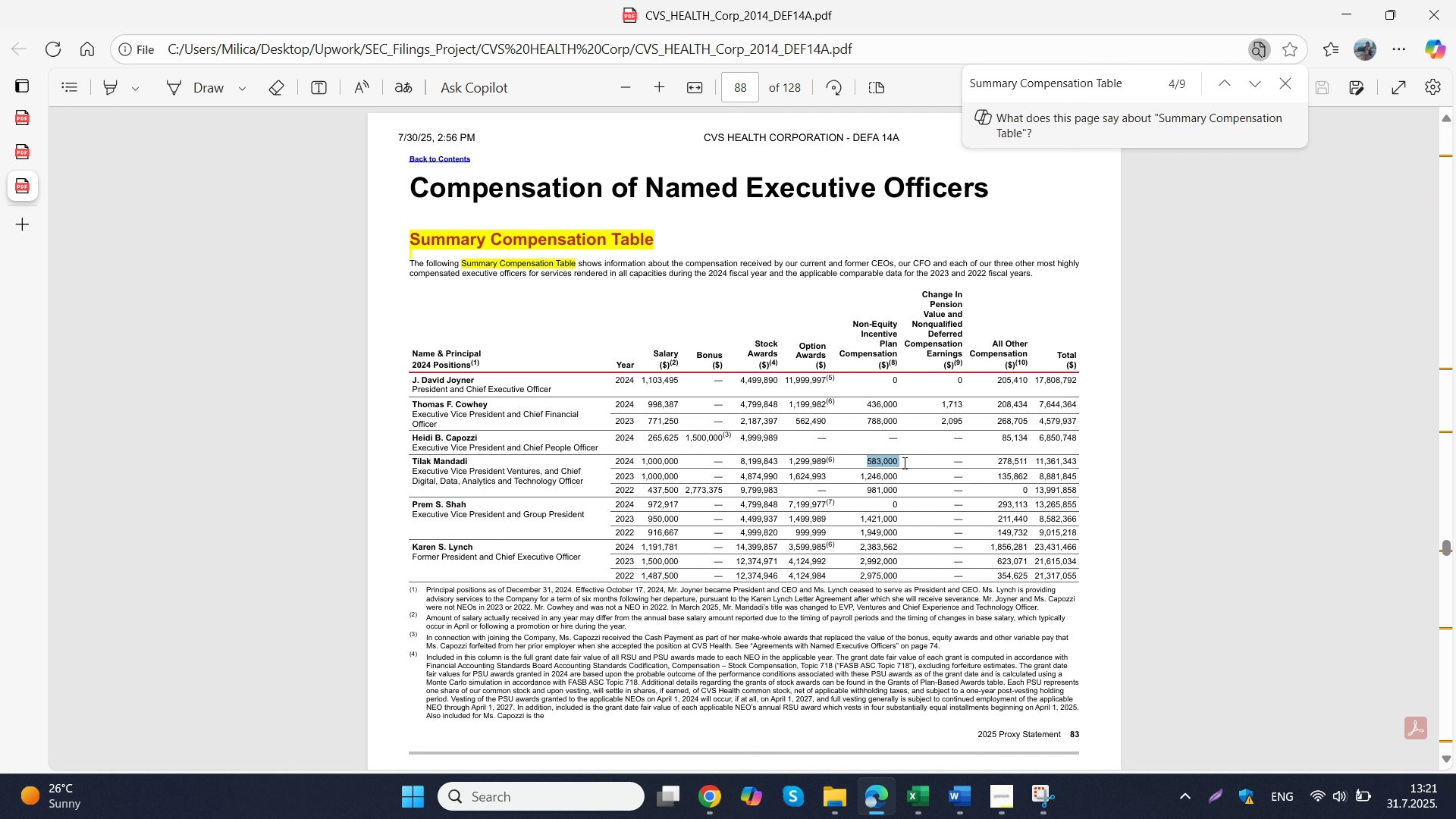 
left_click([851, 695])
 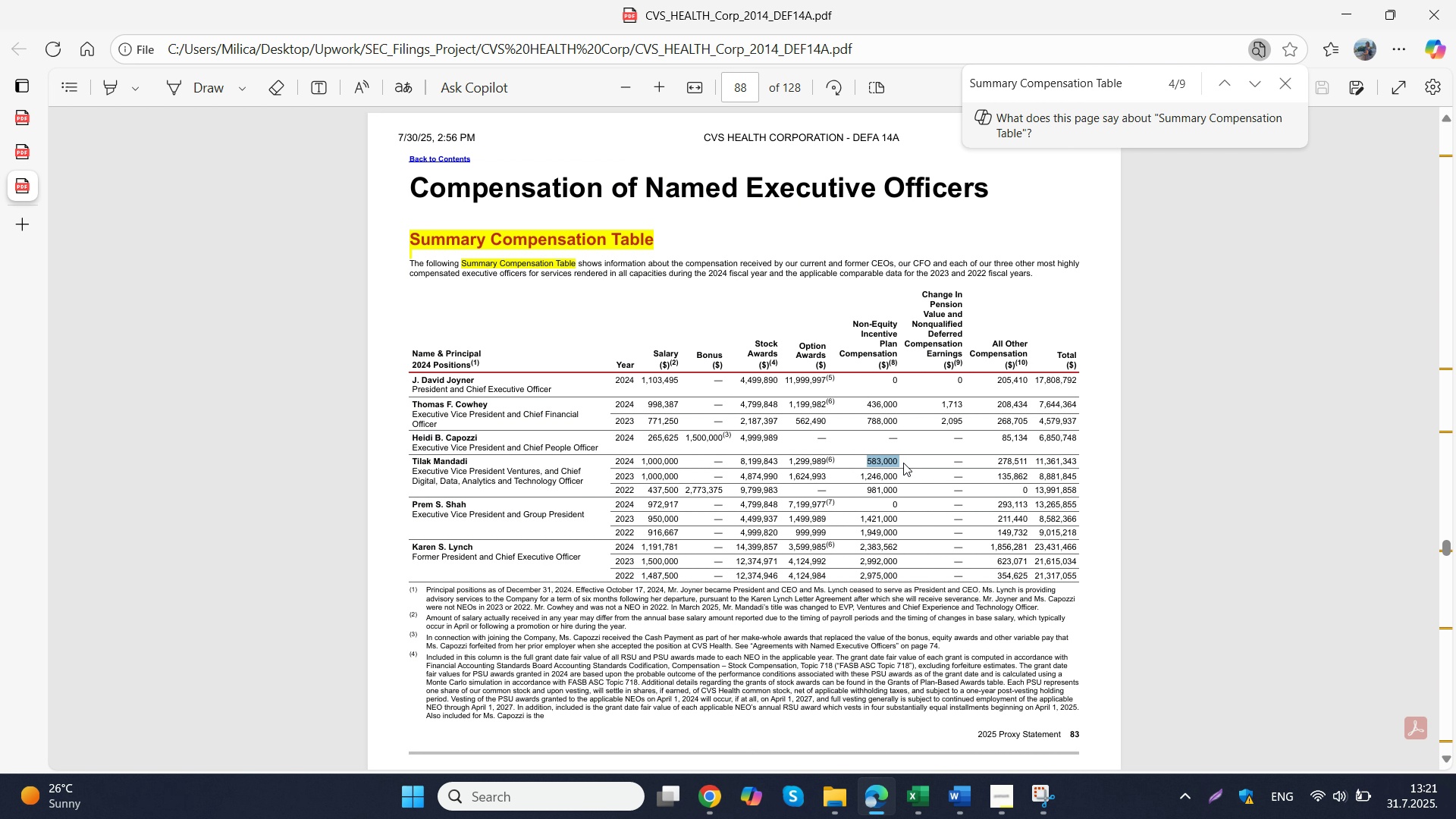 
left_click_drag(start_coordinate=[864, 458], to_coordinate=[903, 463])
 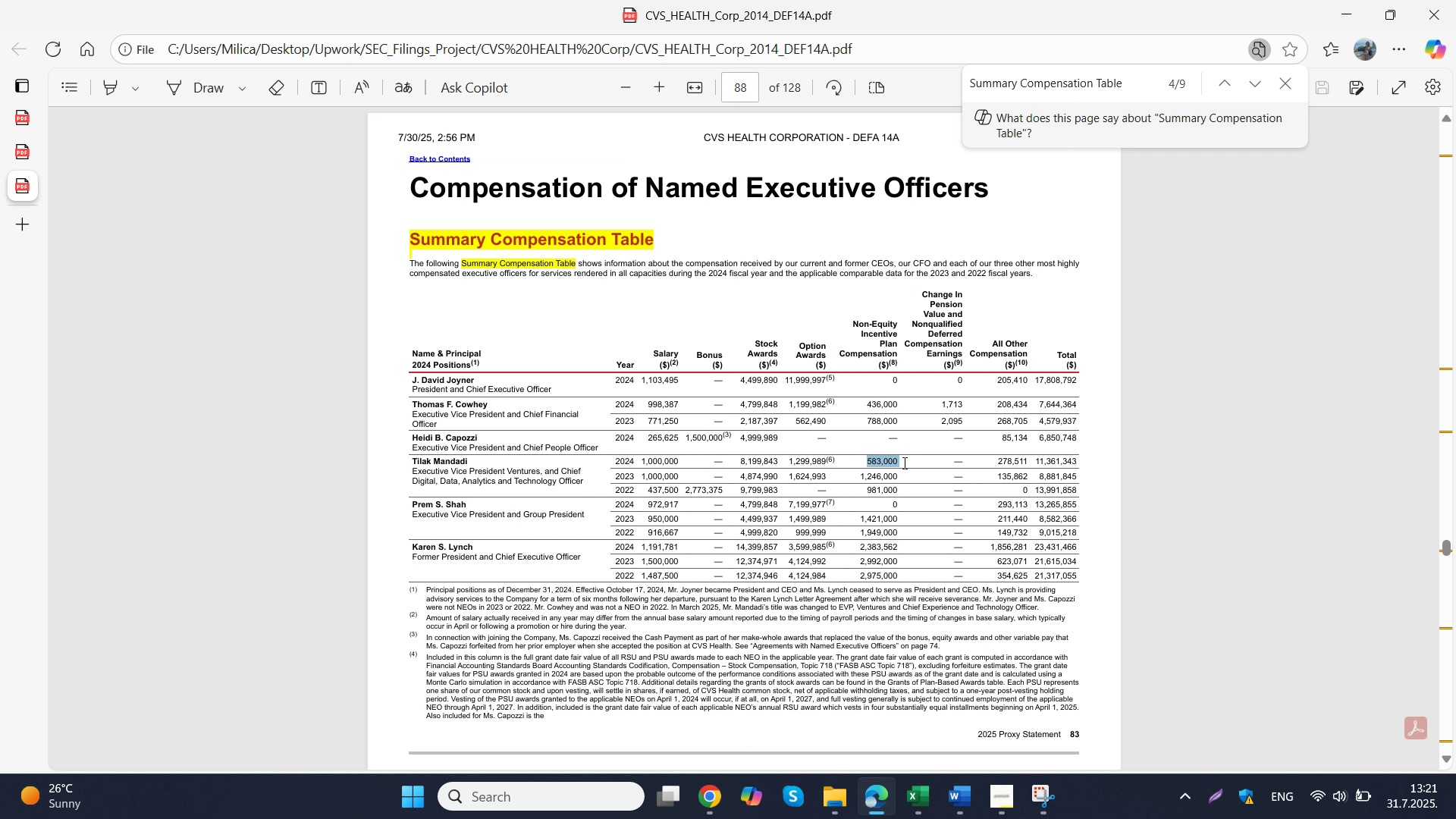 
key(Control+C)
 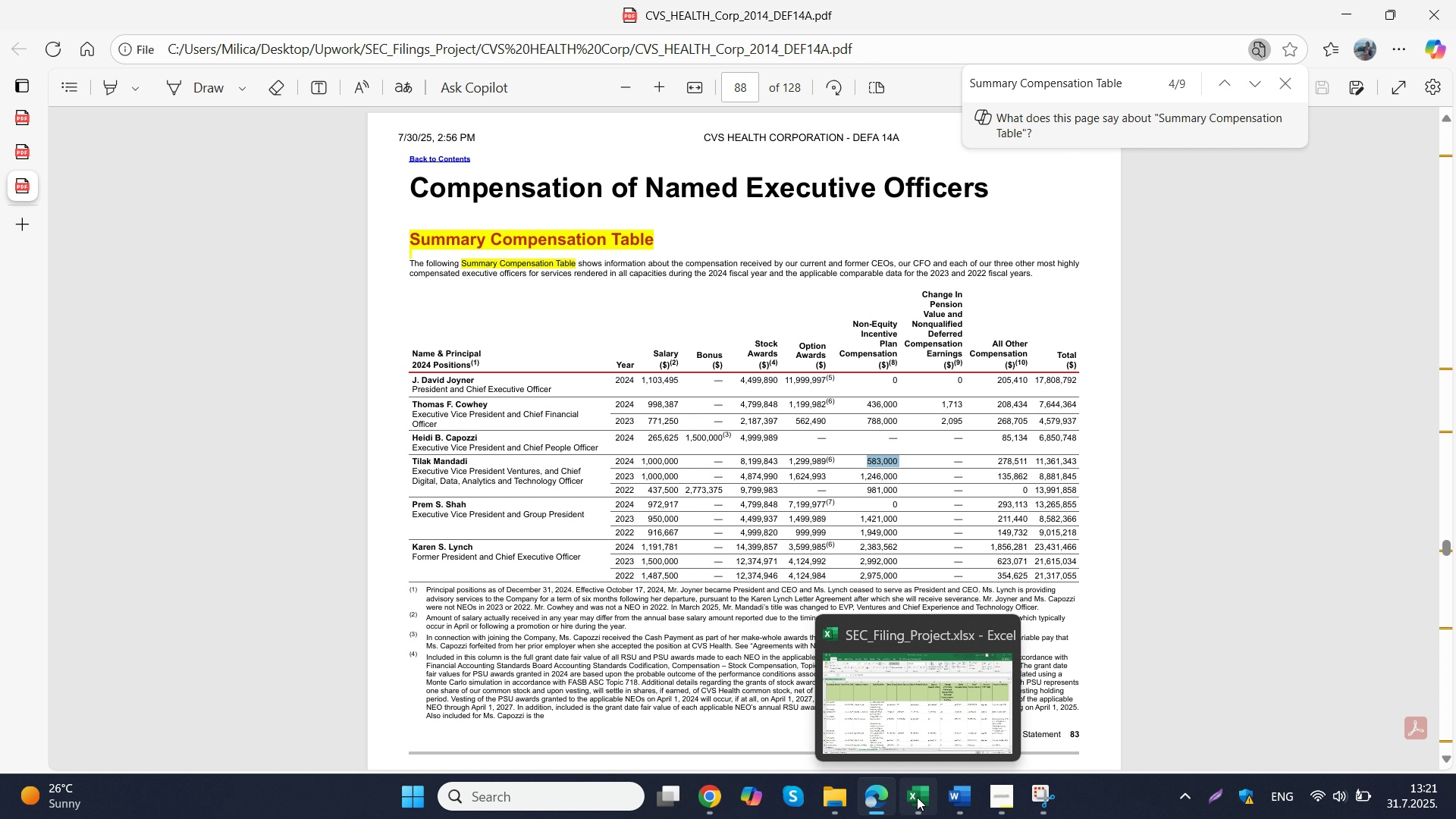 
left_click([917, 797])
 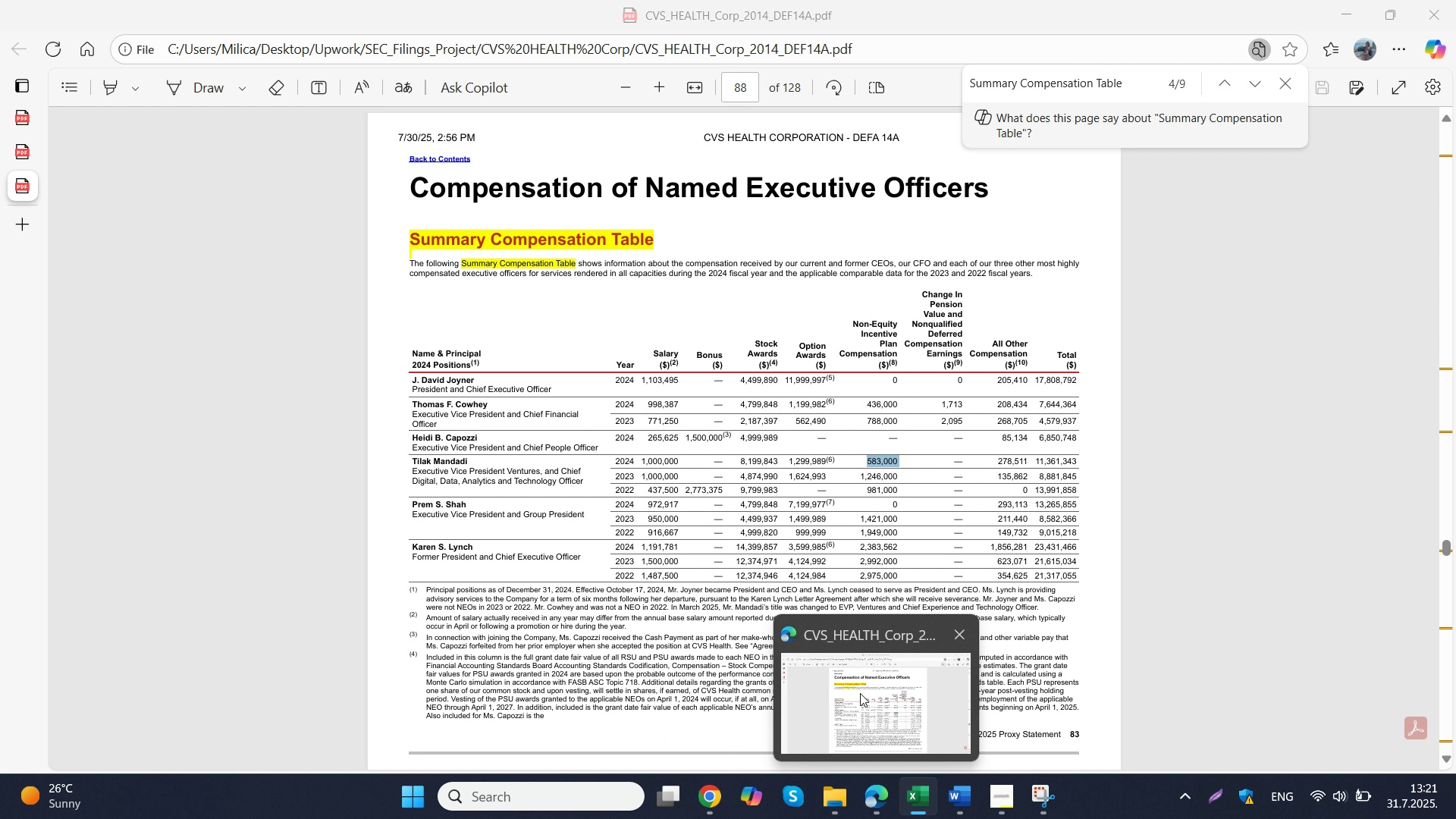 
wait(15.62)
 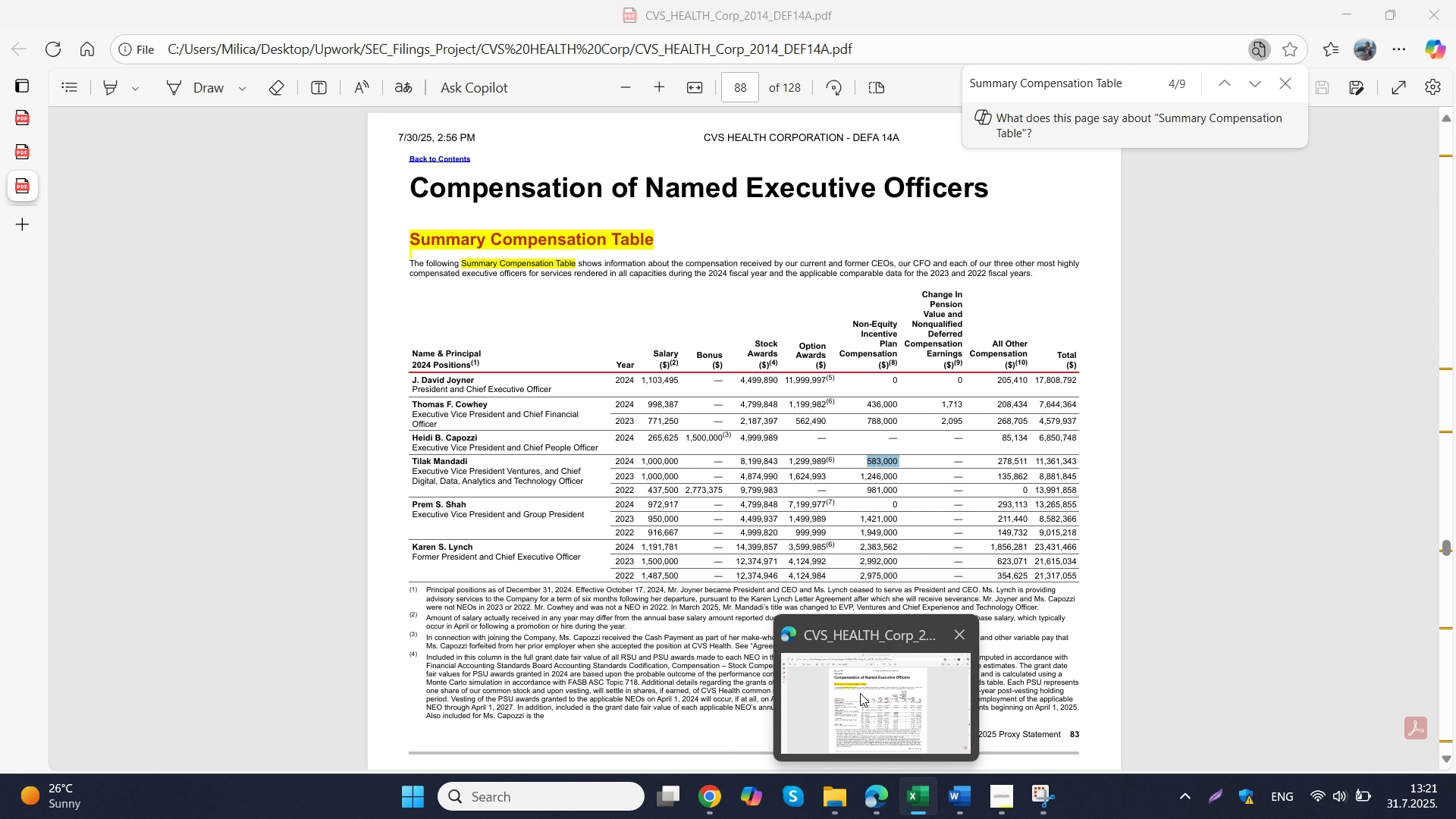 
left_click([1068, 585])
 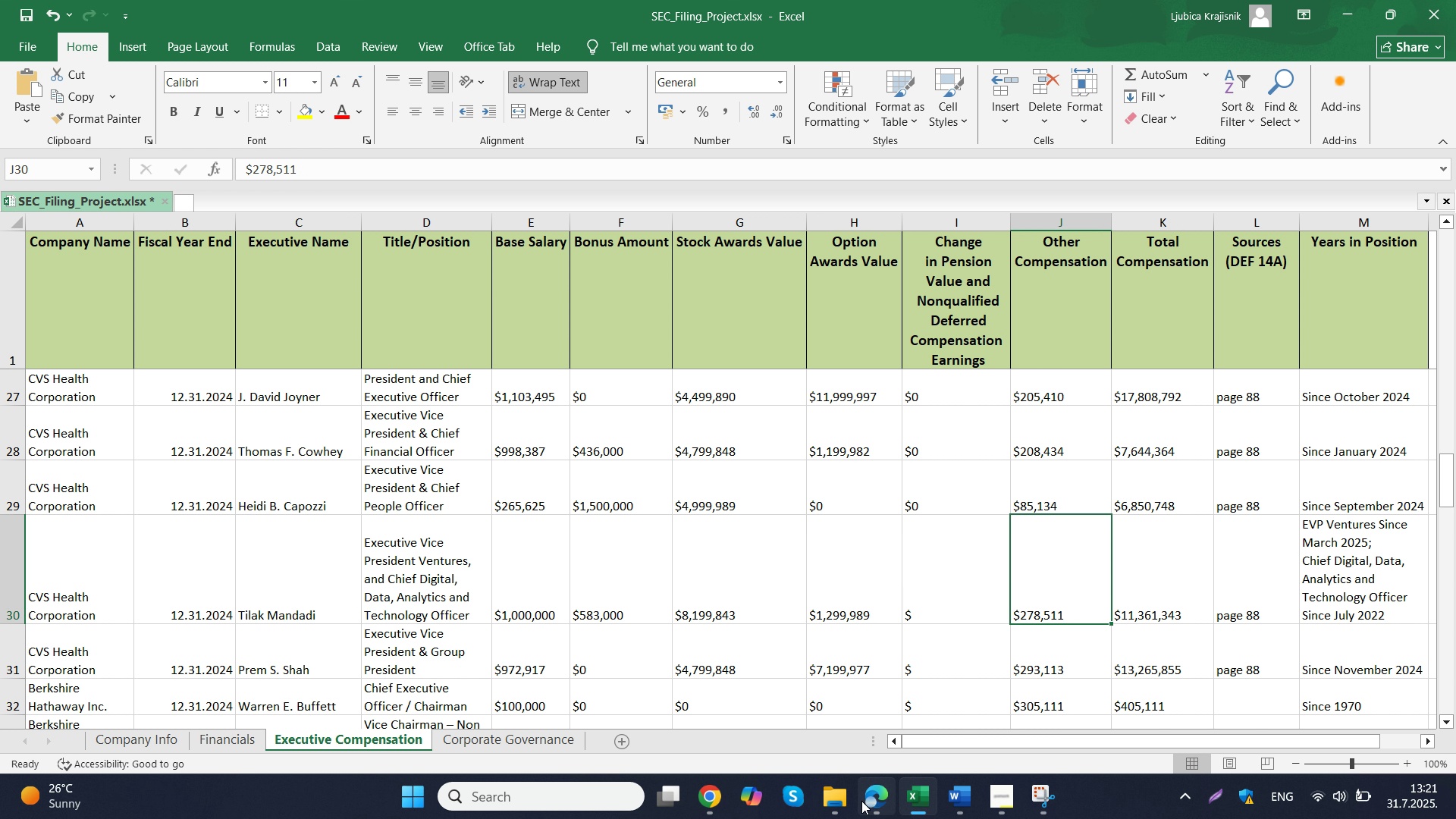 
mouse_move([846, 717])
 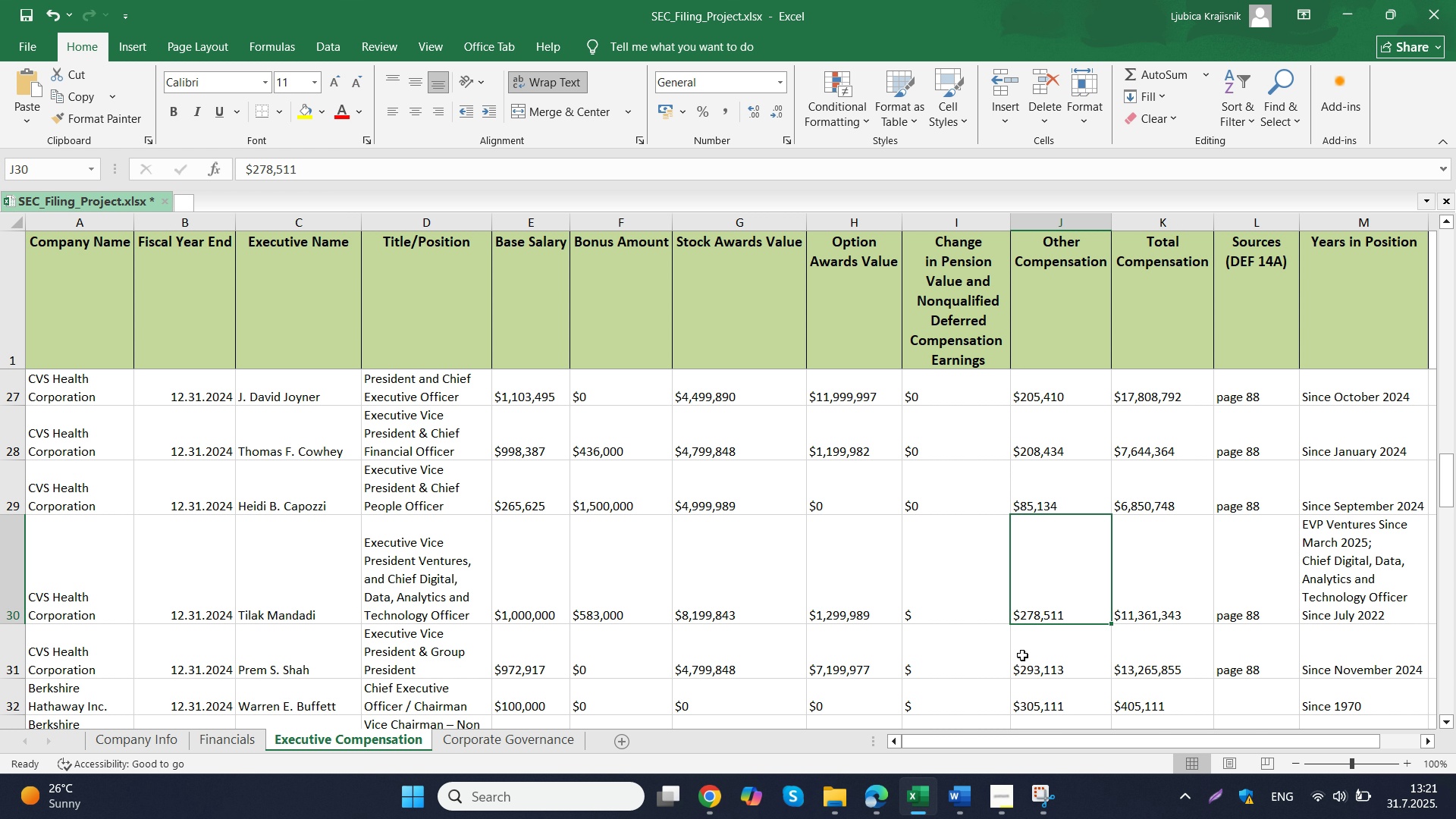 
double_click([950, 608])
 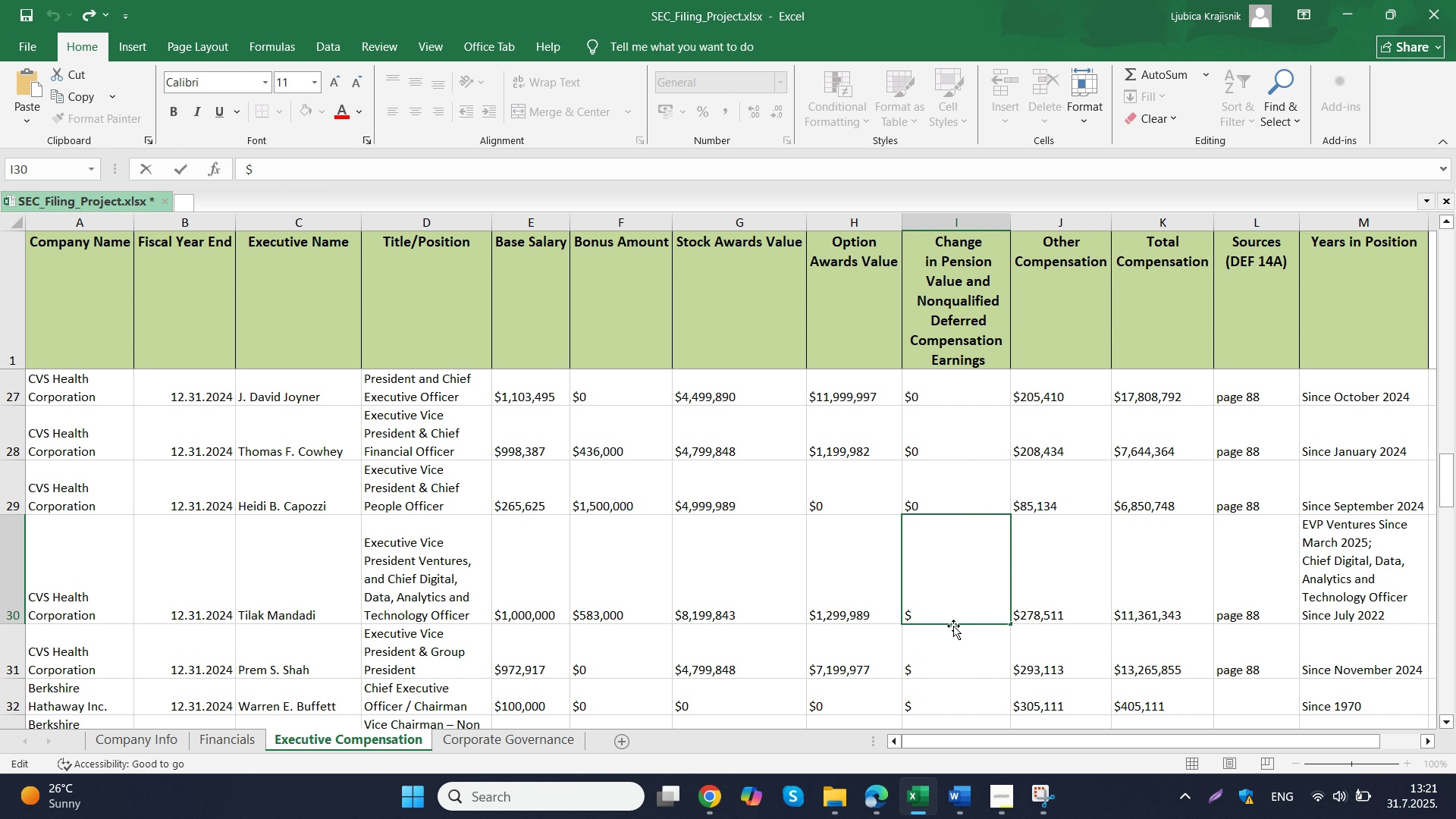 
key(0)
 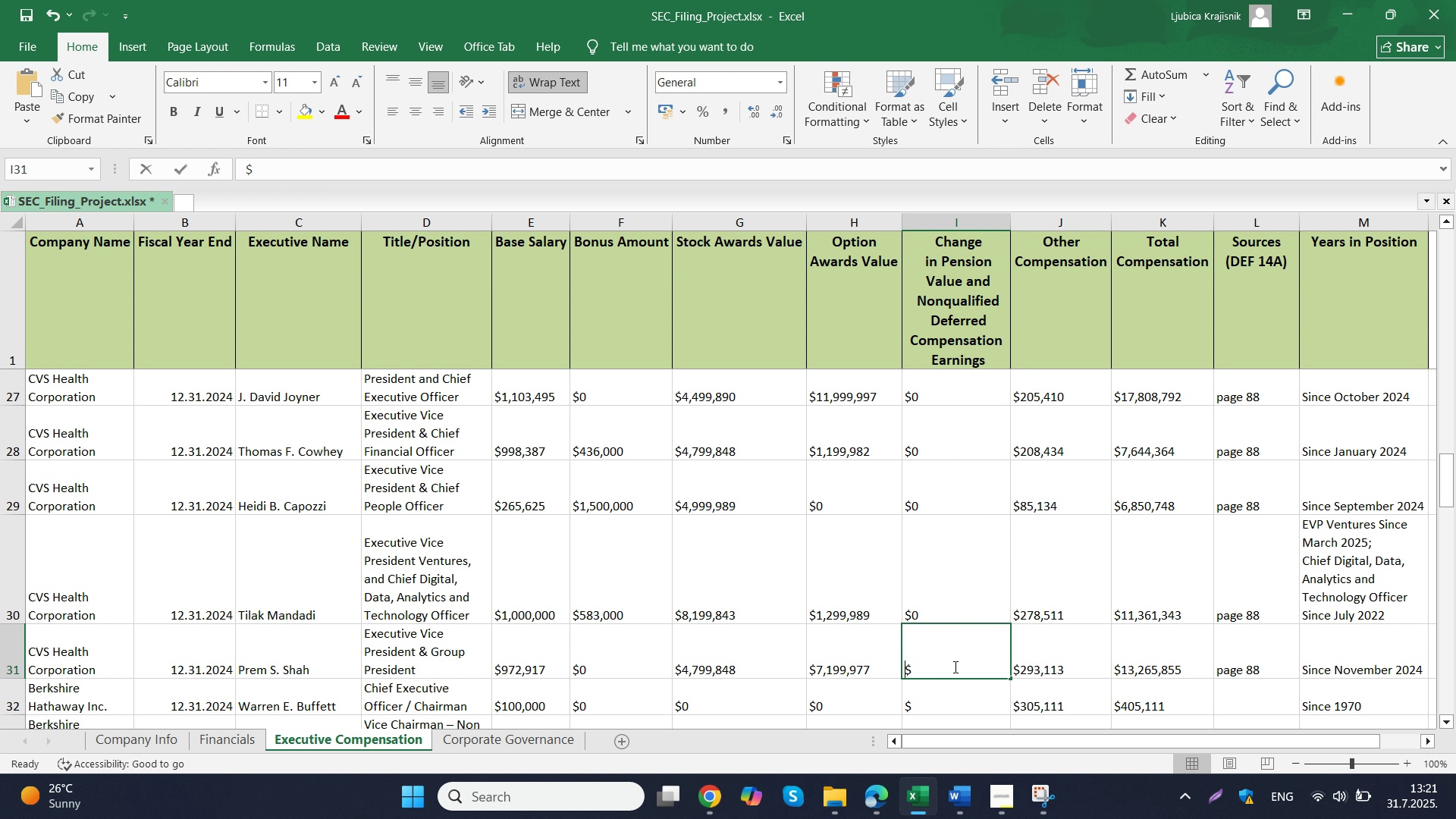 
double_click([954, 667])
 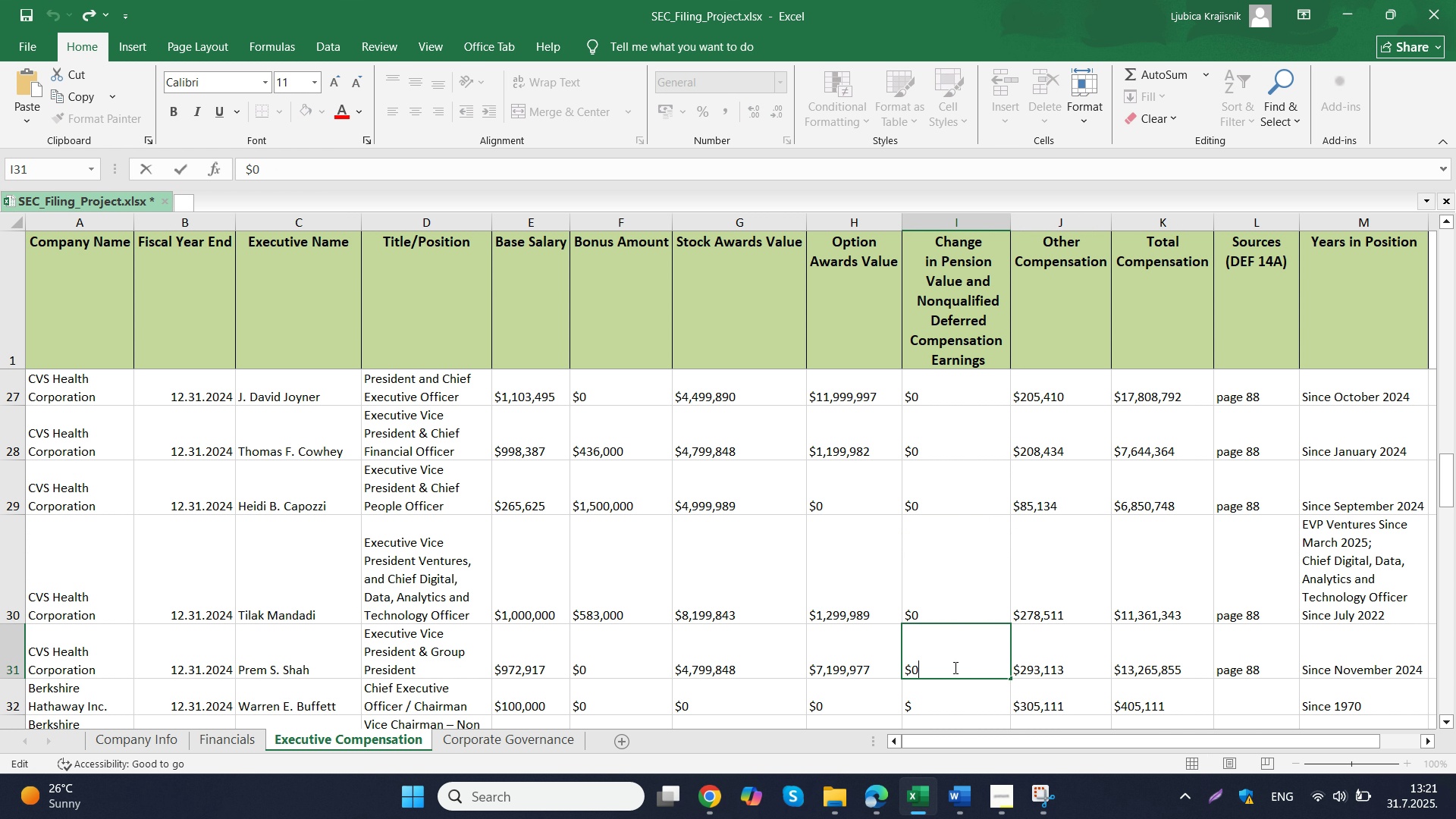 
key(0)
 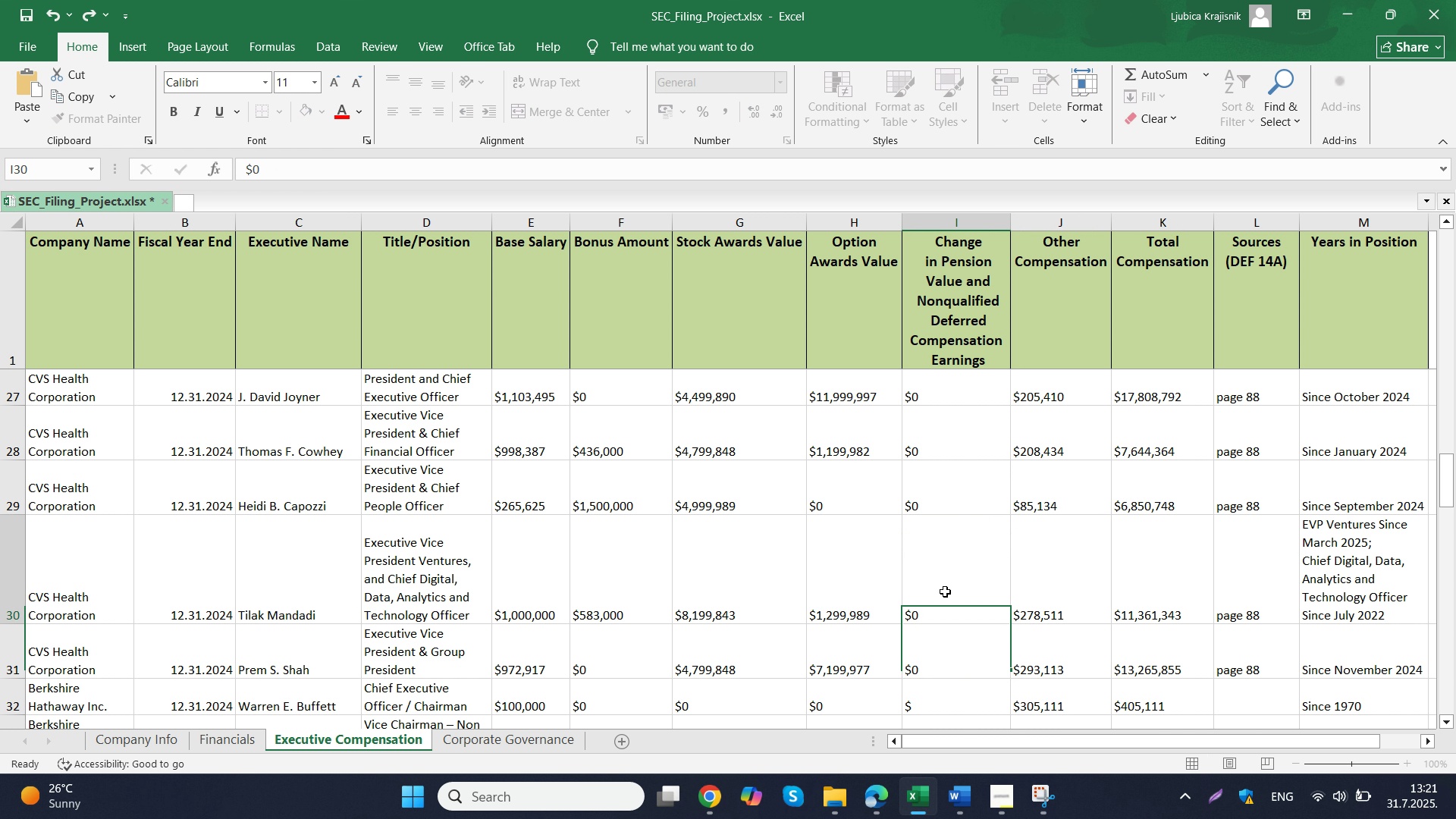 
left_click([945, 592])
 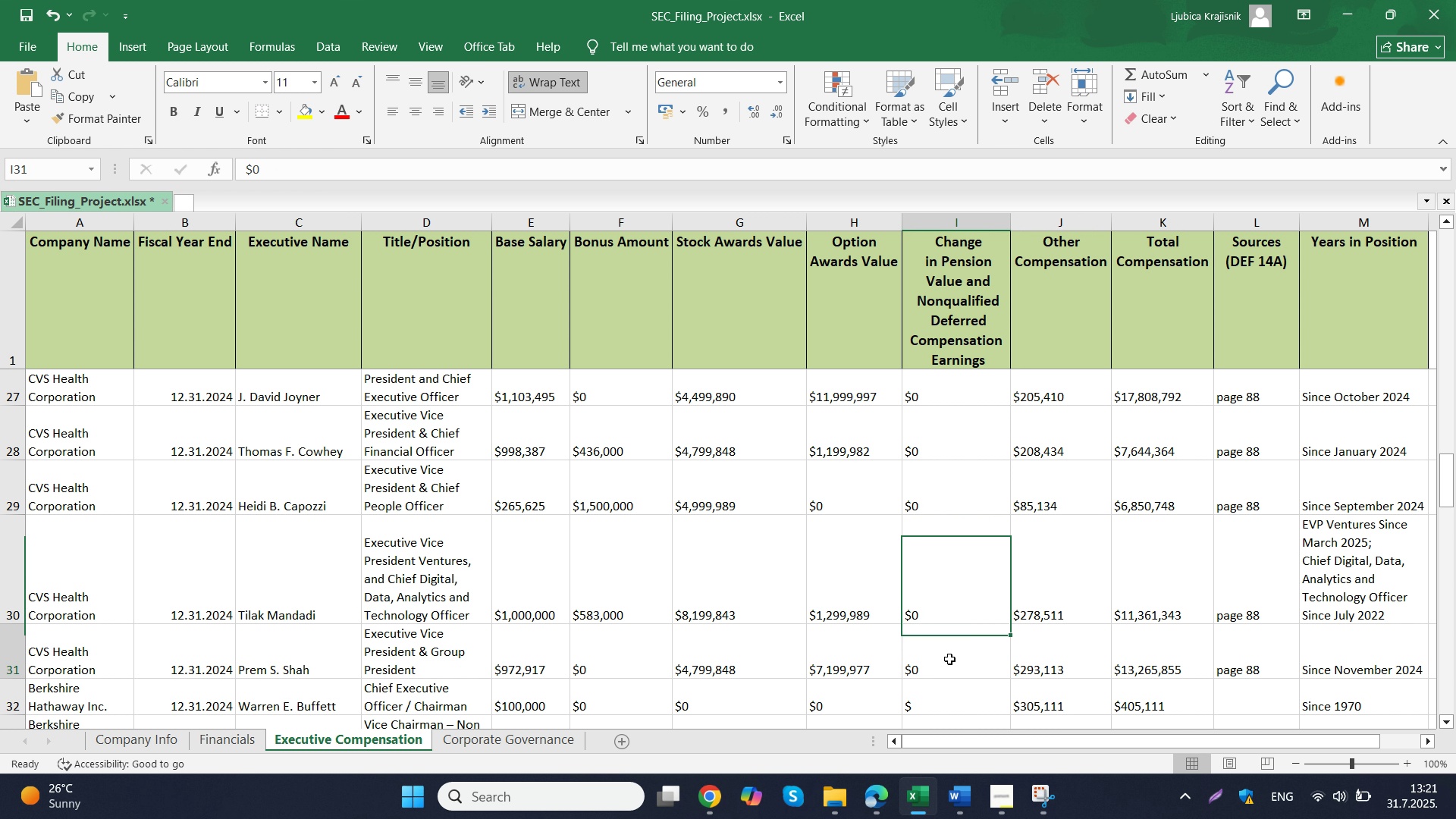 
left_click([949, 659])
 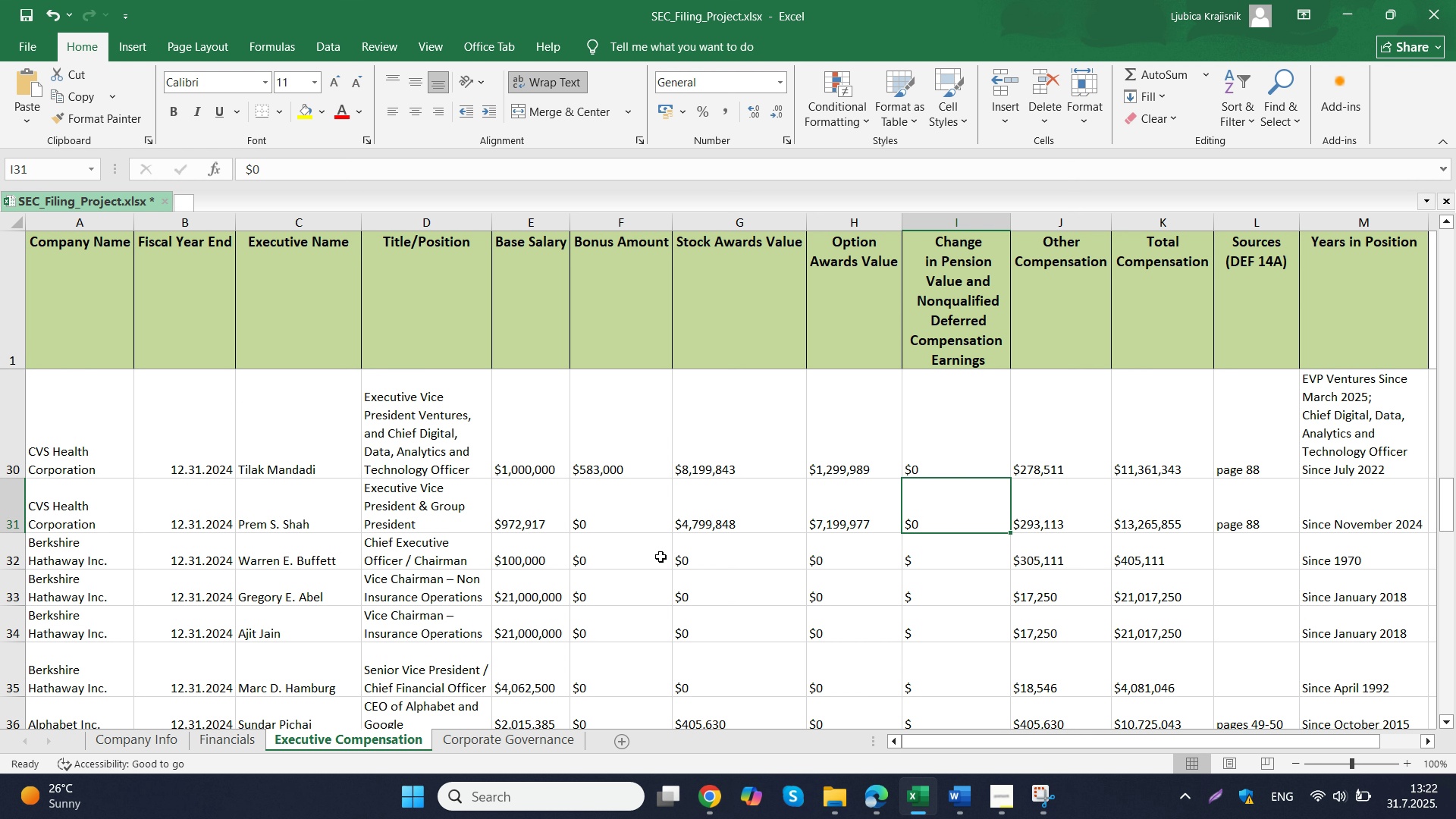 
wait(11.81)
 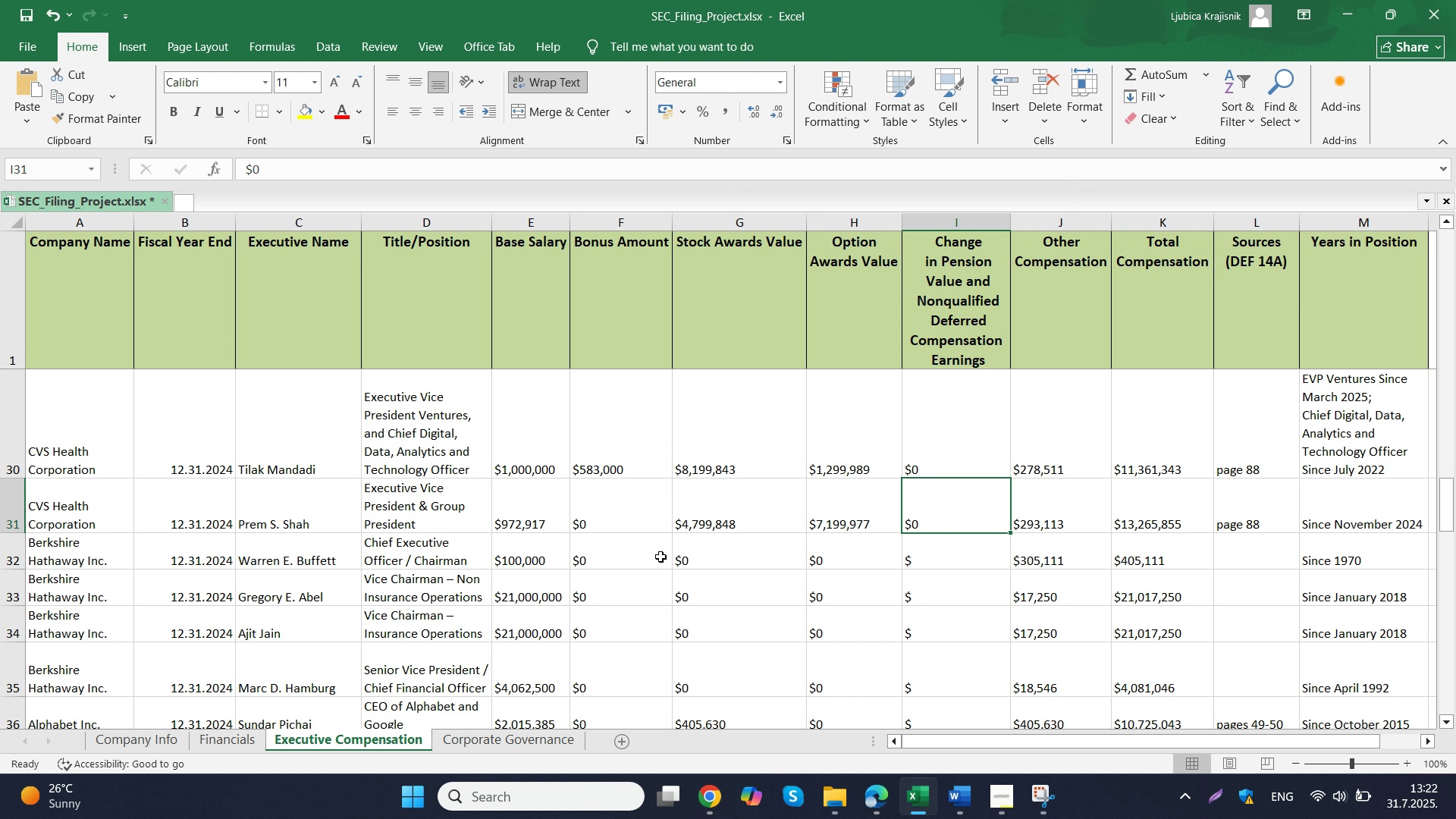 
scroll: coordinate [661, 557], scroll_direction: down, amount: 1.0
 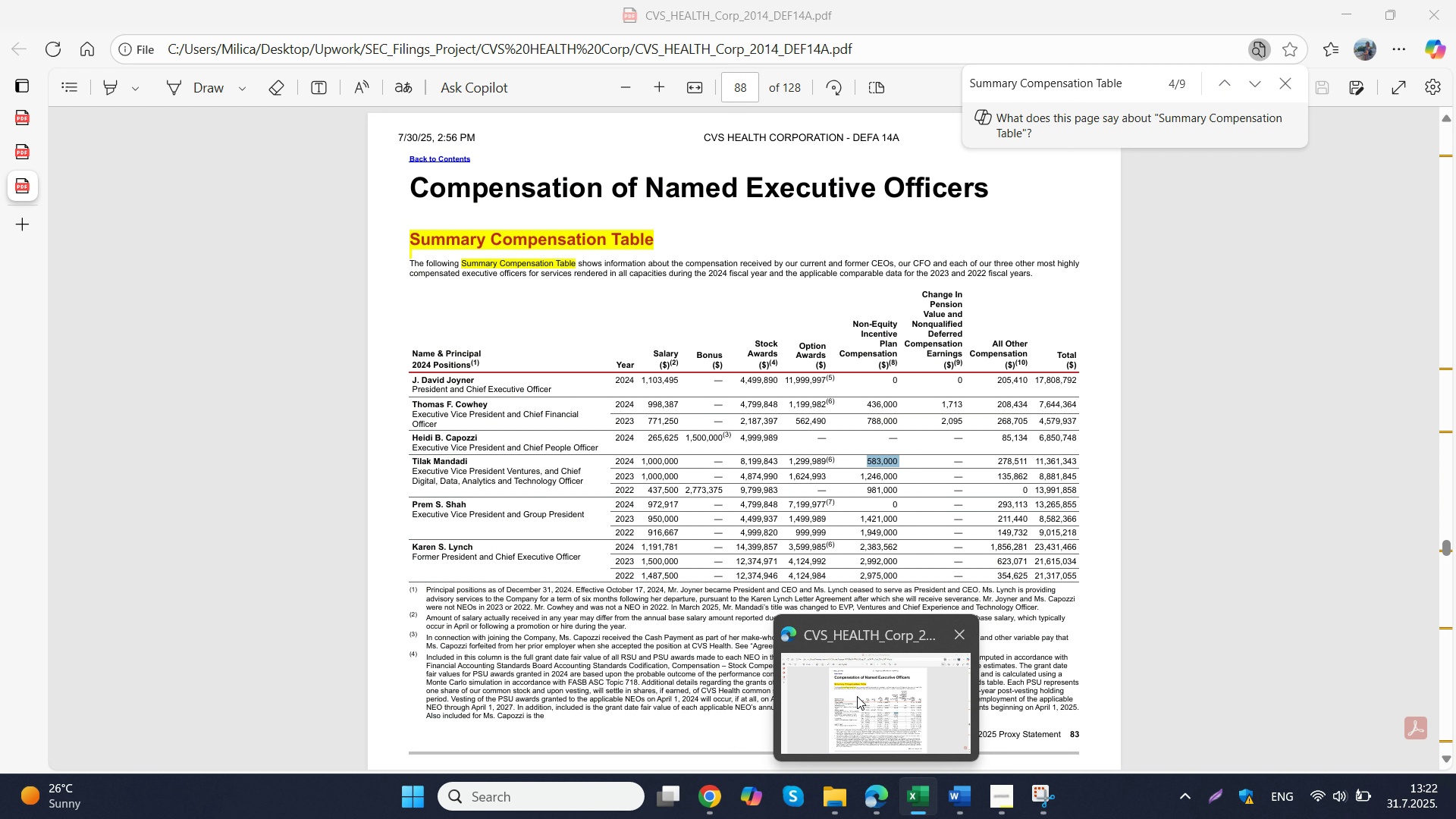 
wait(8.34)
 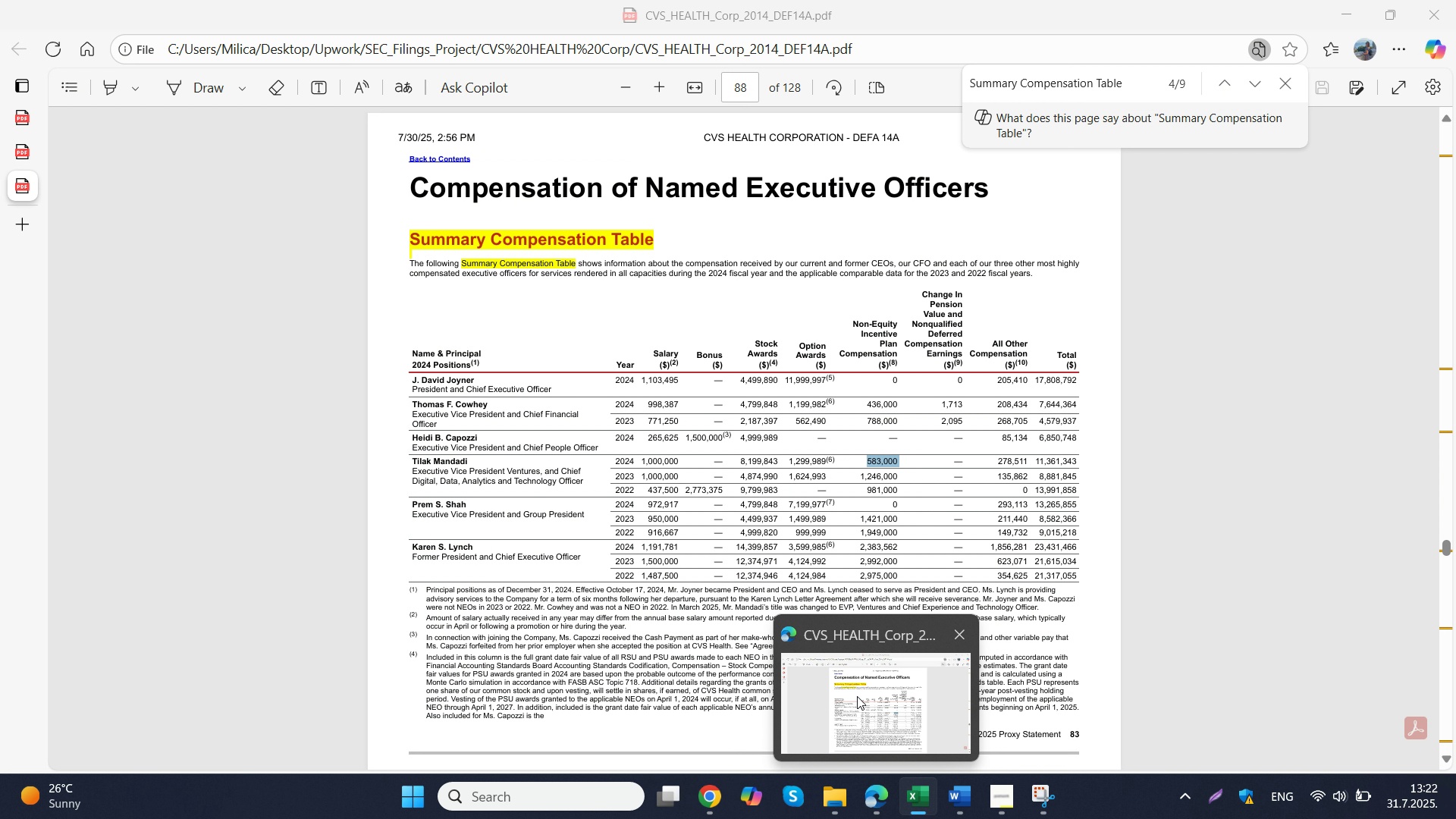 
mouse_move([852, 657])
 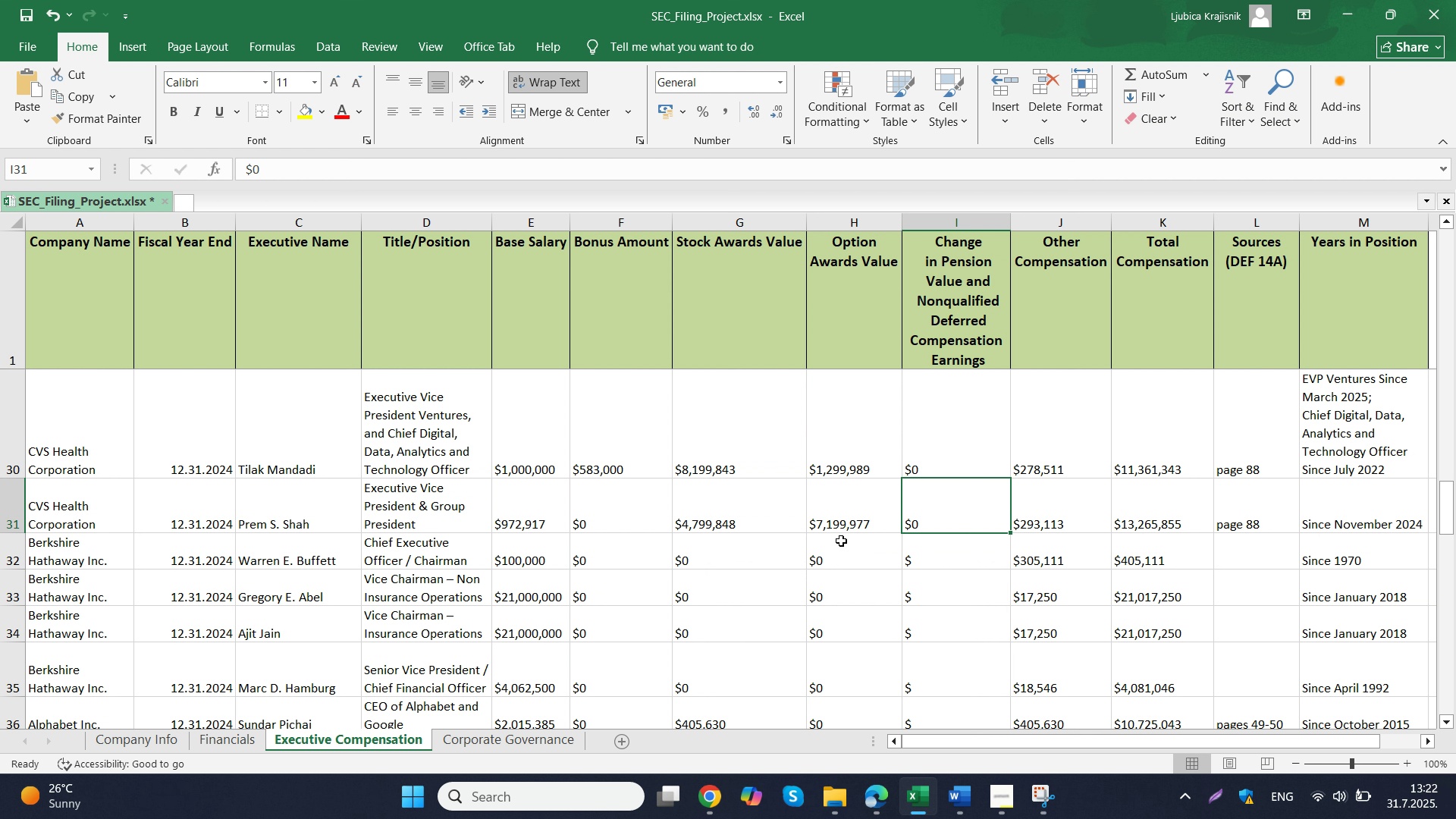 
left_click([852, 521])
 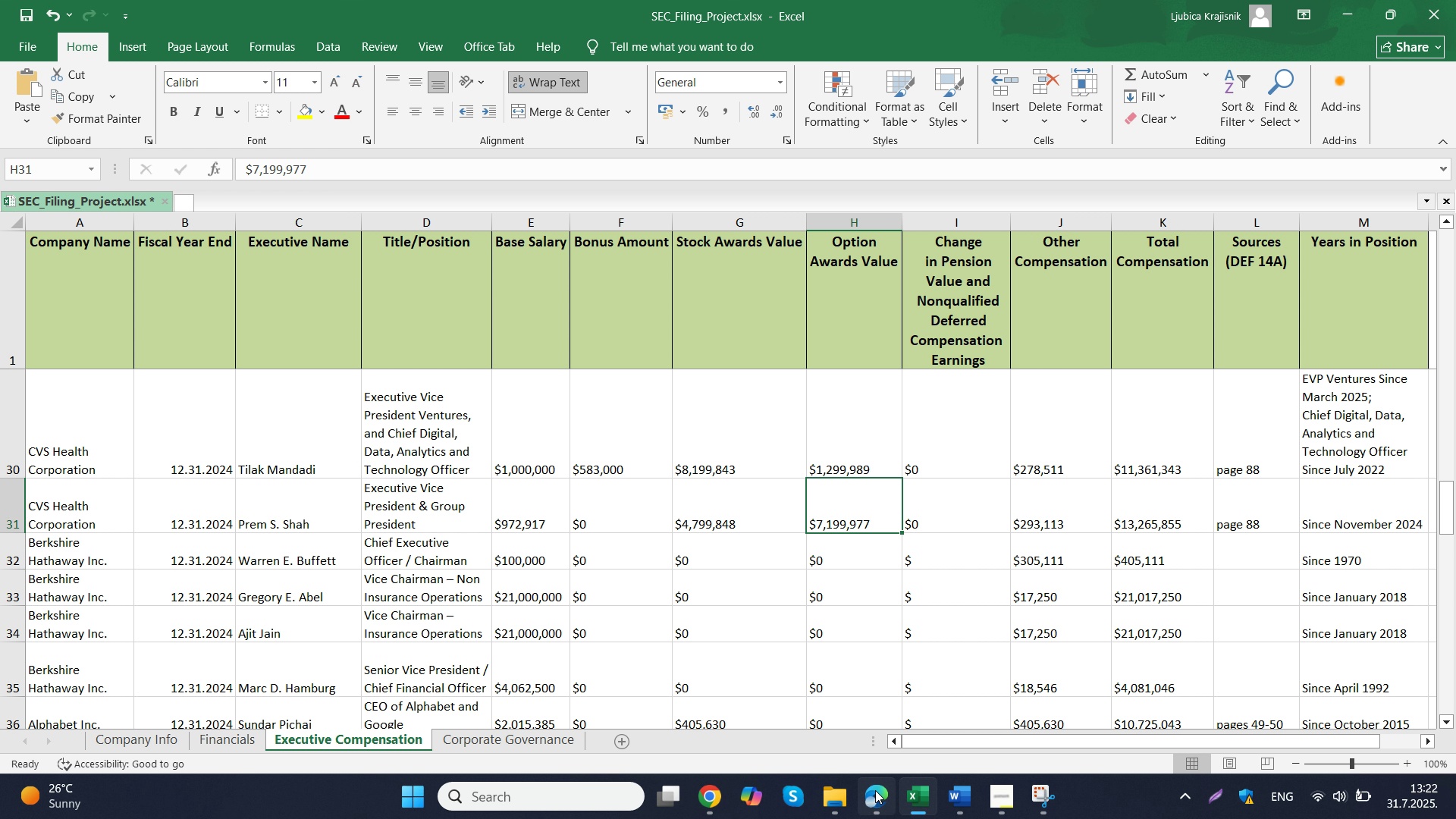 
mouse_move([818, 690])
 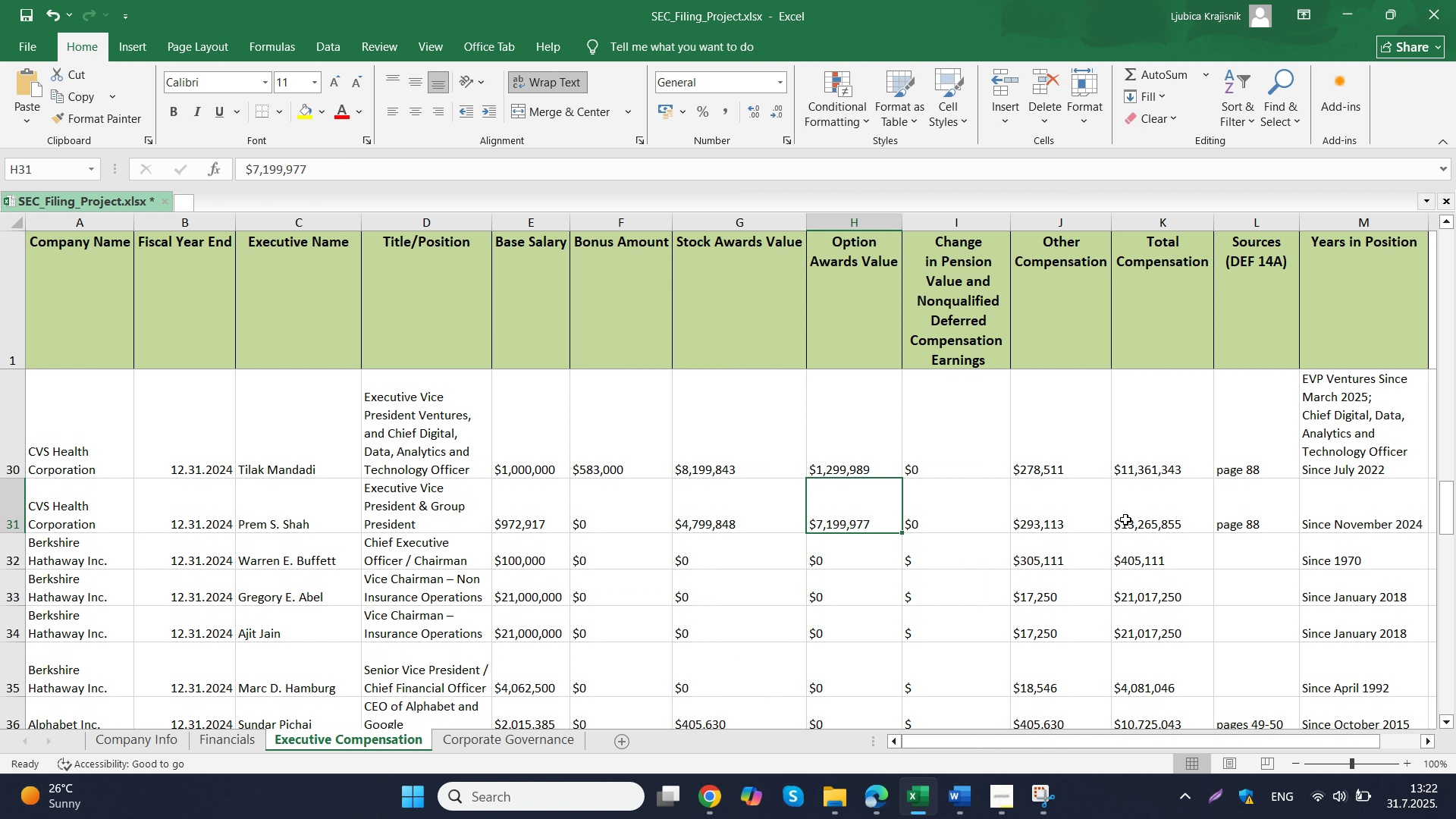 
left_click([1138, 516])
 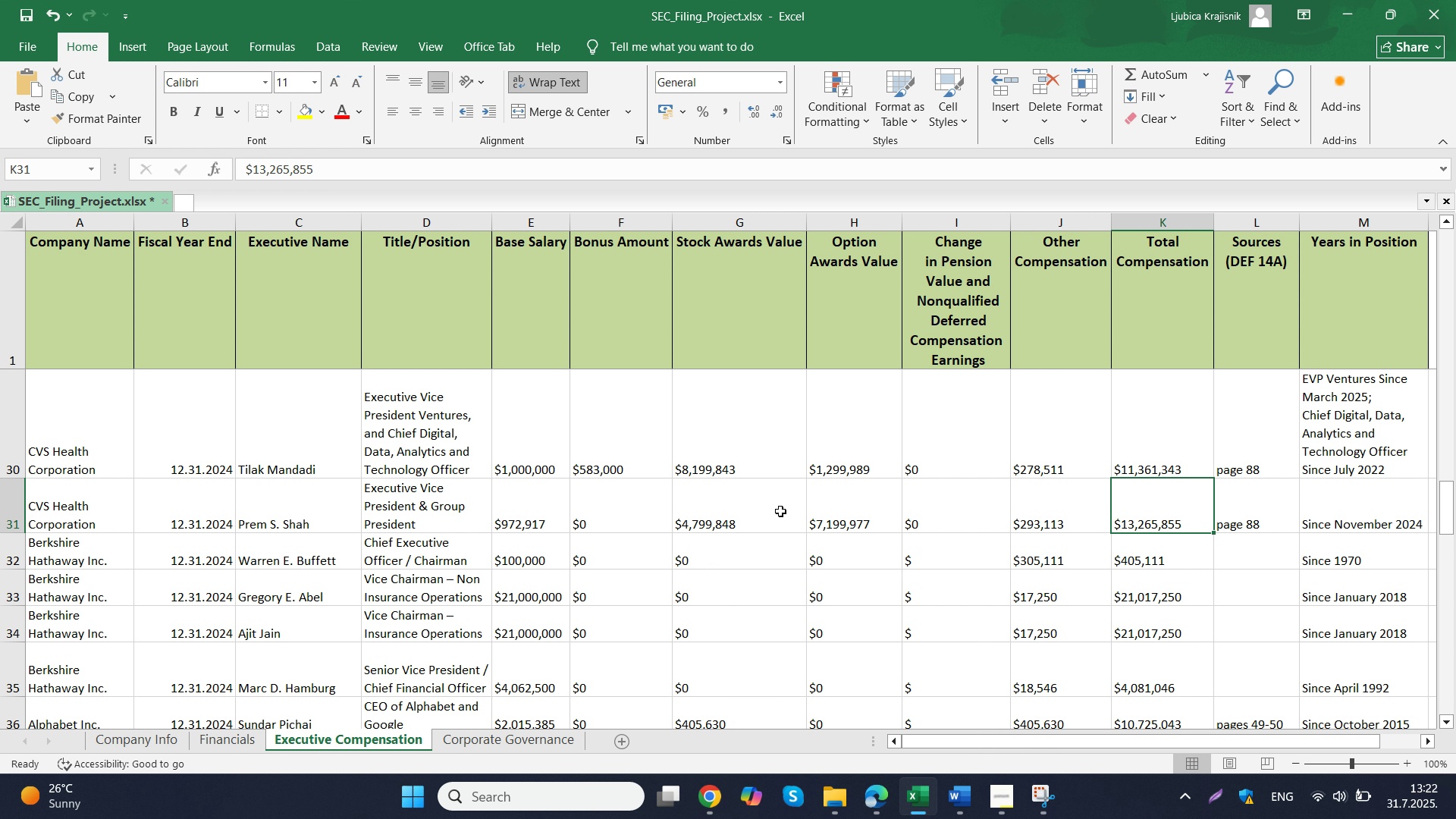 
wait(7.79)
 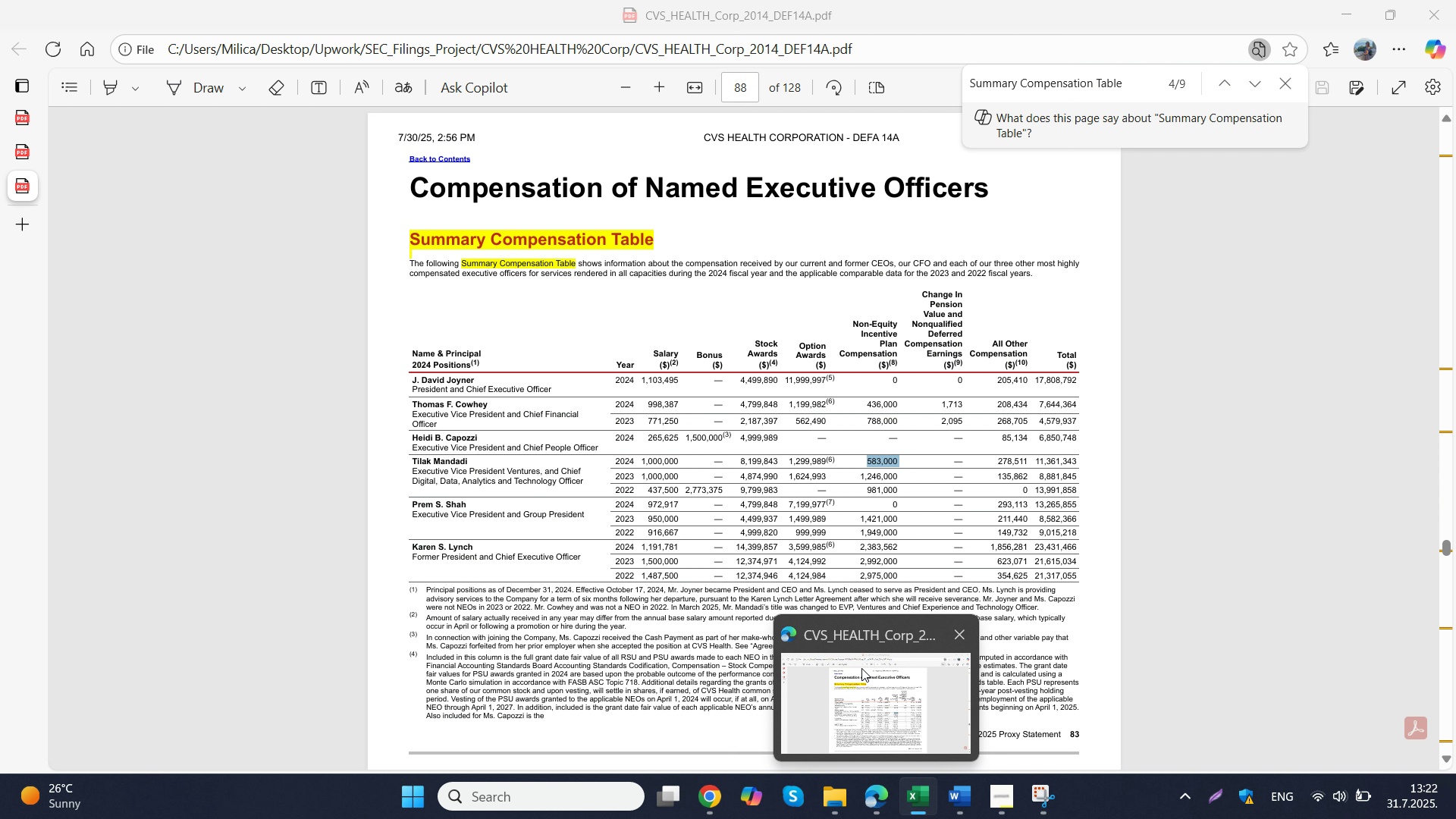 
left_click([26, 10])
 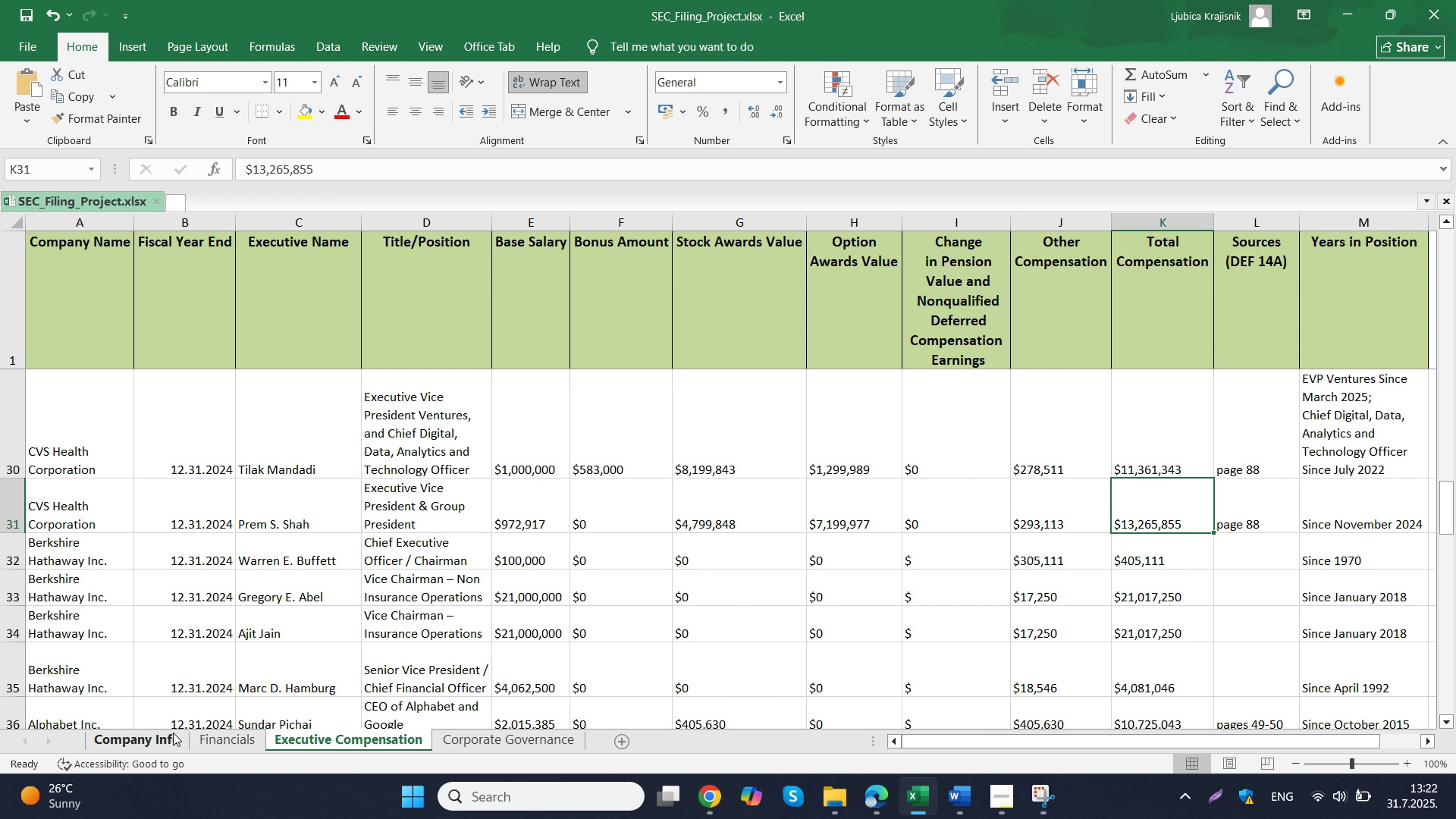 
left_click([211, 738])
 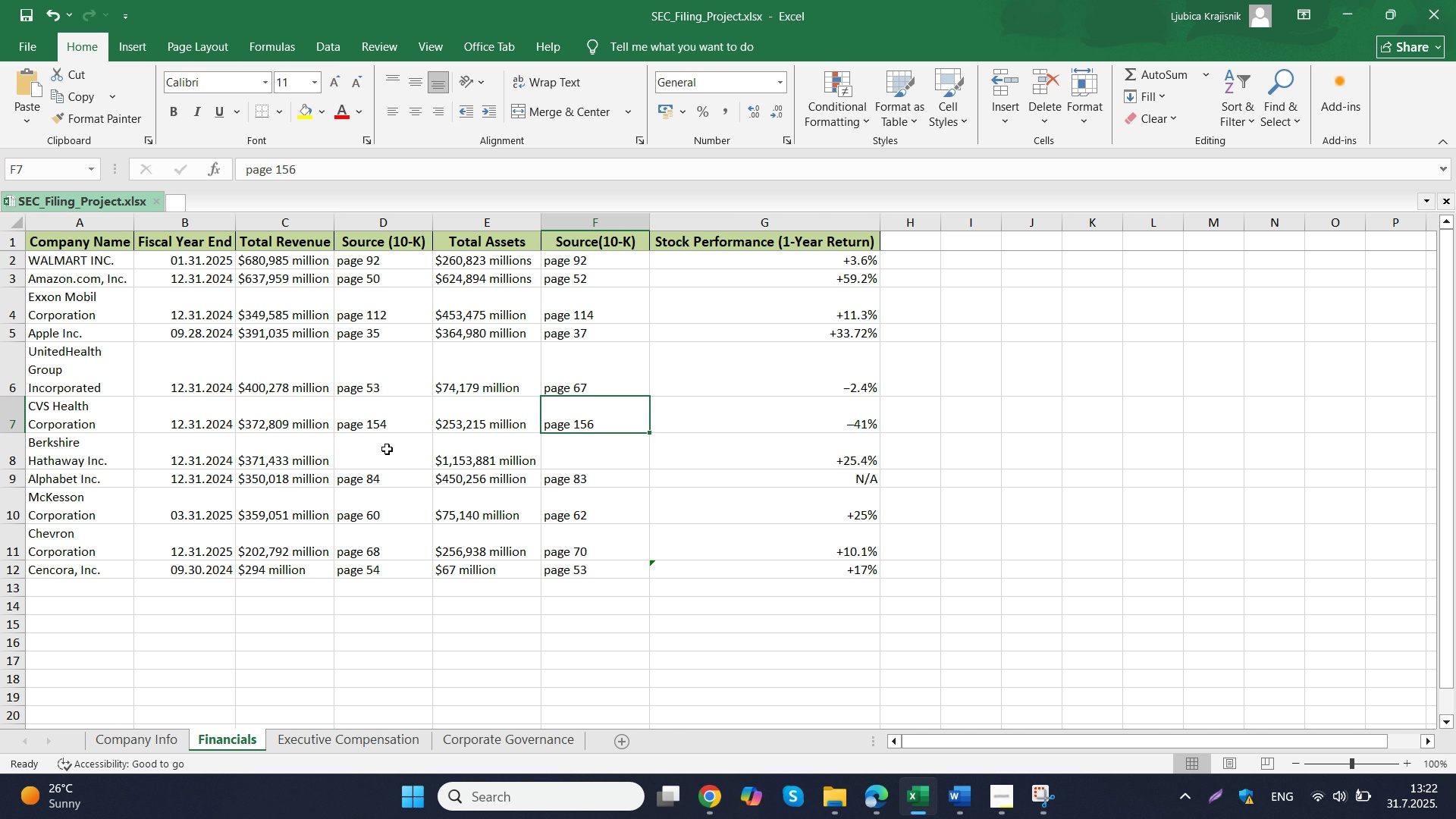 
left_click([387, 449])
 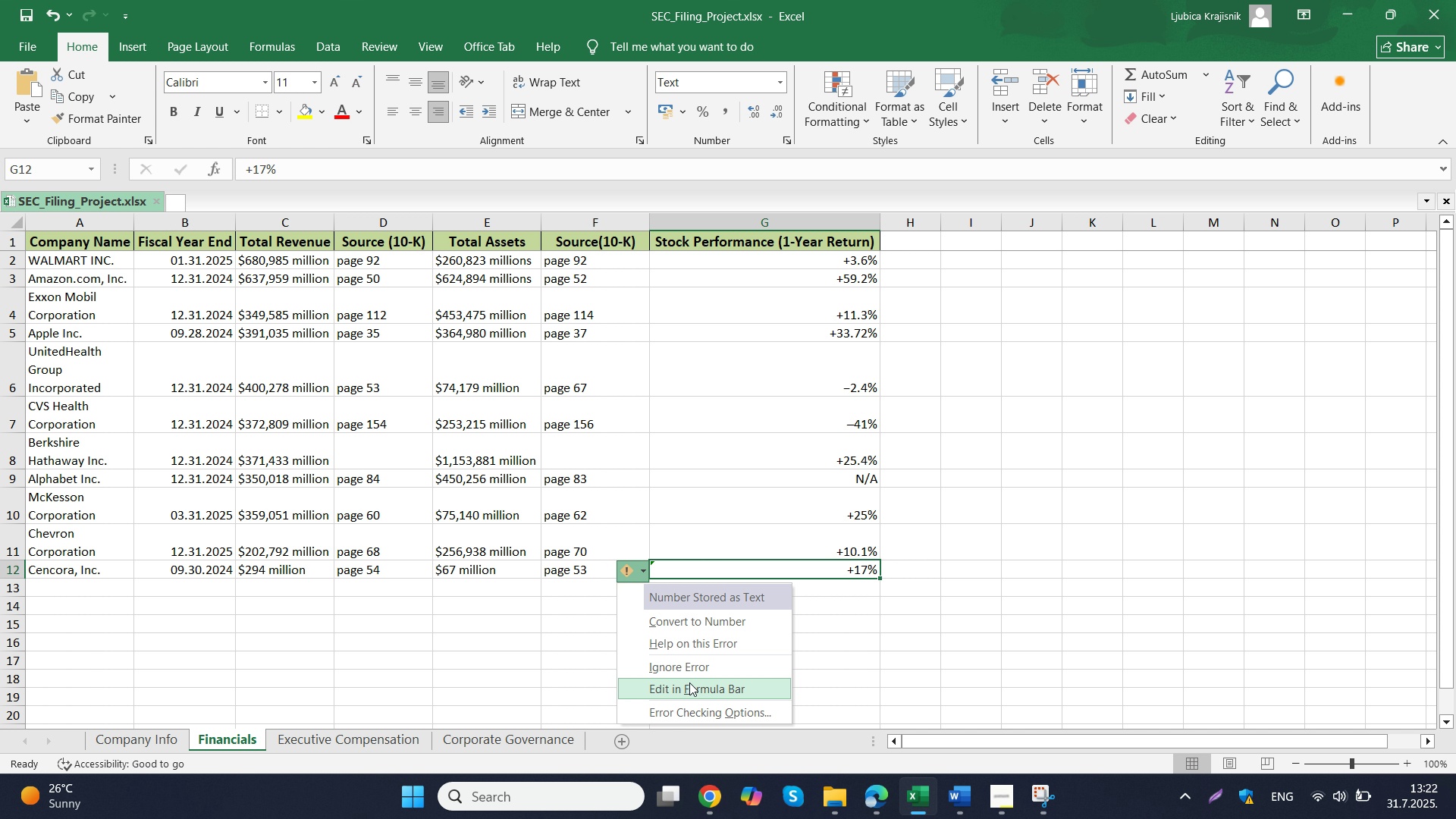 
wait(12.74)
 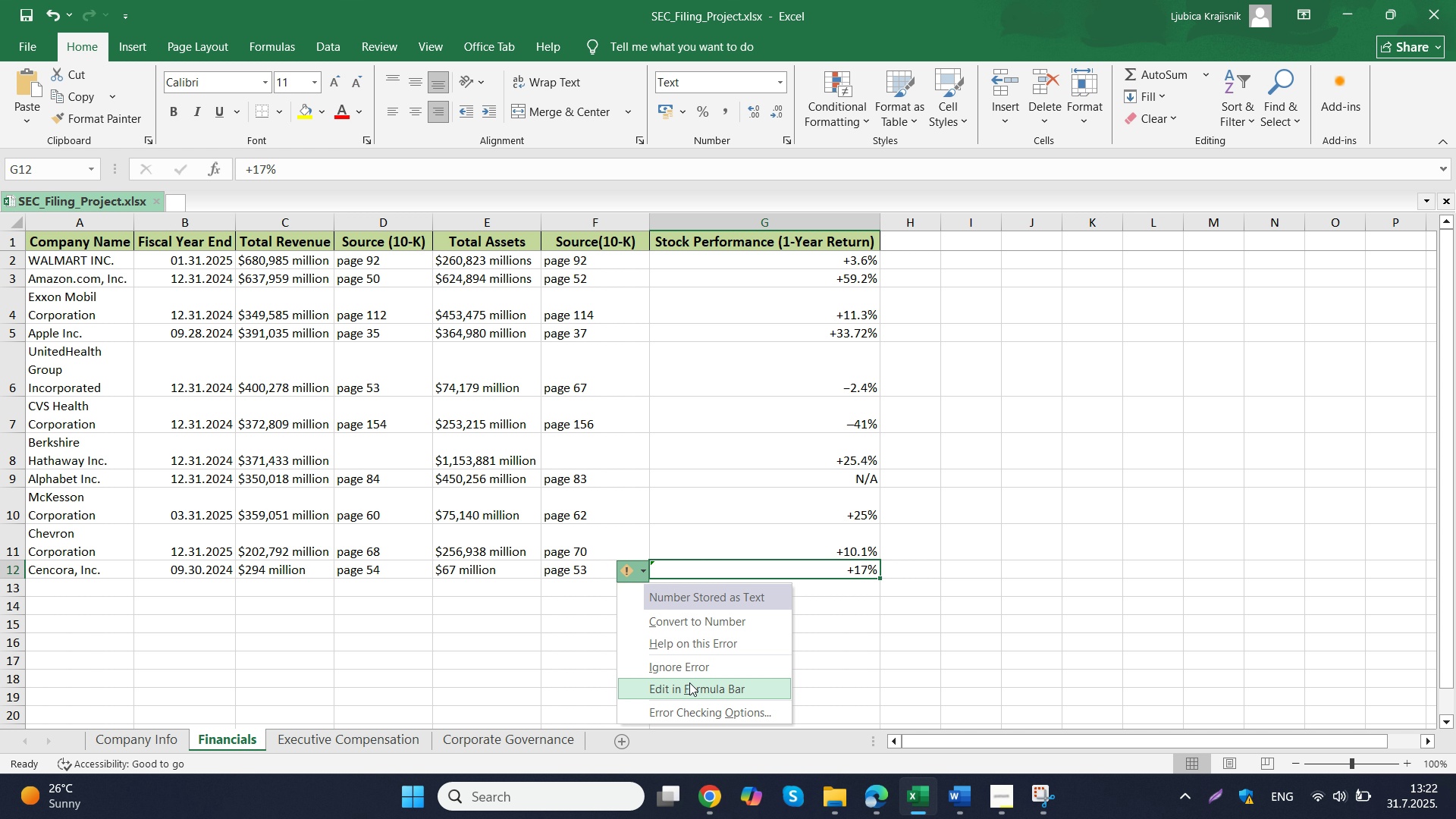 
left_click([711, 568])
 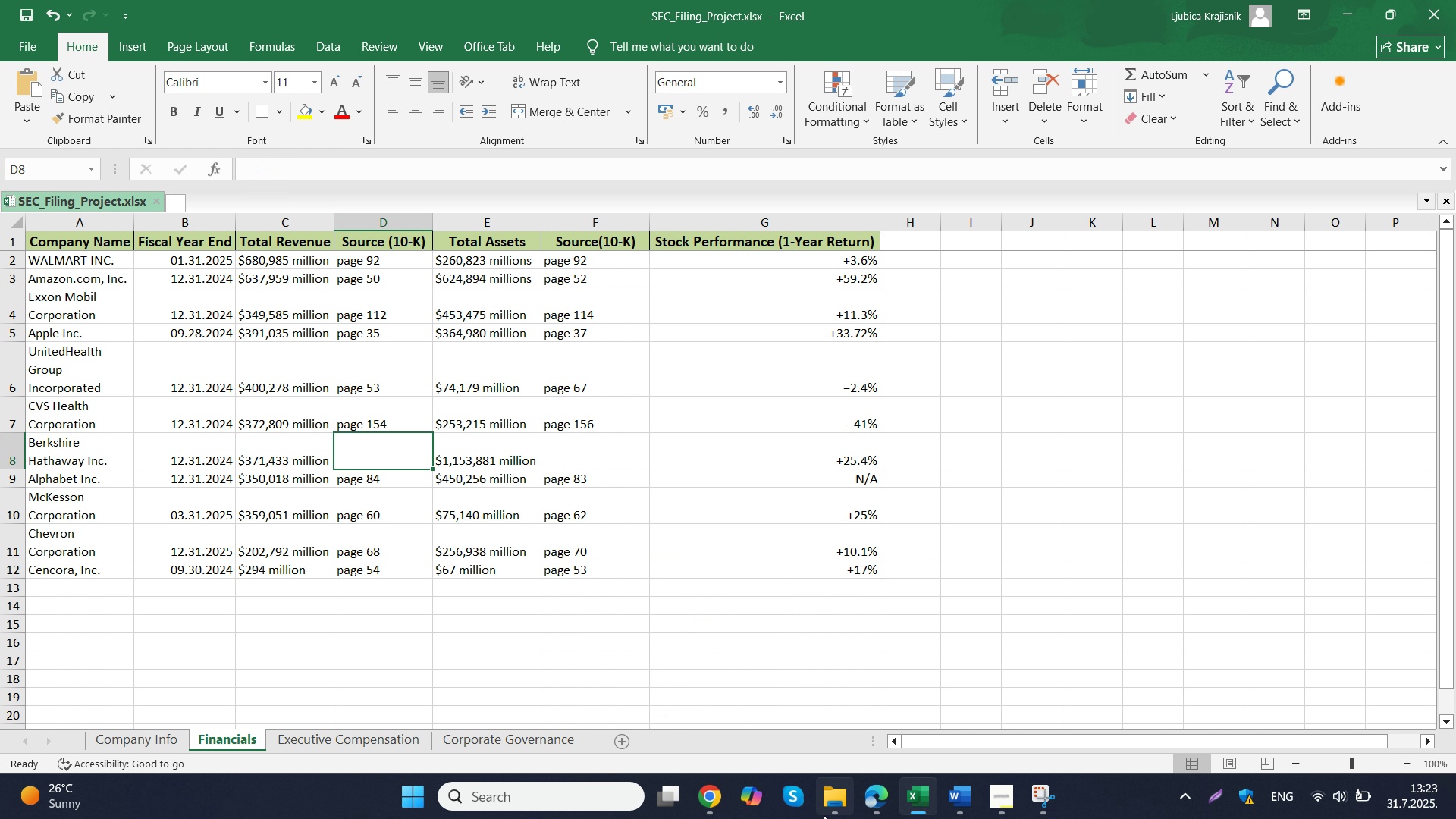 
left_click([623, 565])
 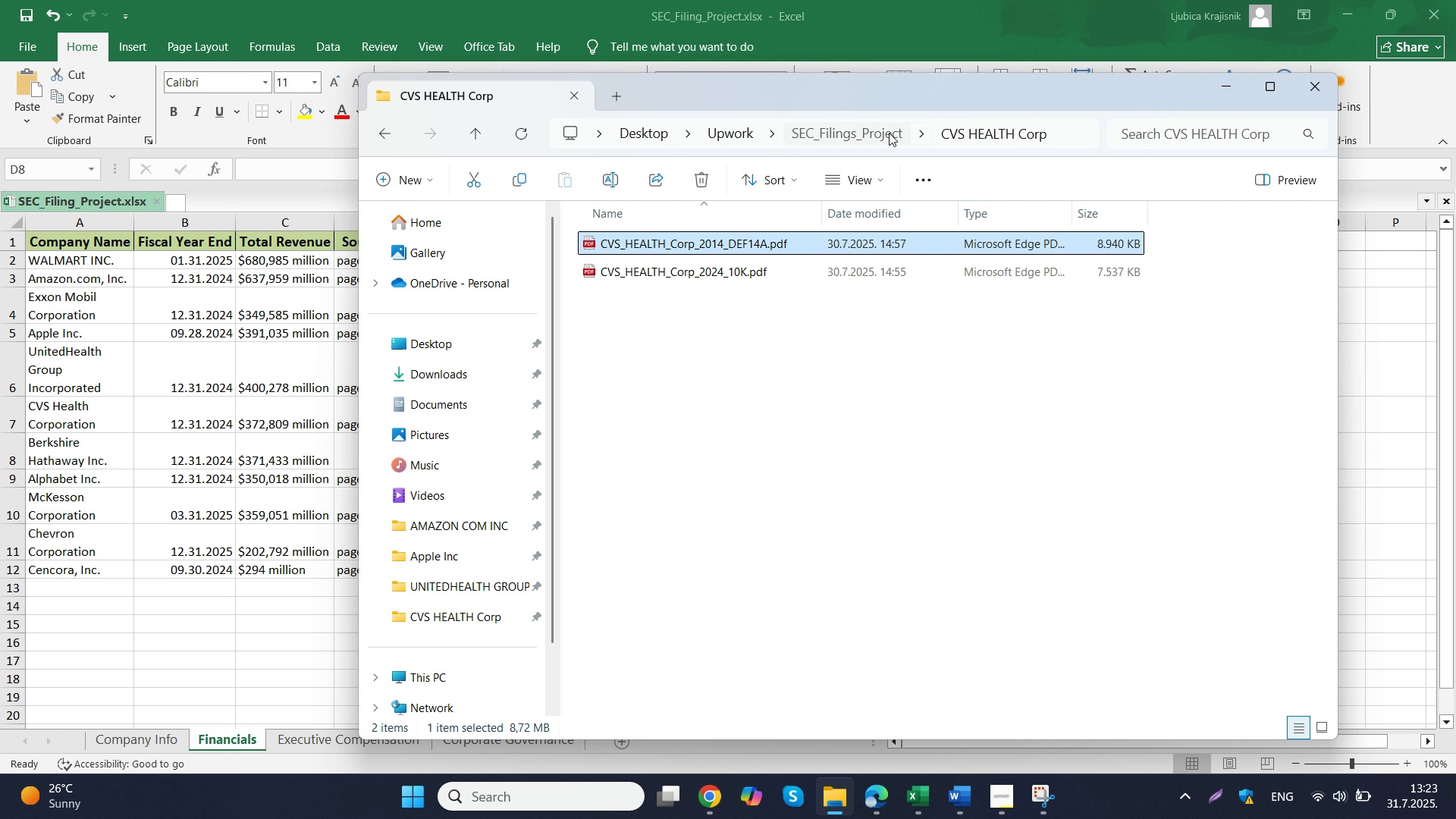 
left_click([692, 670])
 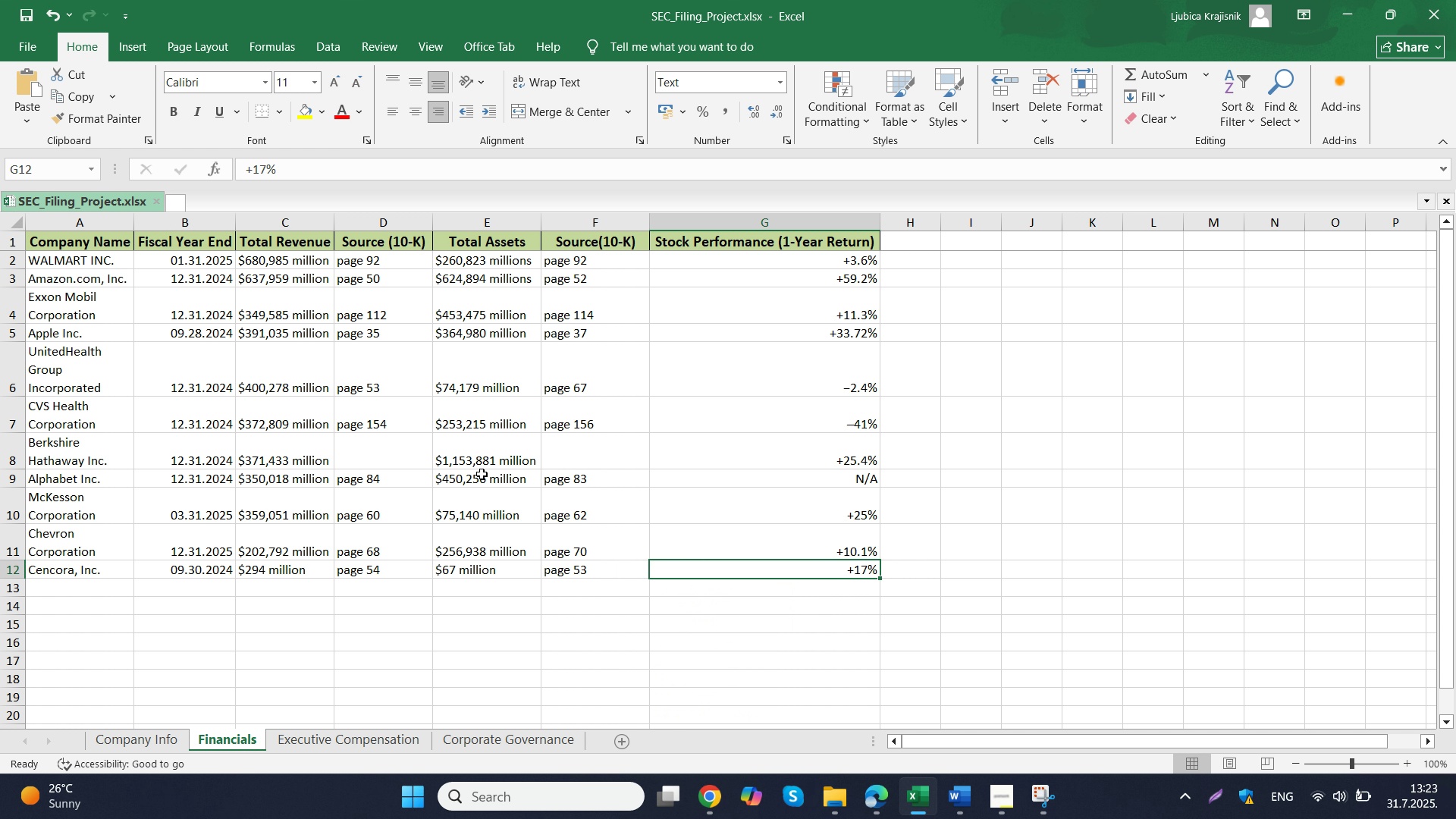 
left_click([407, 458])
 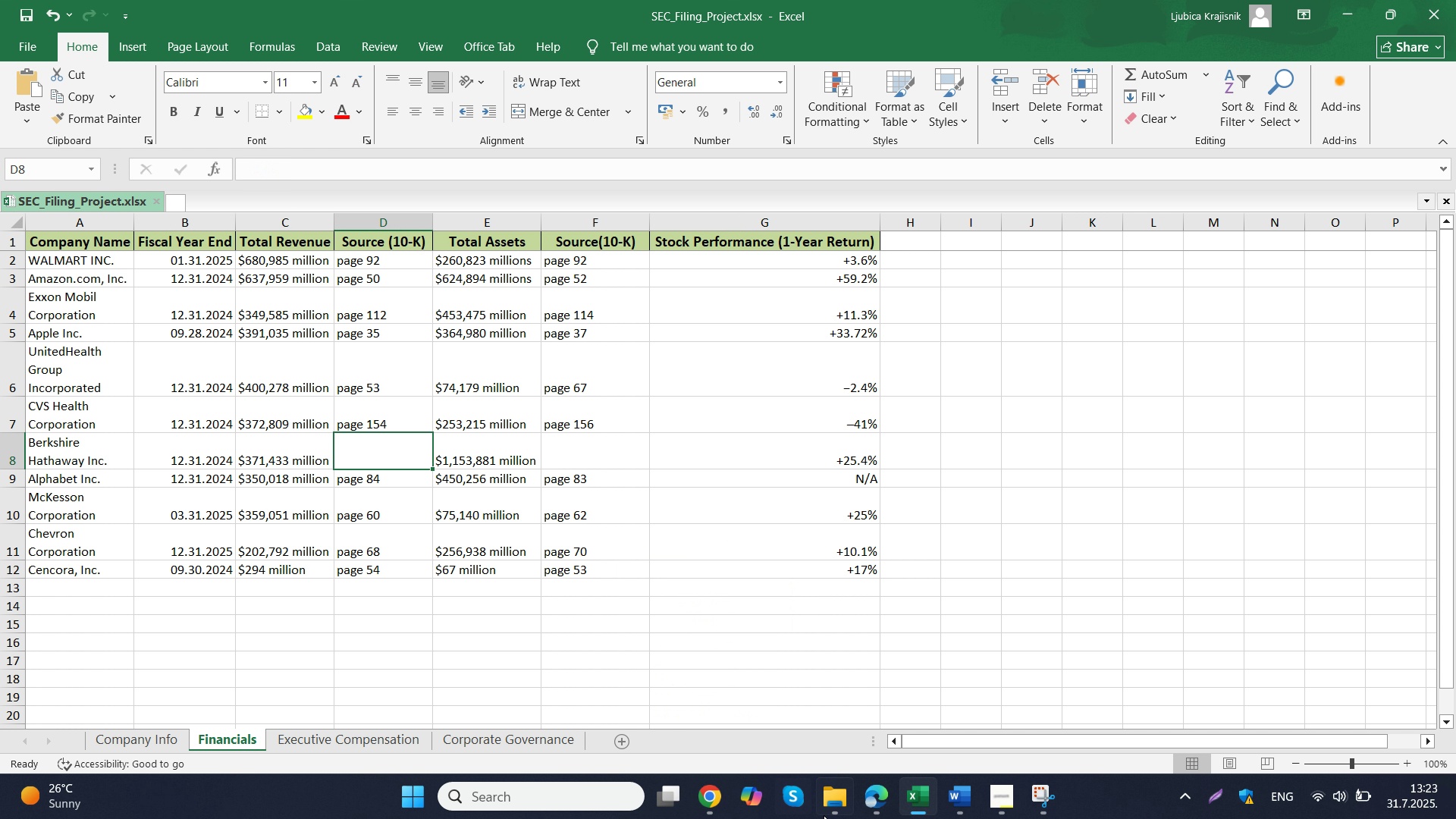 
left_click([832, 814])
 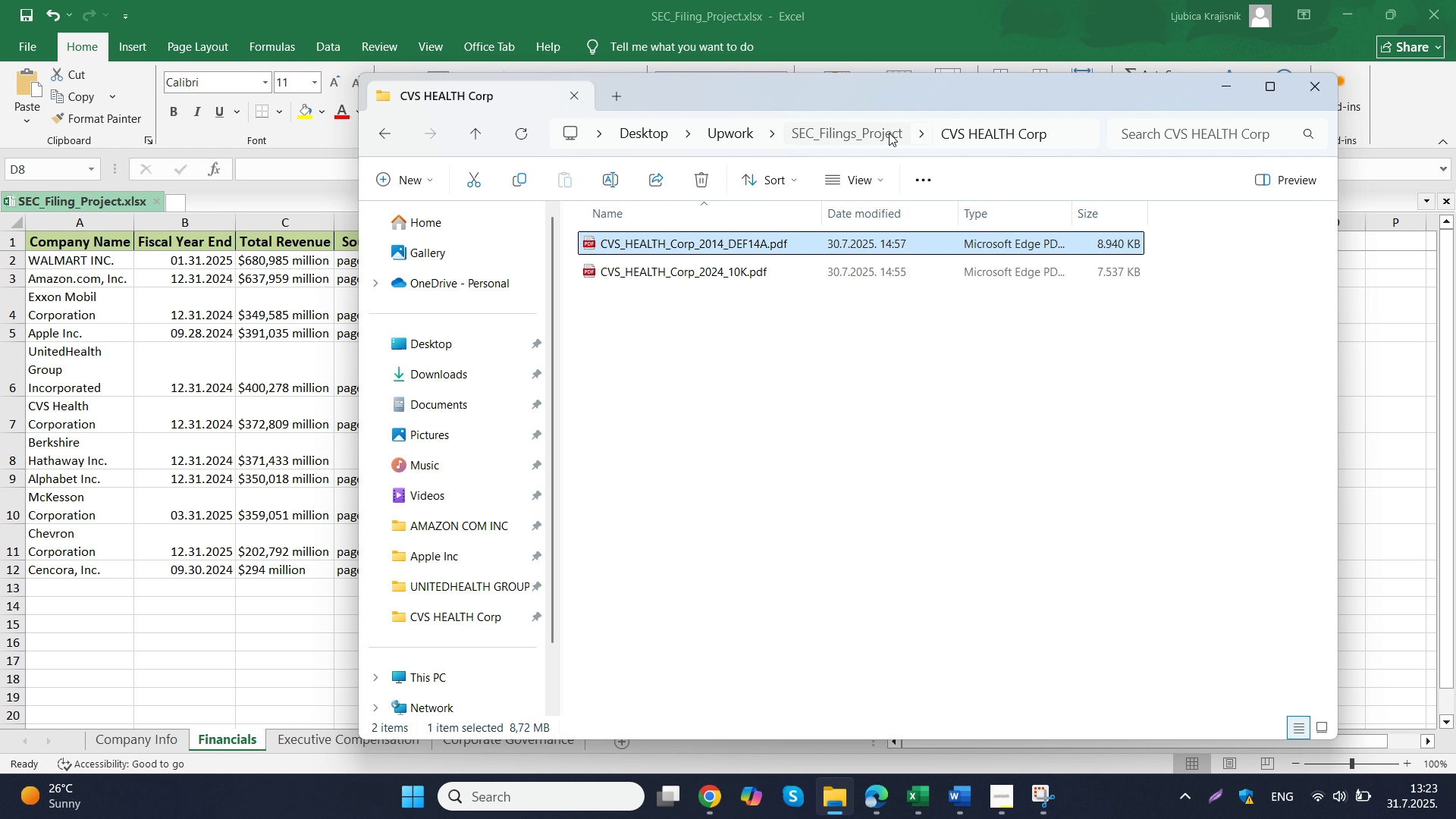 
left_click([889, 133])
 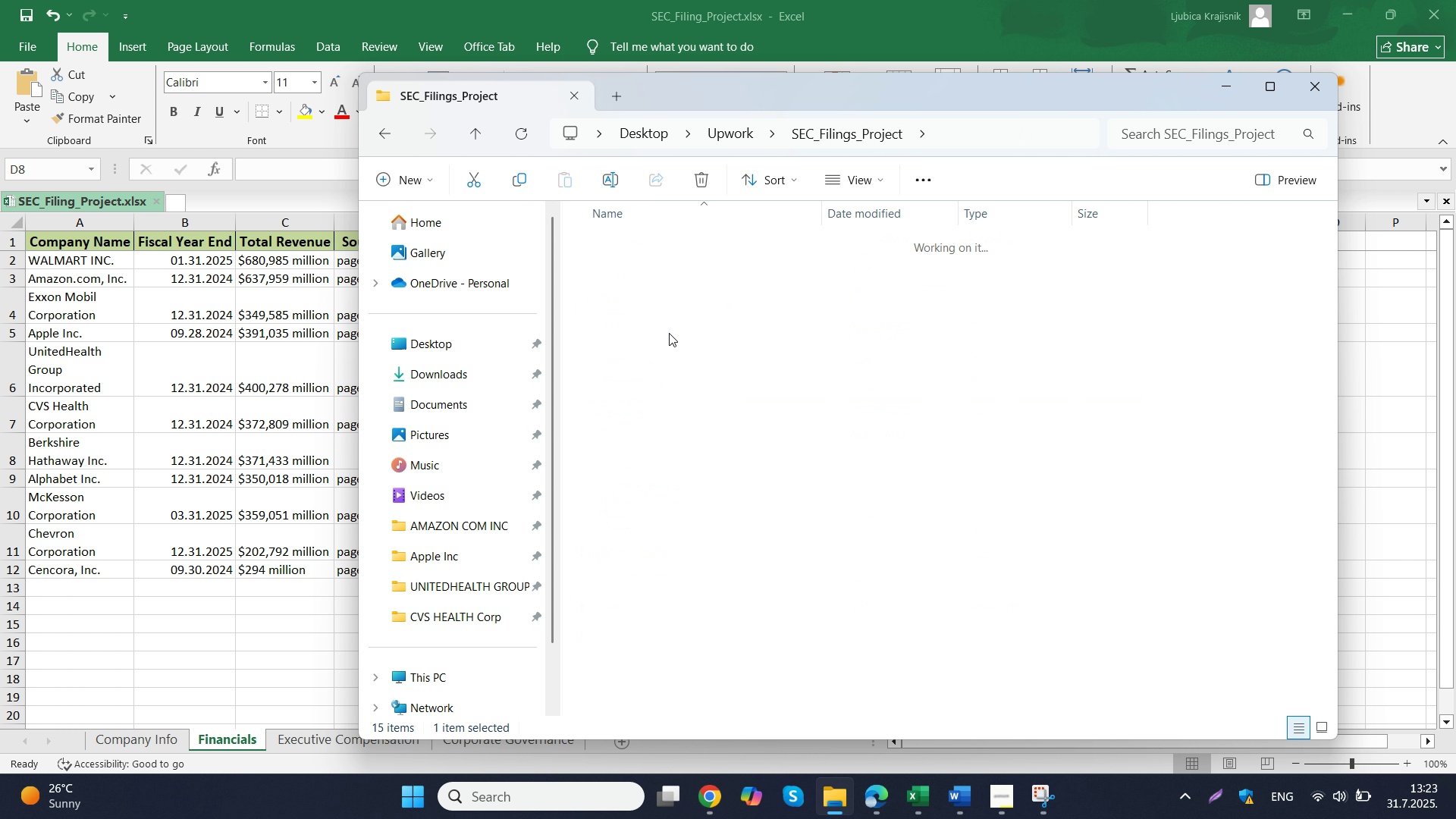 
double_click([669, 333])
 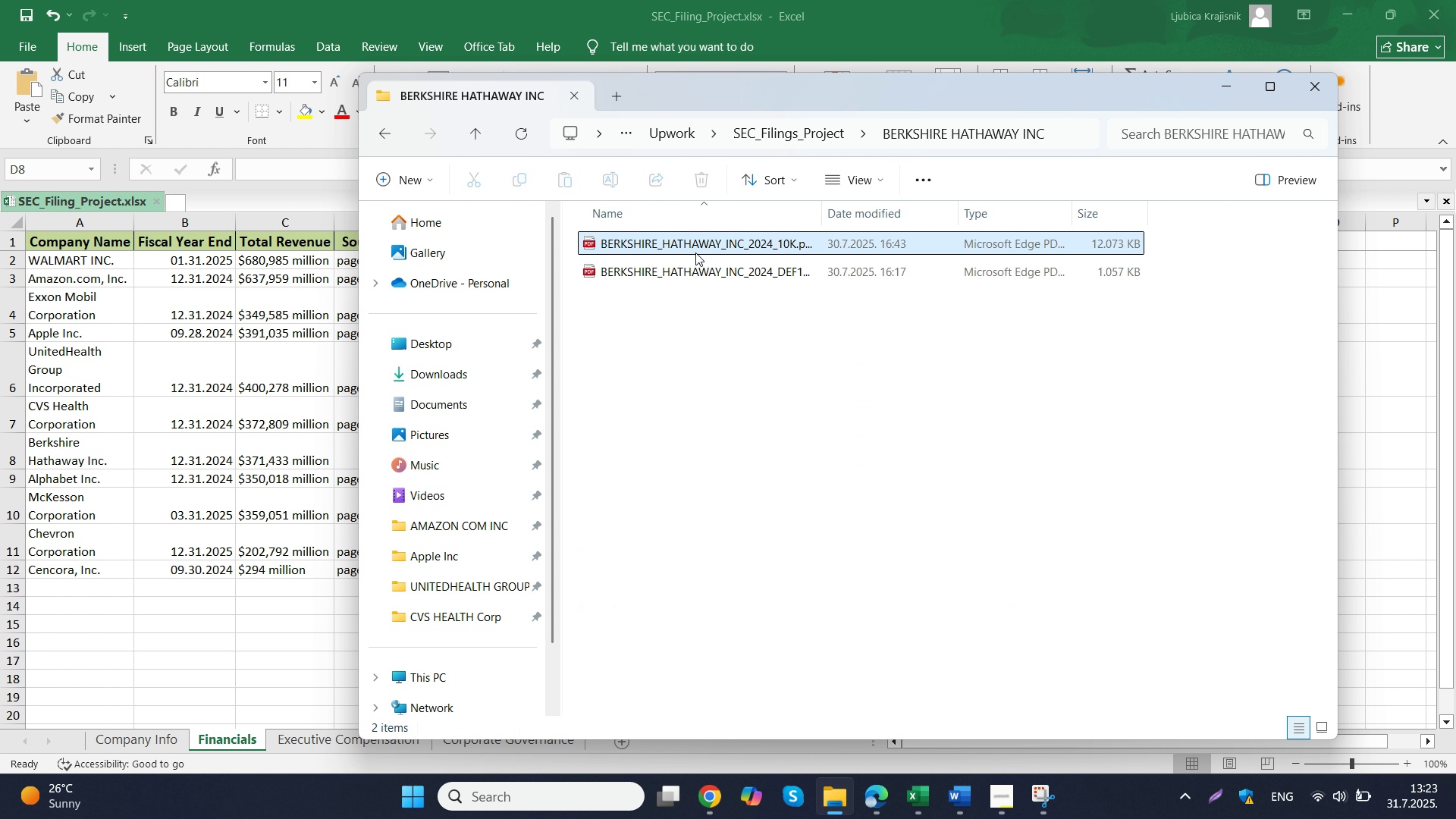 
double_click([695, 253])
 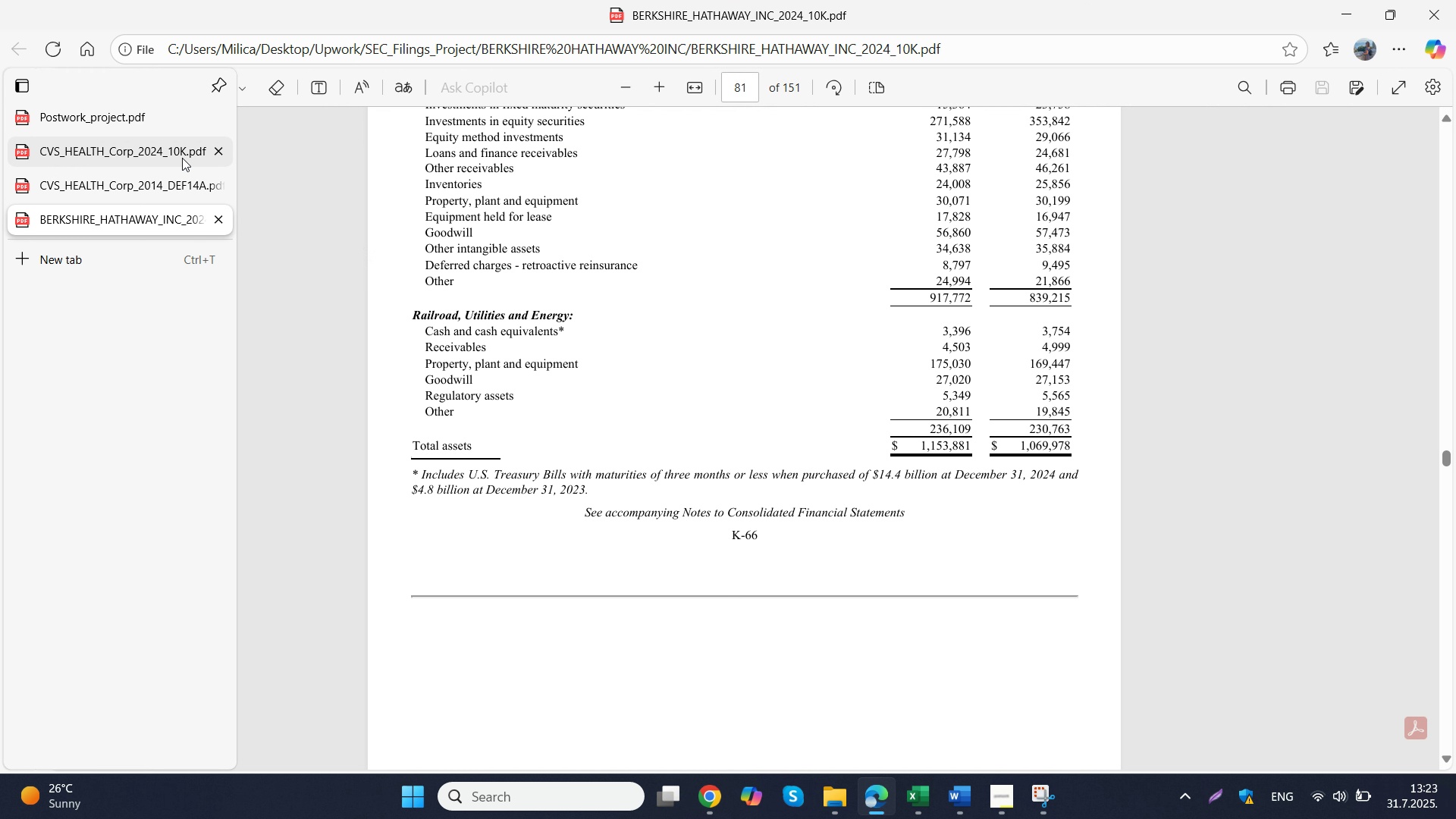 
left_click([218, 150])
 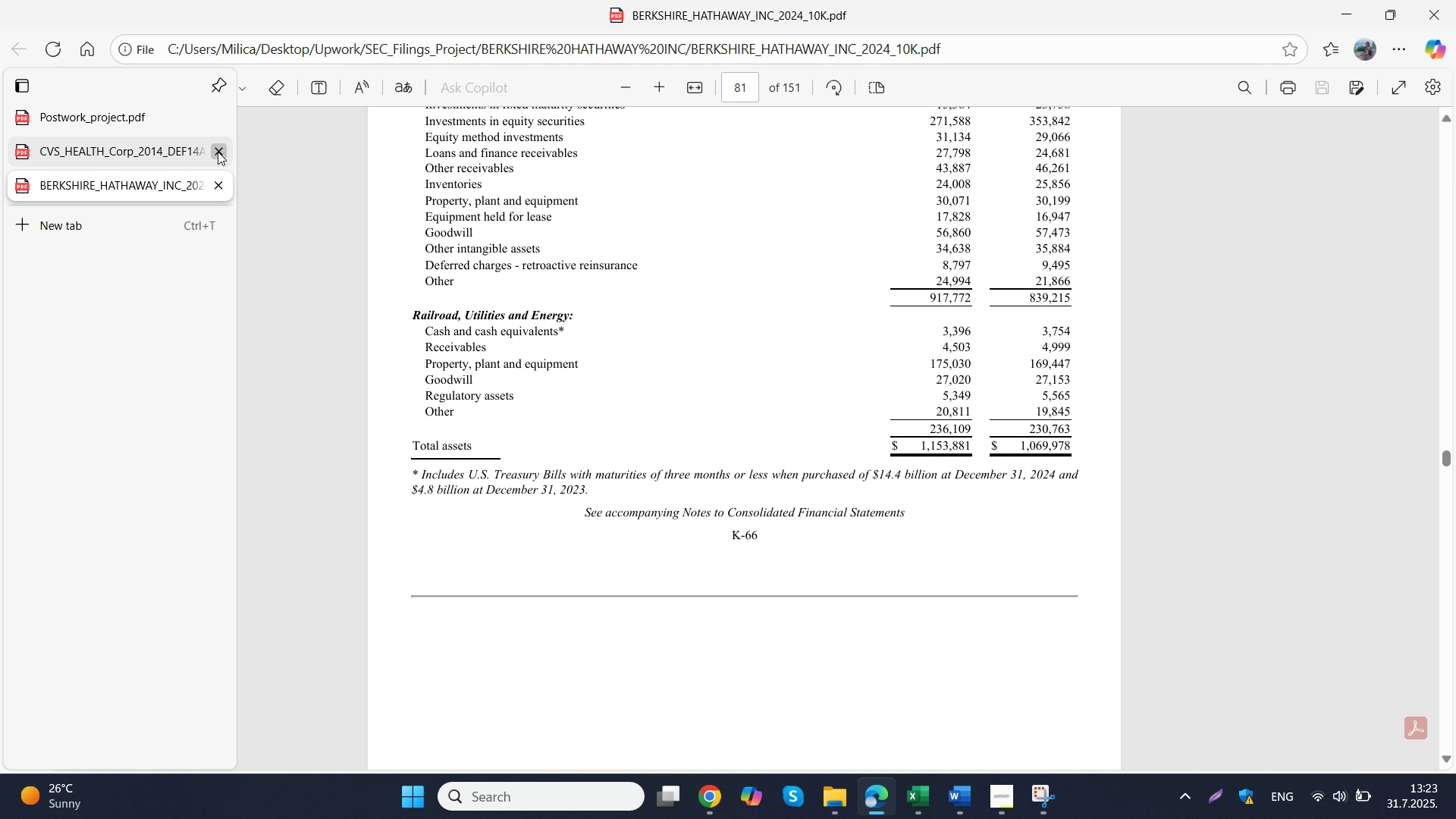 
left_click([218, 152])
 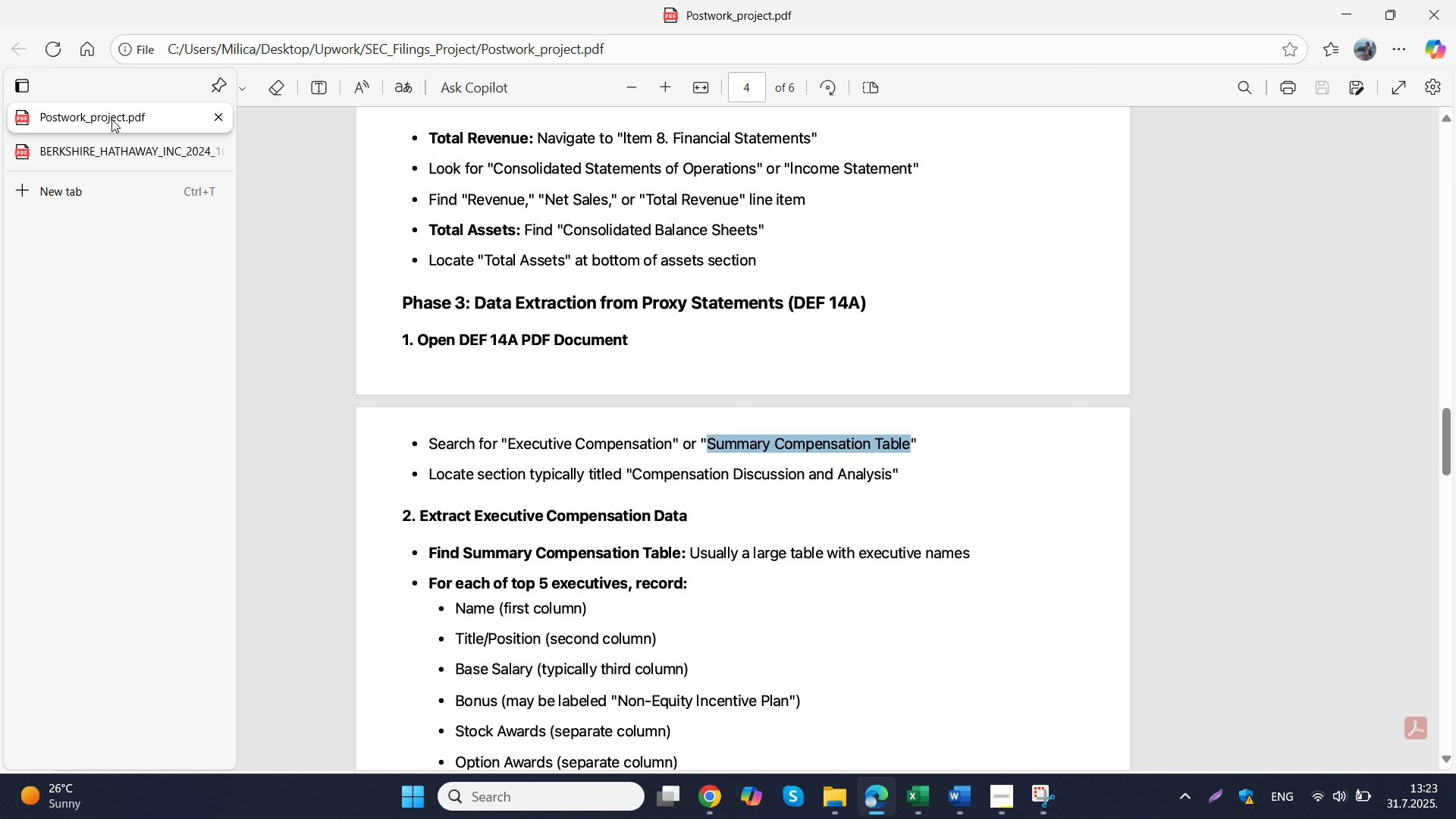 
left_click([111, 119])
 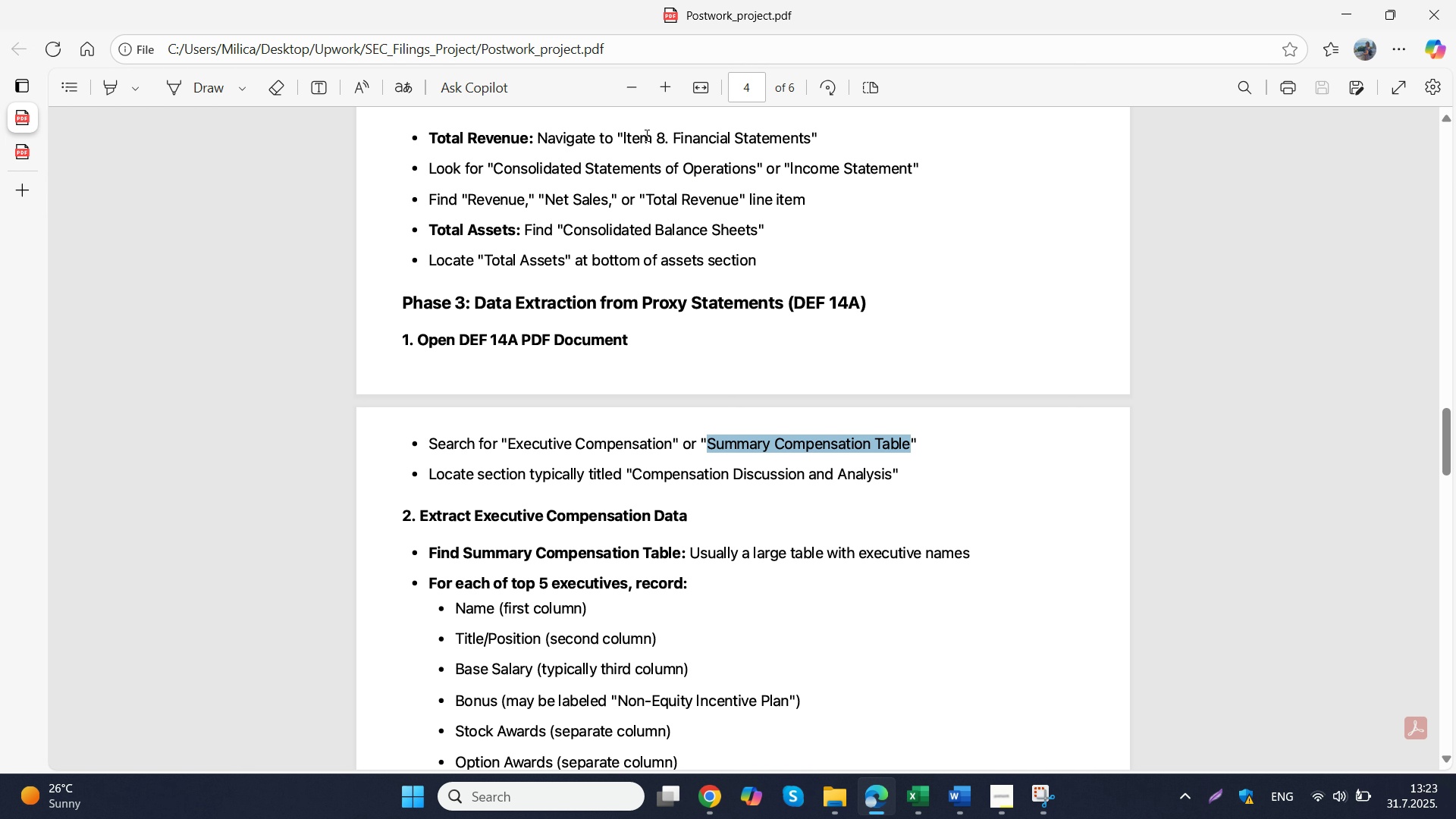 
left_click_drag(start_coordinate=[623, 140], to_coordinate=[732, 143])
 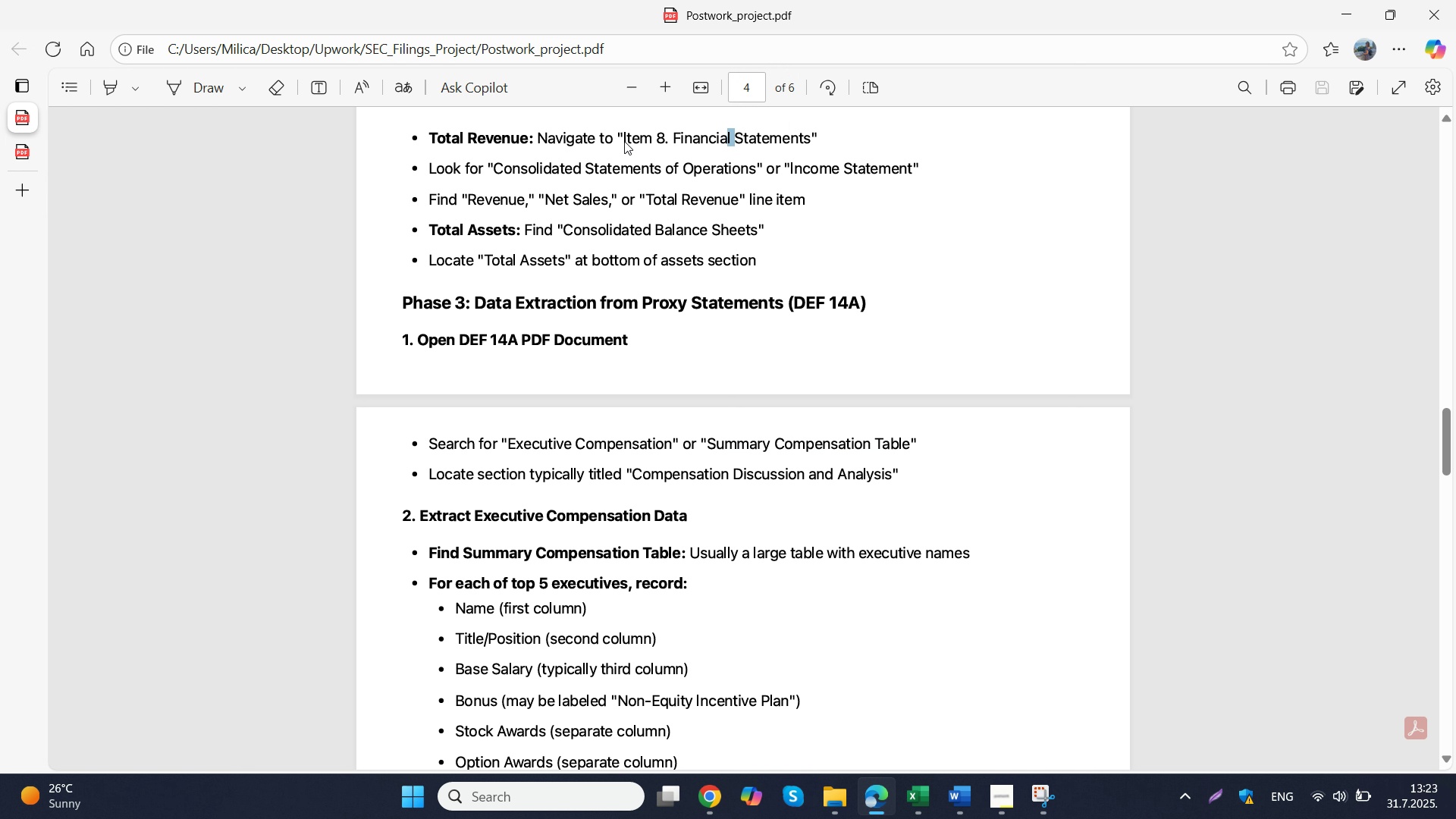 
left_click([624, 141])
 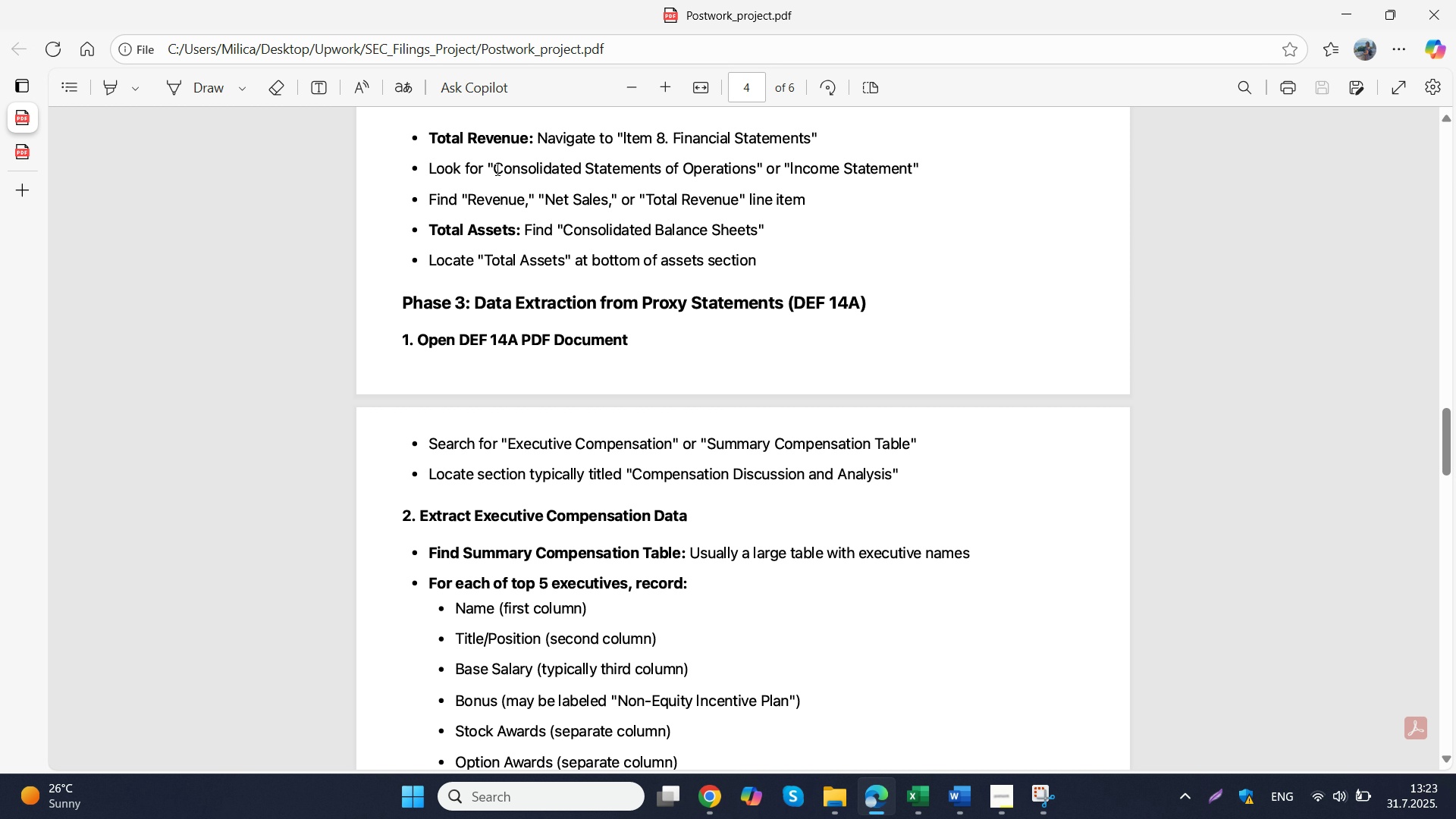 
left_click_drag(start_coordinate=[495, 171], to_coordinate=[751, 177])
 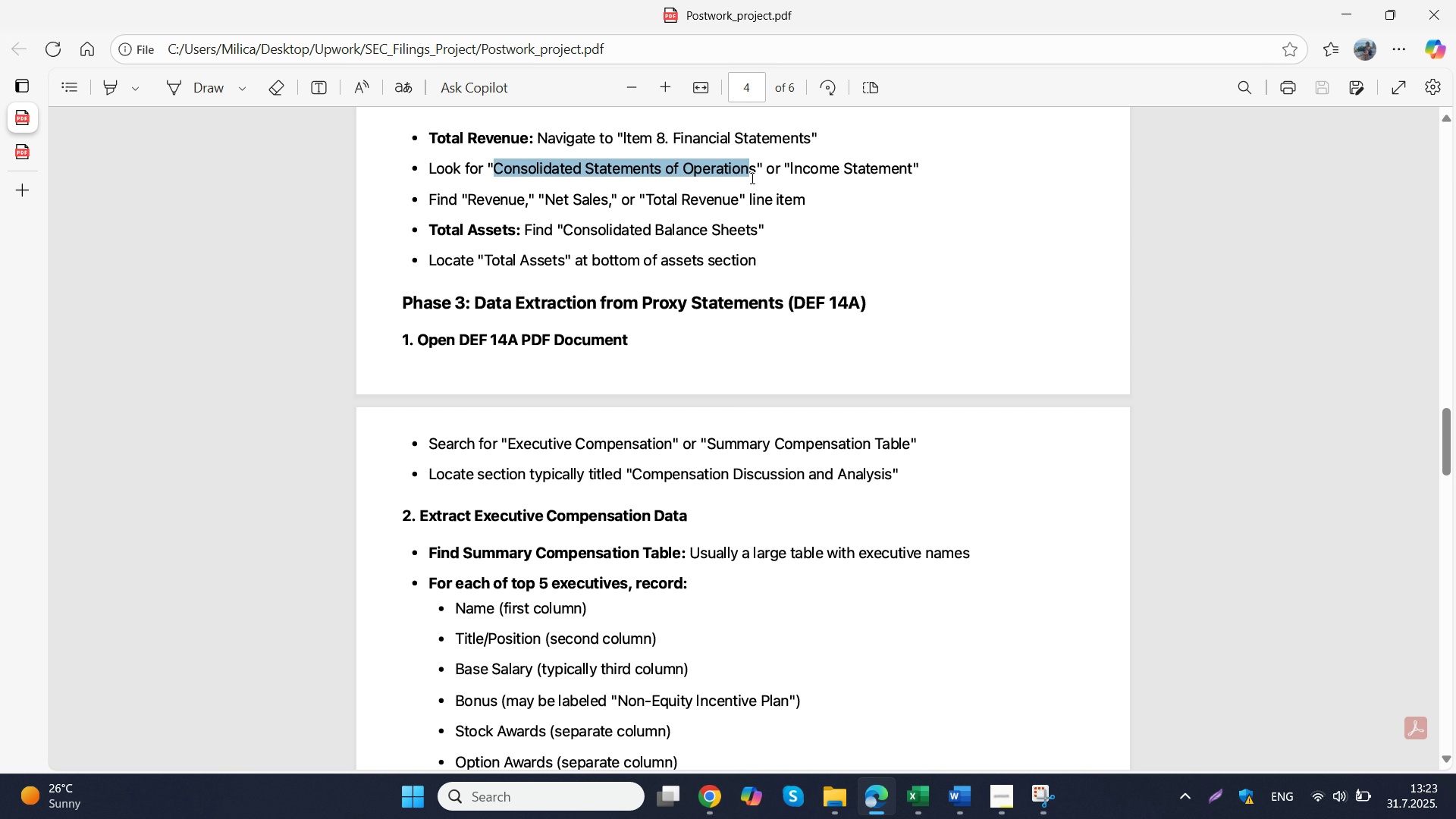 
key(Control+C)
 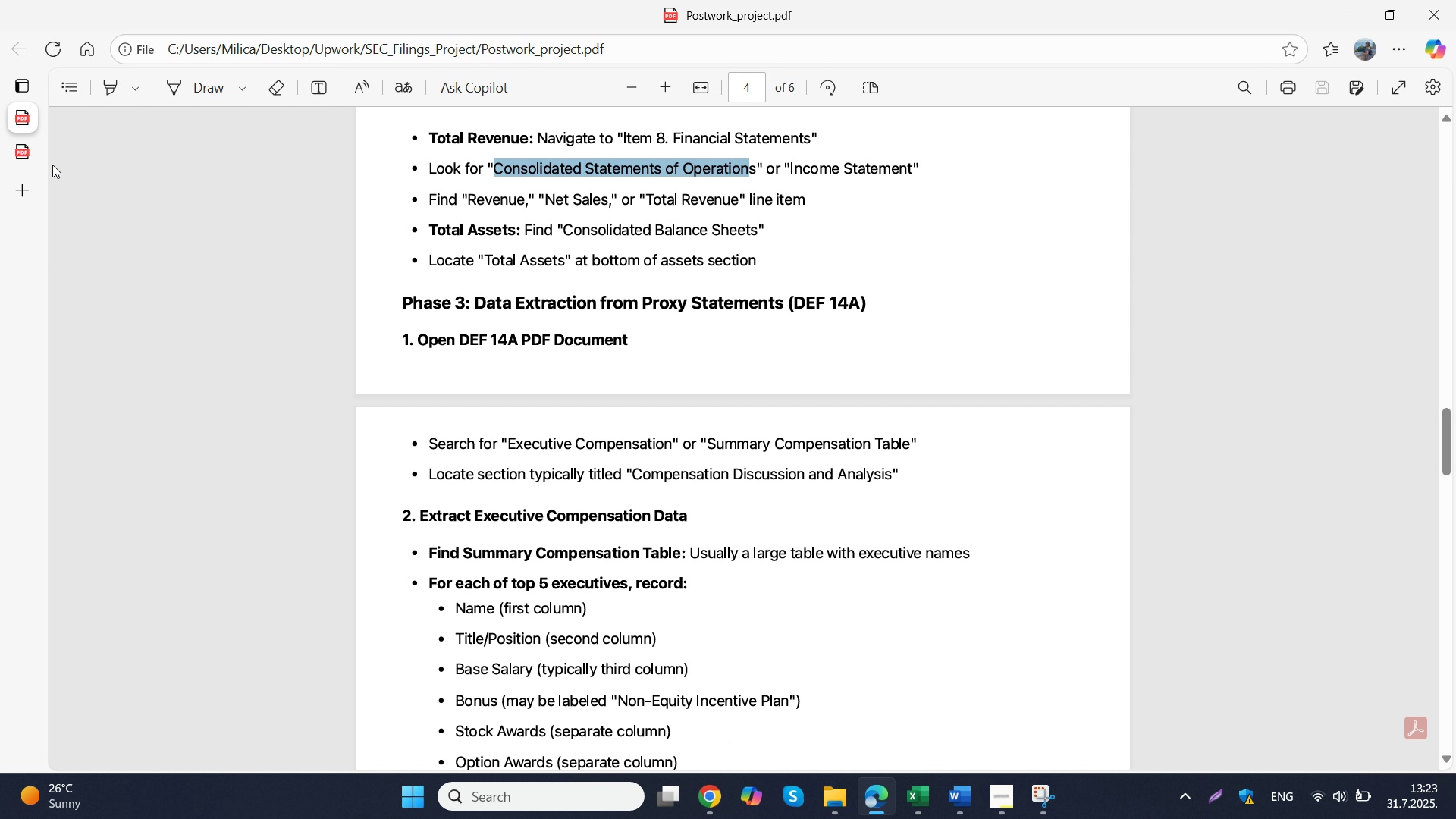 
left_click([29, 144])
 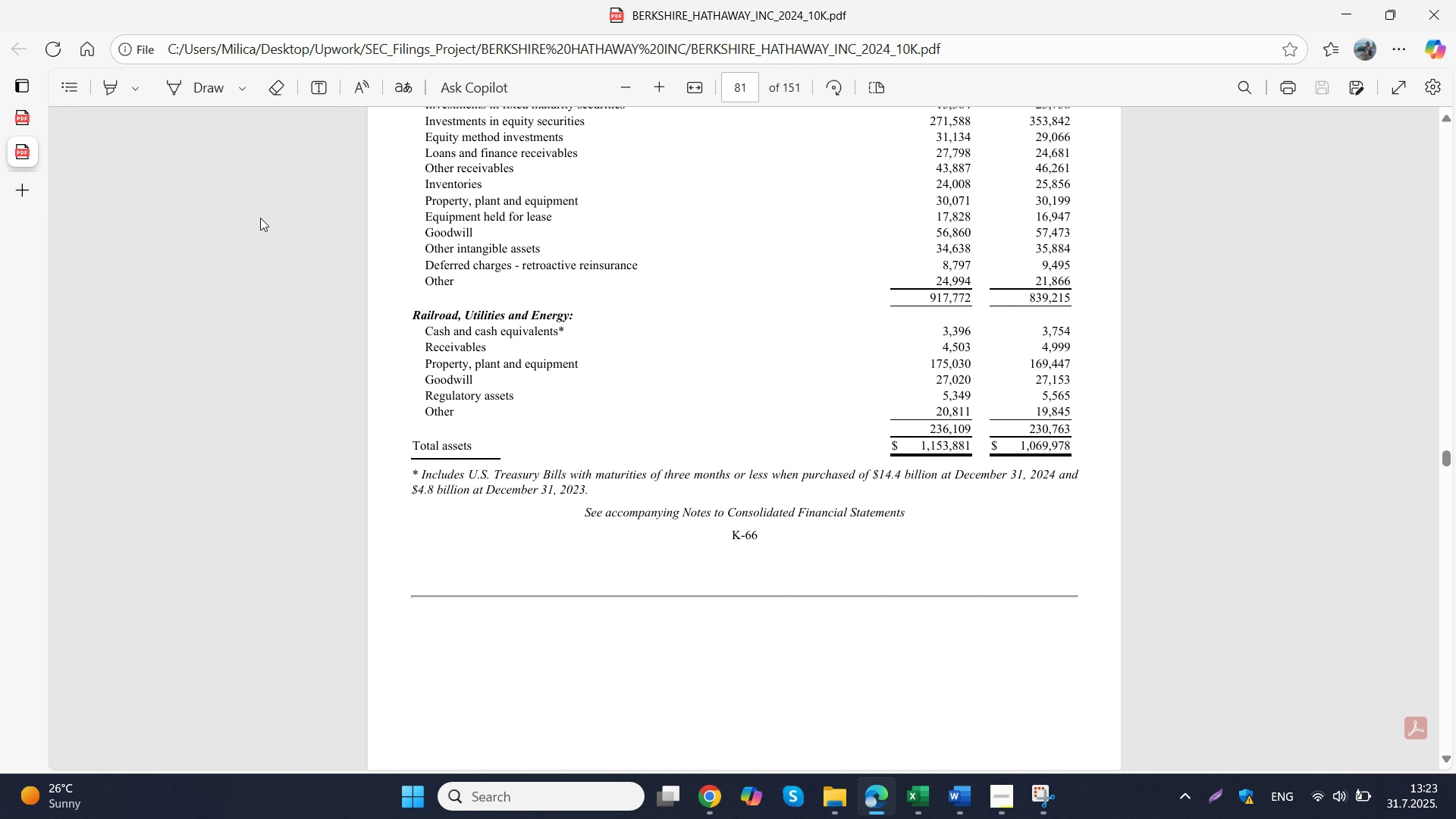 
key(Control+F)
 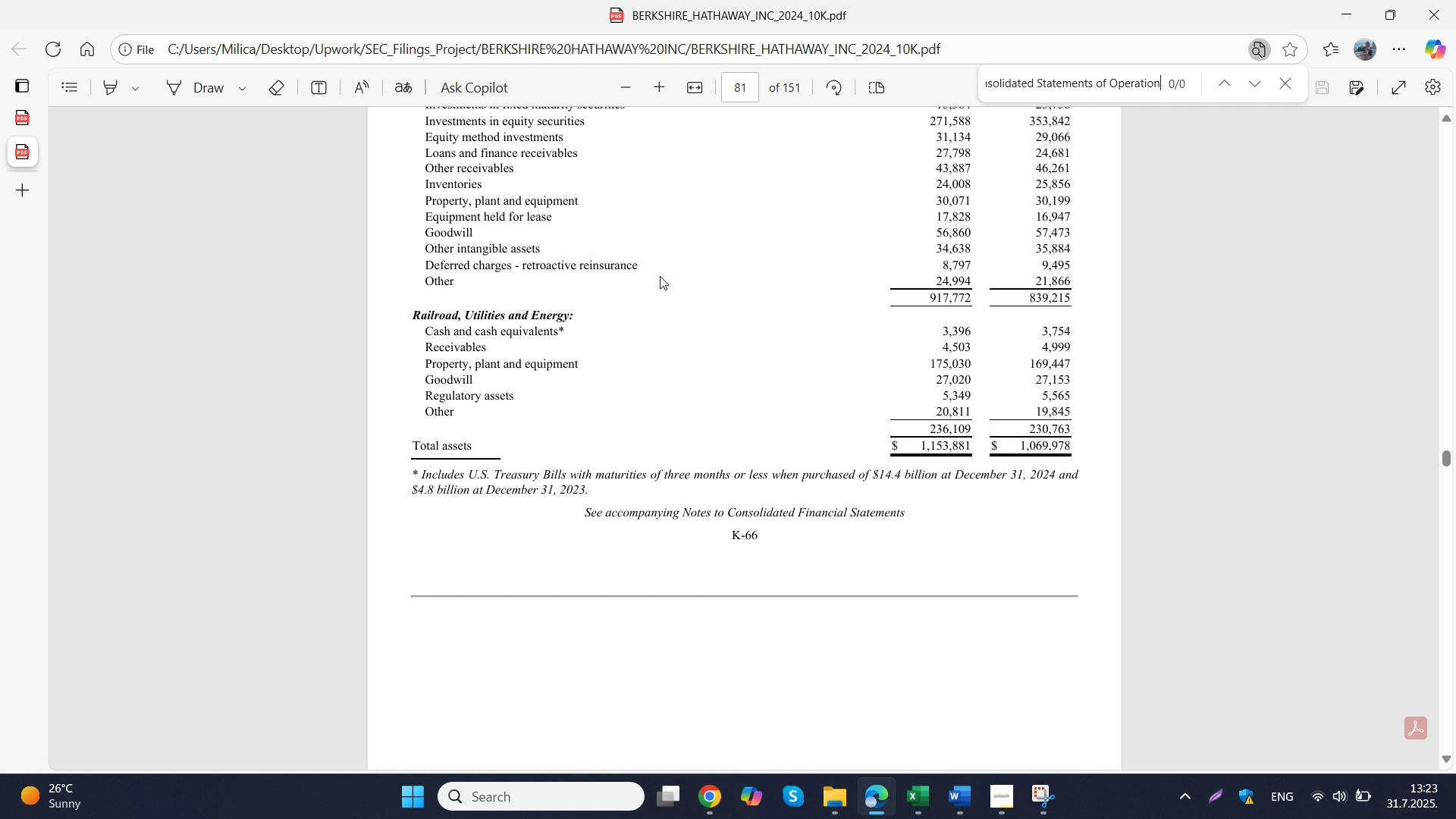 
key(Control+V)
 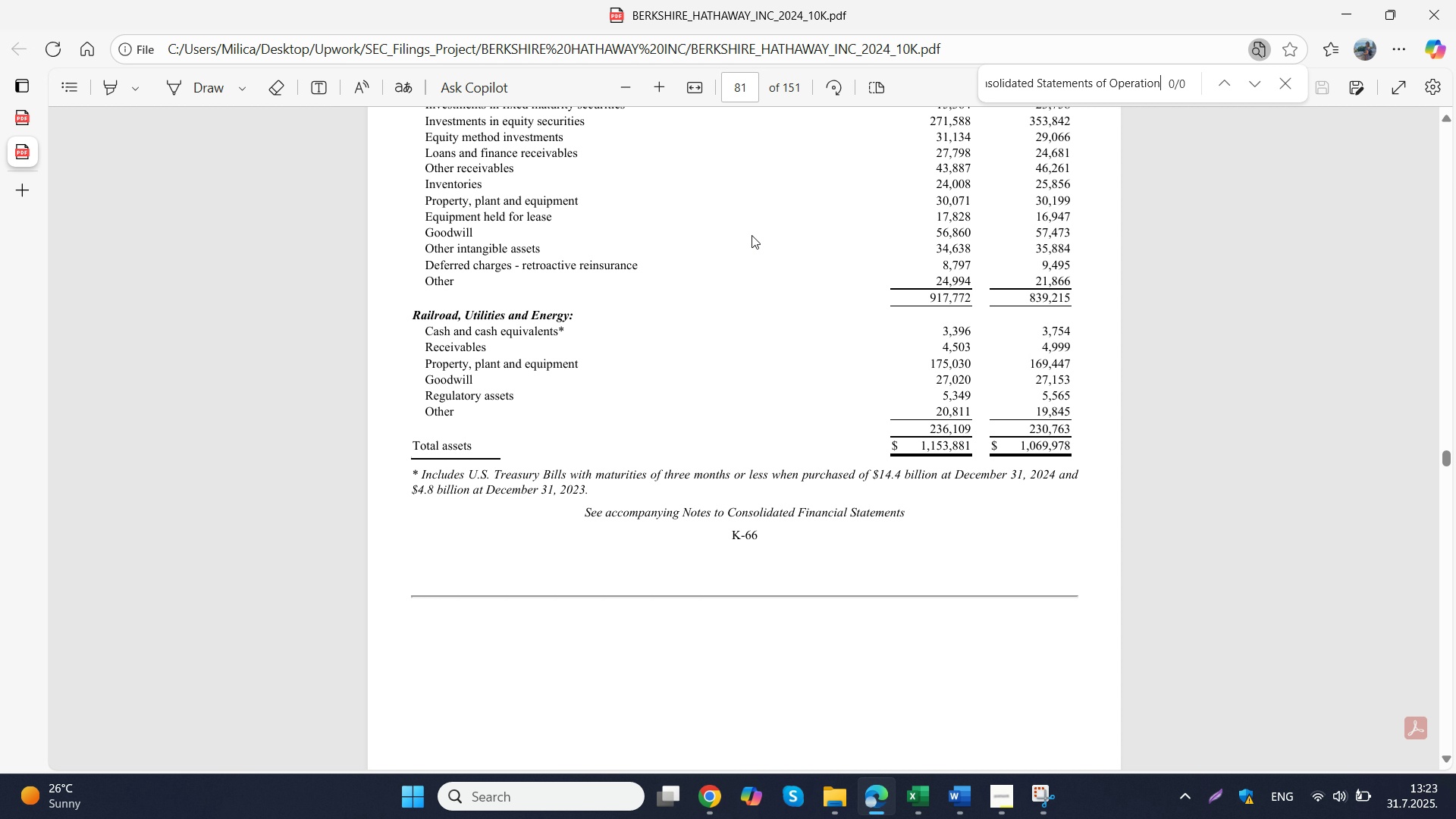 
left_click([752, 235])
 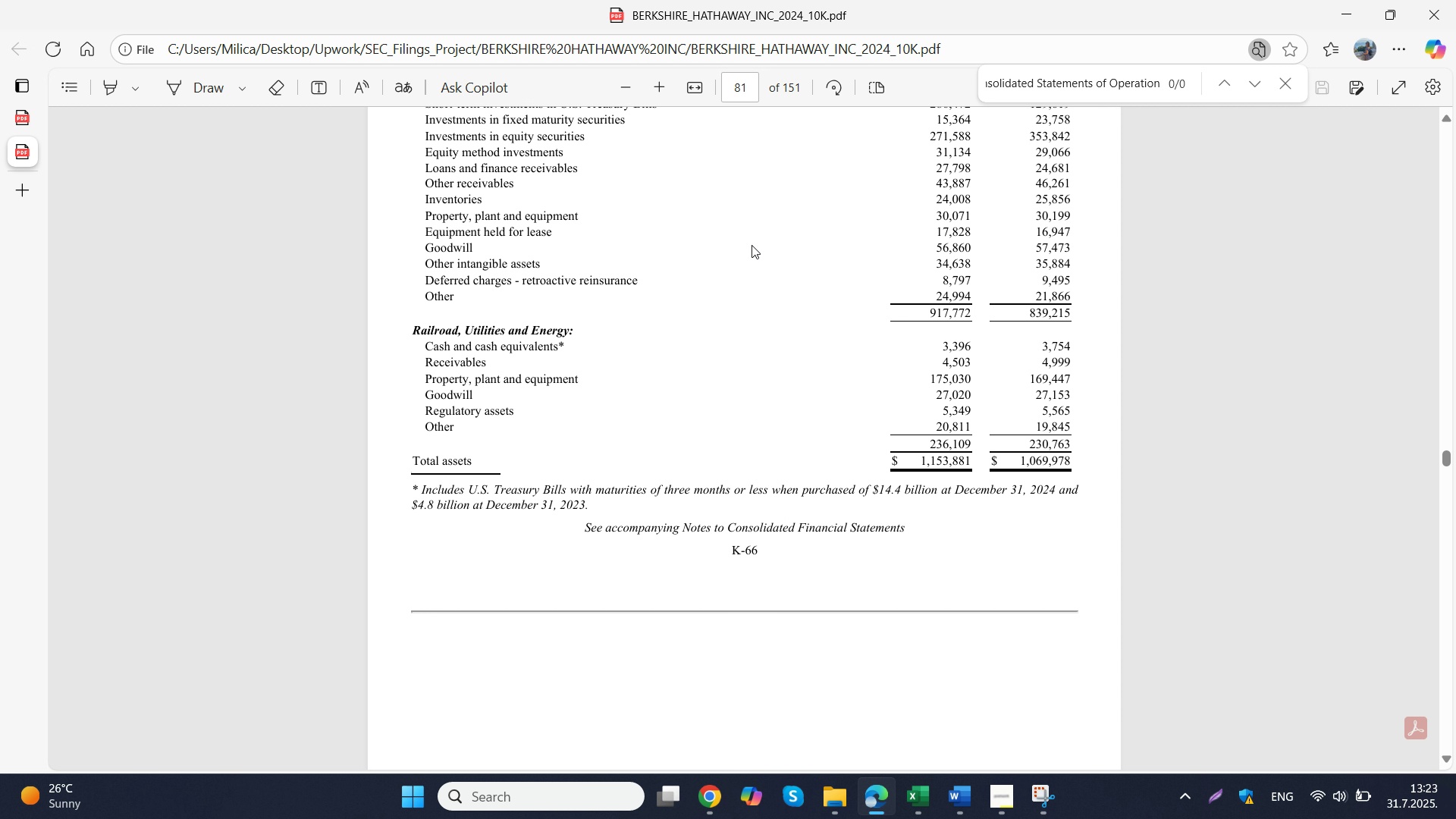 
scroll: coordinate [752, 253], scroll_direction: up, amount: 4.0
 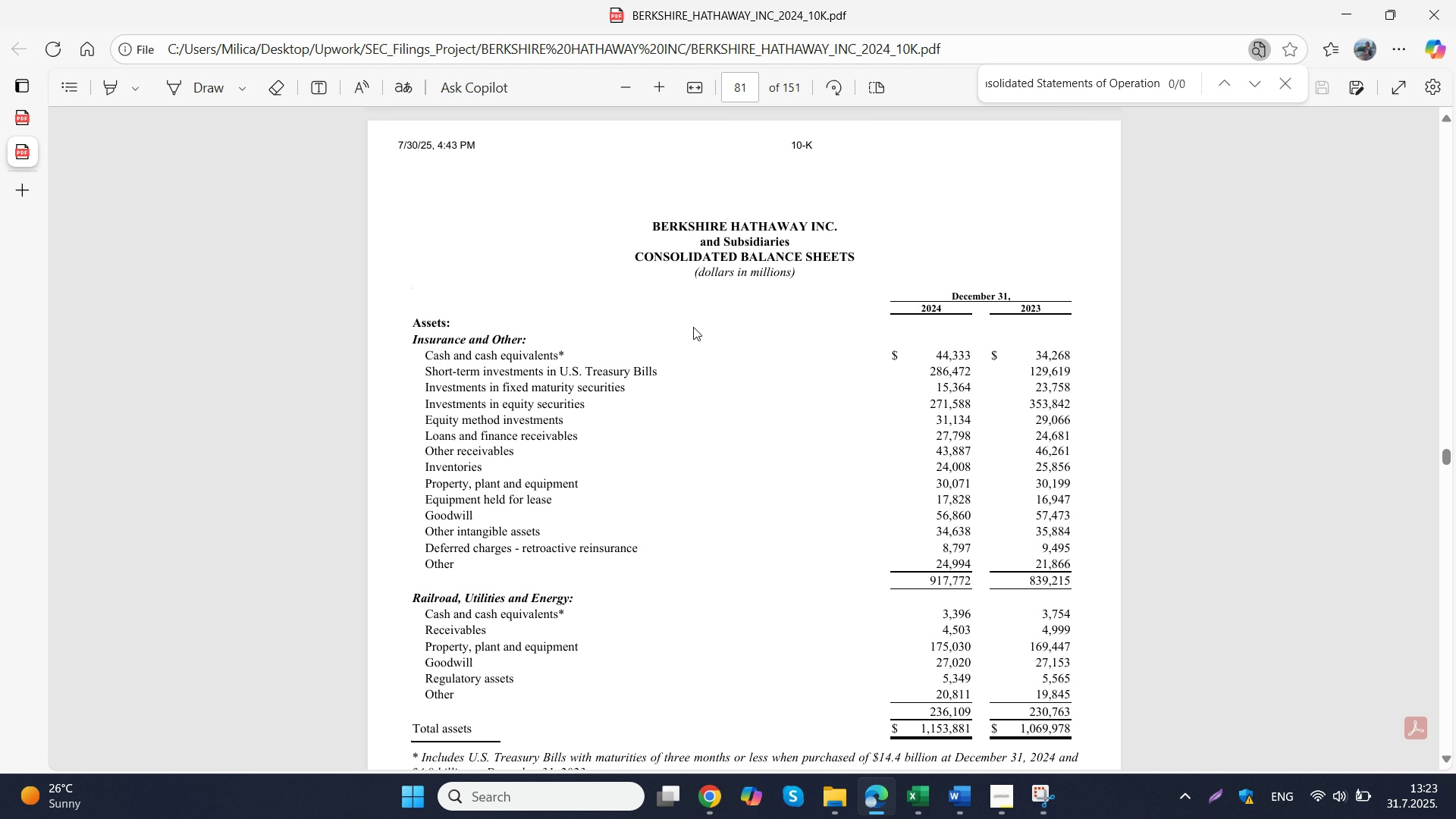 
scroll: coordinate [693, 327], scroll_direction: down, amount: 3.0
 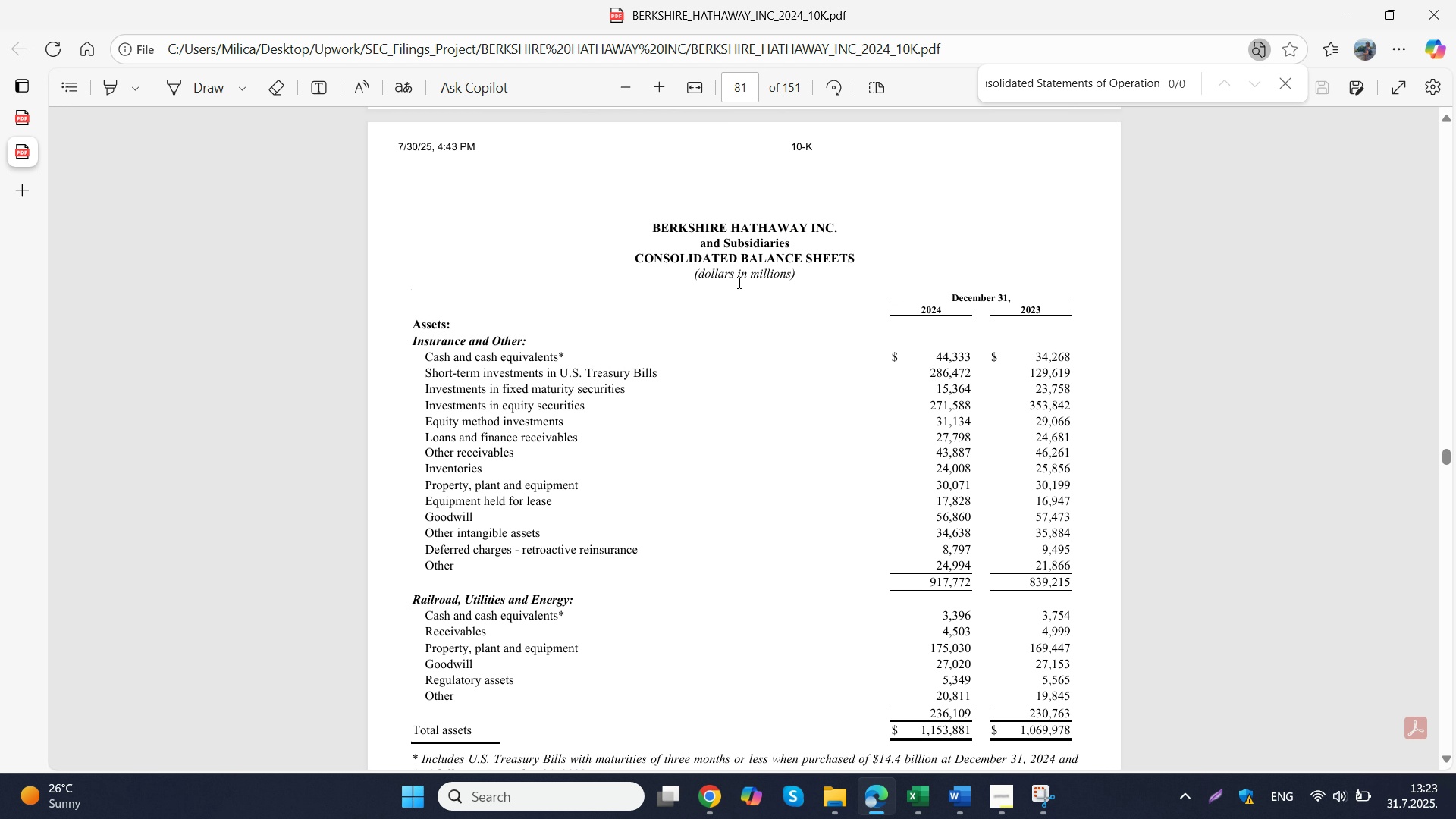 
scroll: coordinate [760, 328], scroll_direction: up, amount: 1.0
 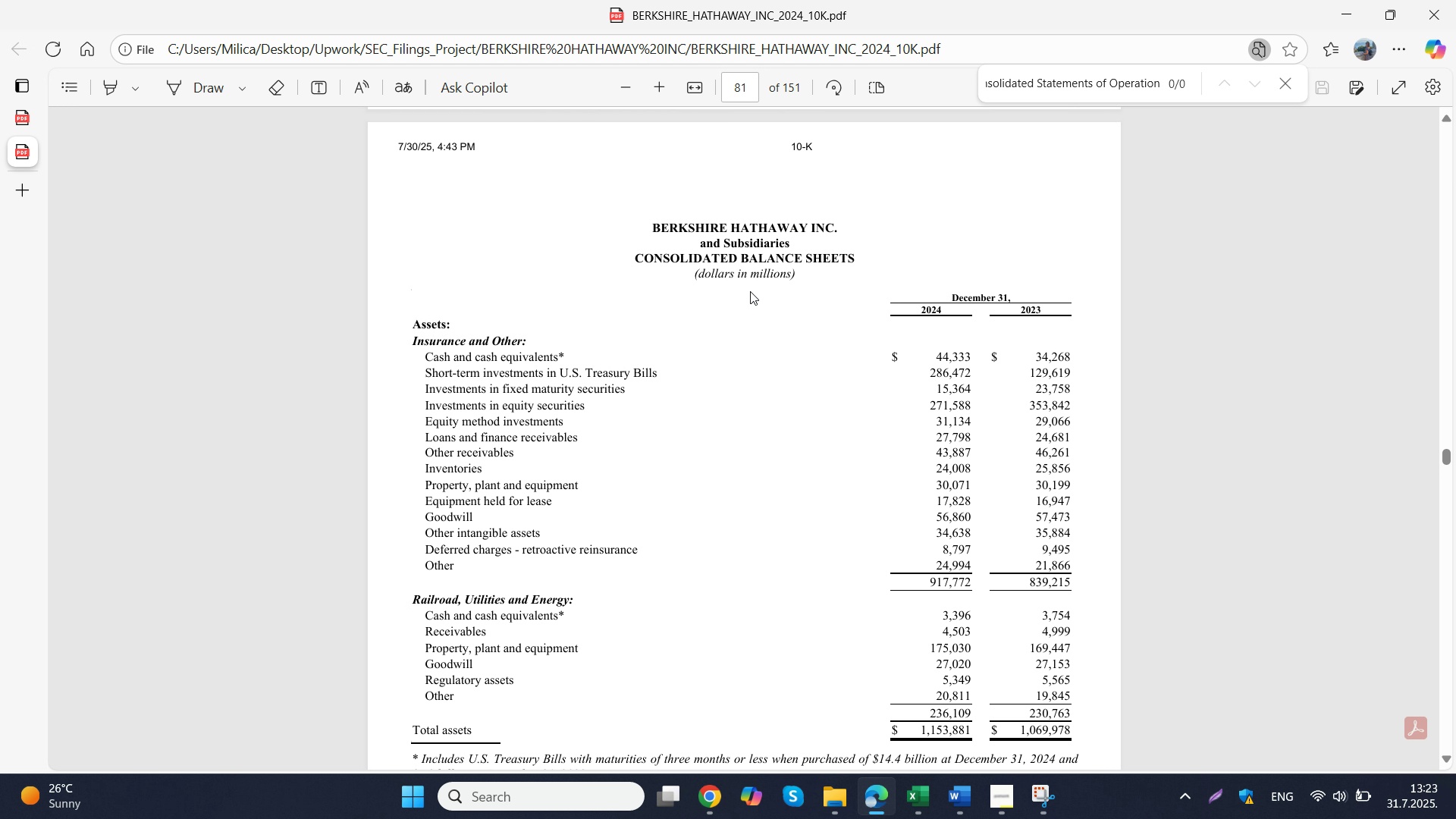 
scroll: coordinate [751, 294], scroll_direction: none, amount: 0.0
 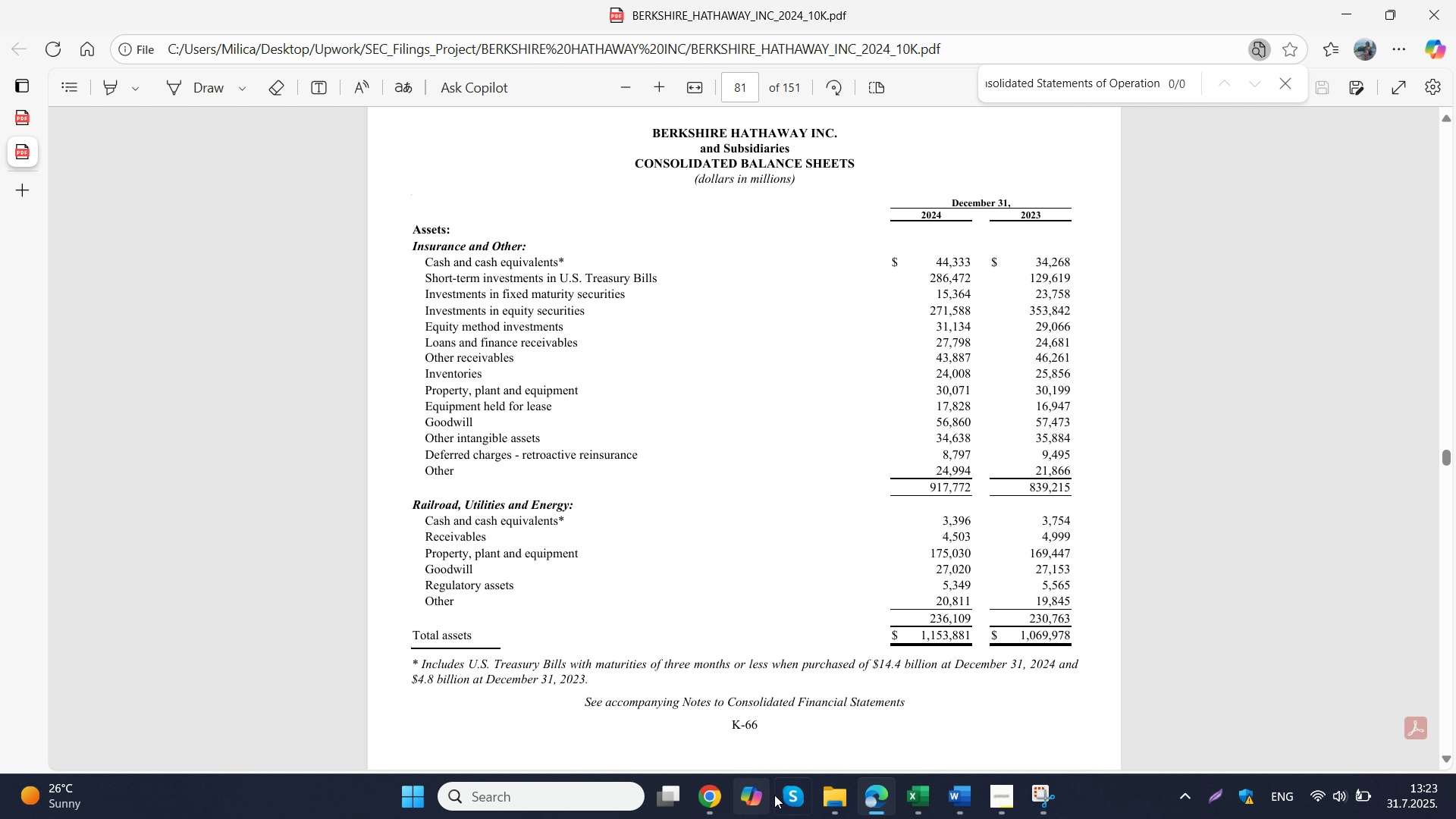 
wait(7.47)
 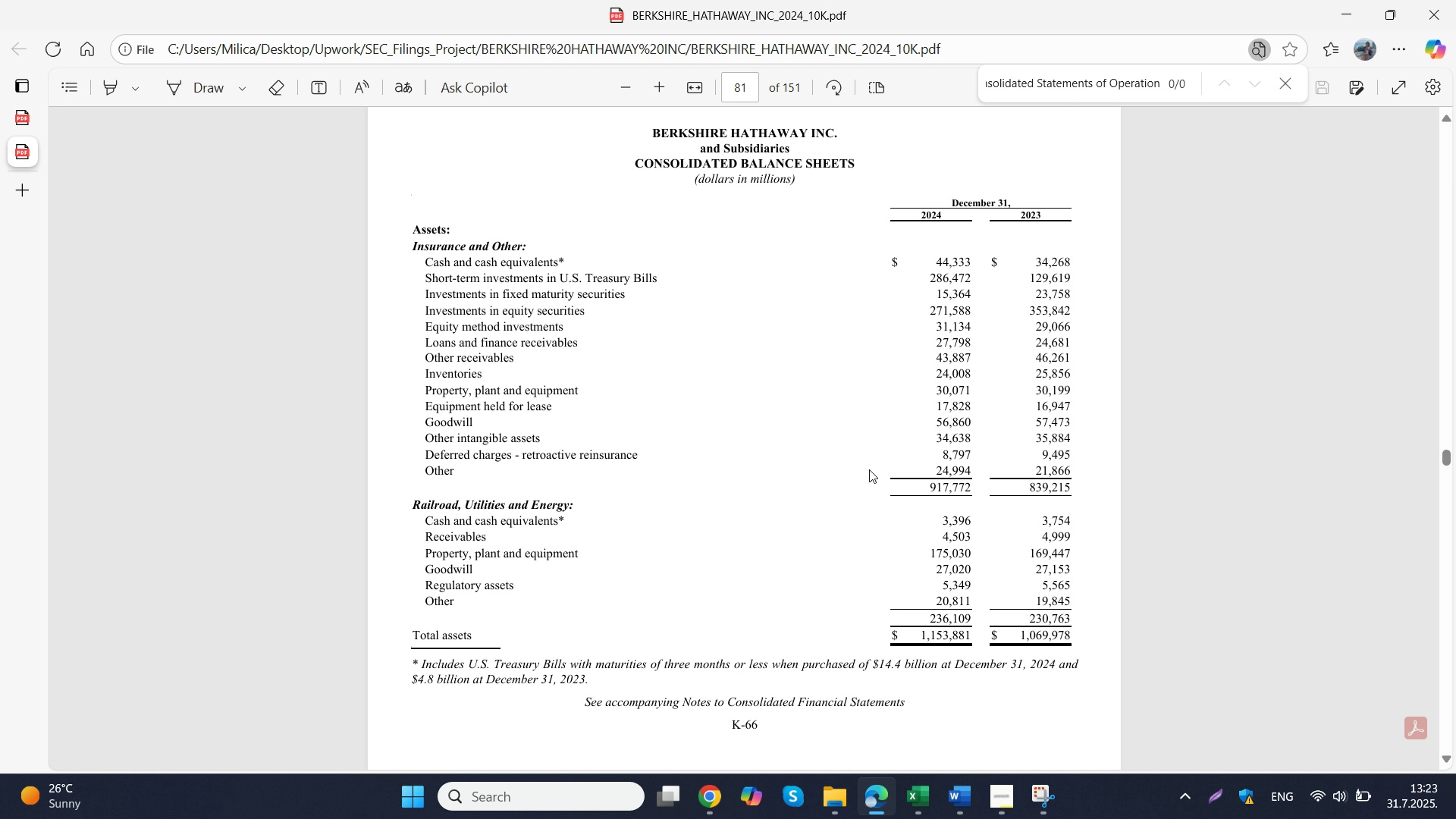 
mouse_move([902, 700])
 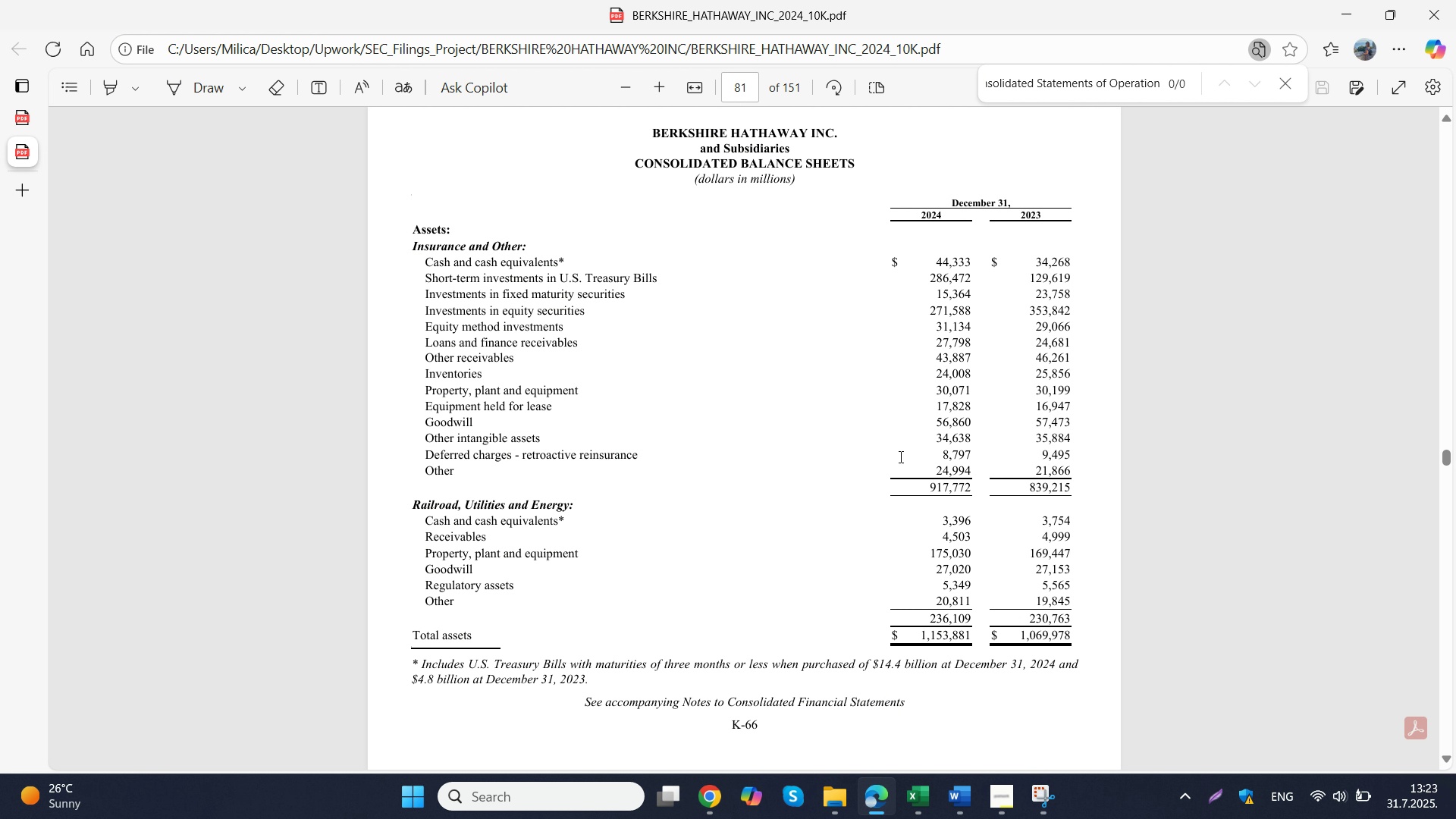 
scroll: coordinate [896, 463], scroll_direction: down, amount: 2.0
 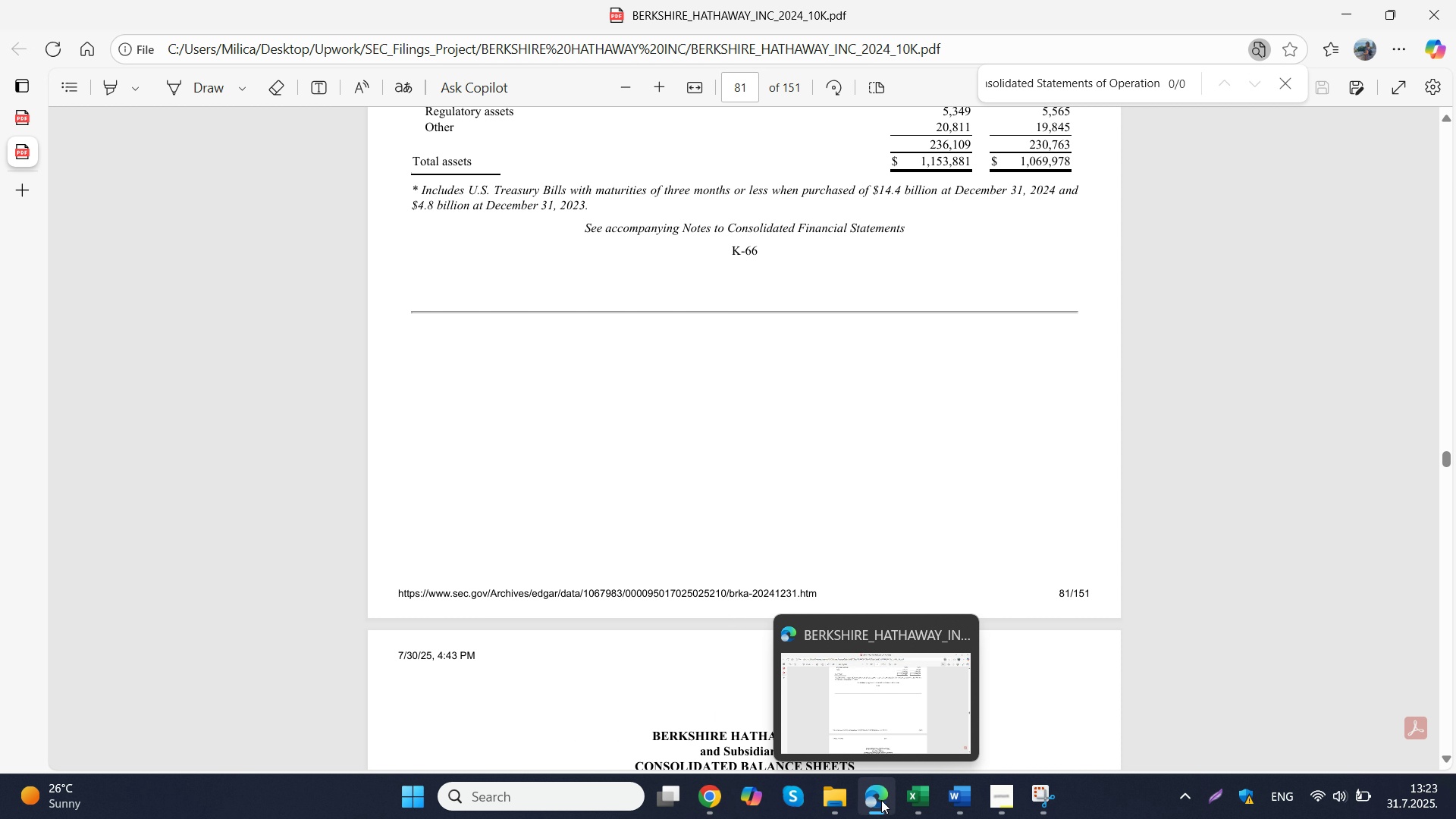 
left_click([924, 805])
 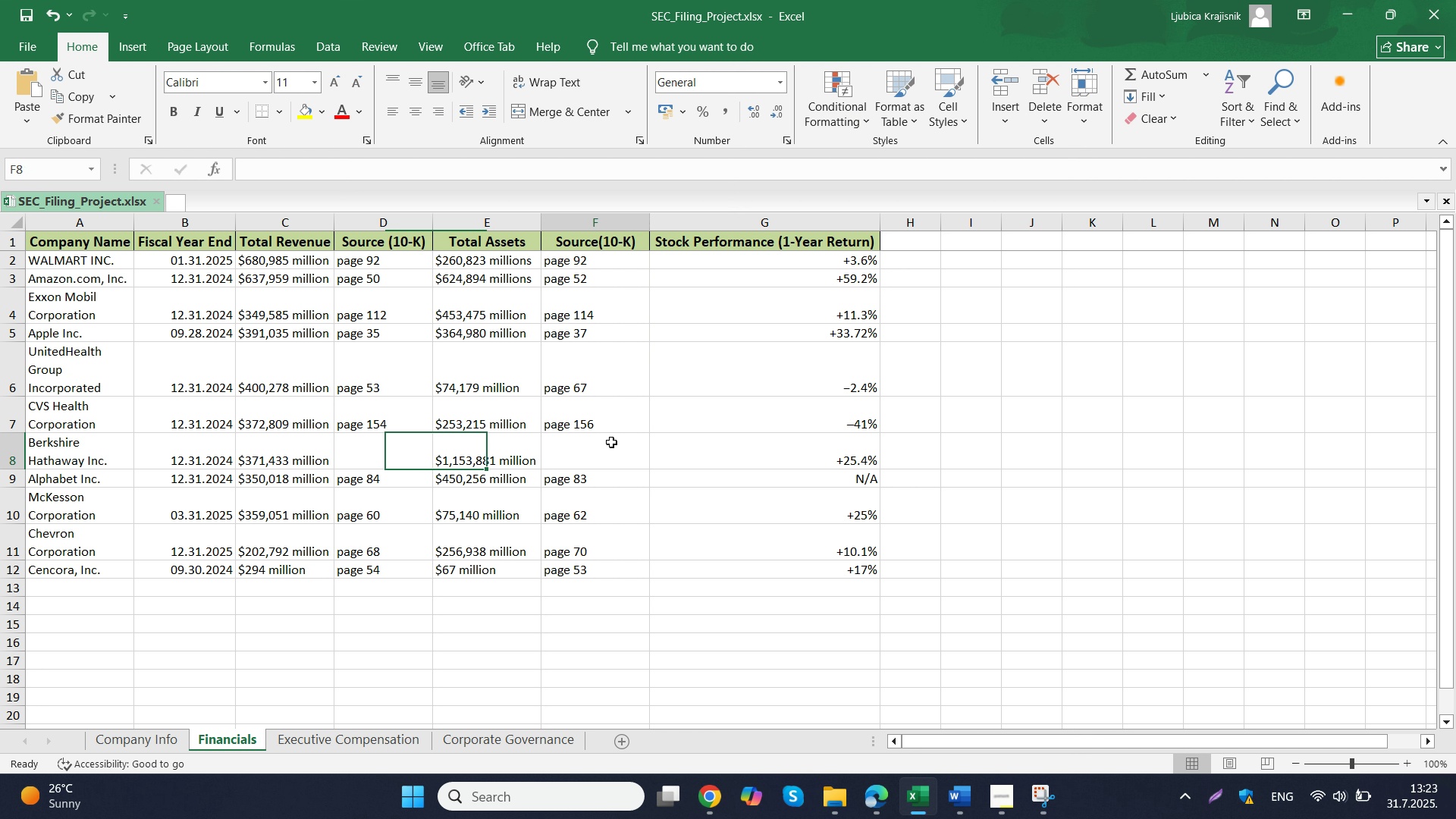 
left_click([611, 442])
 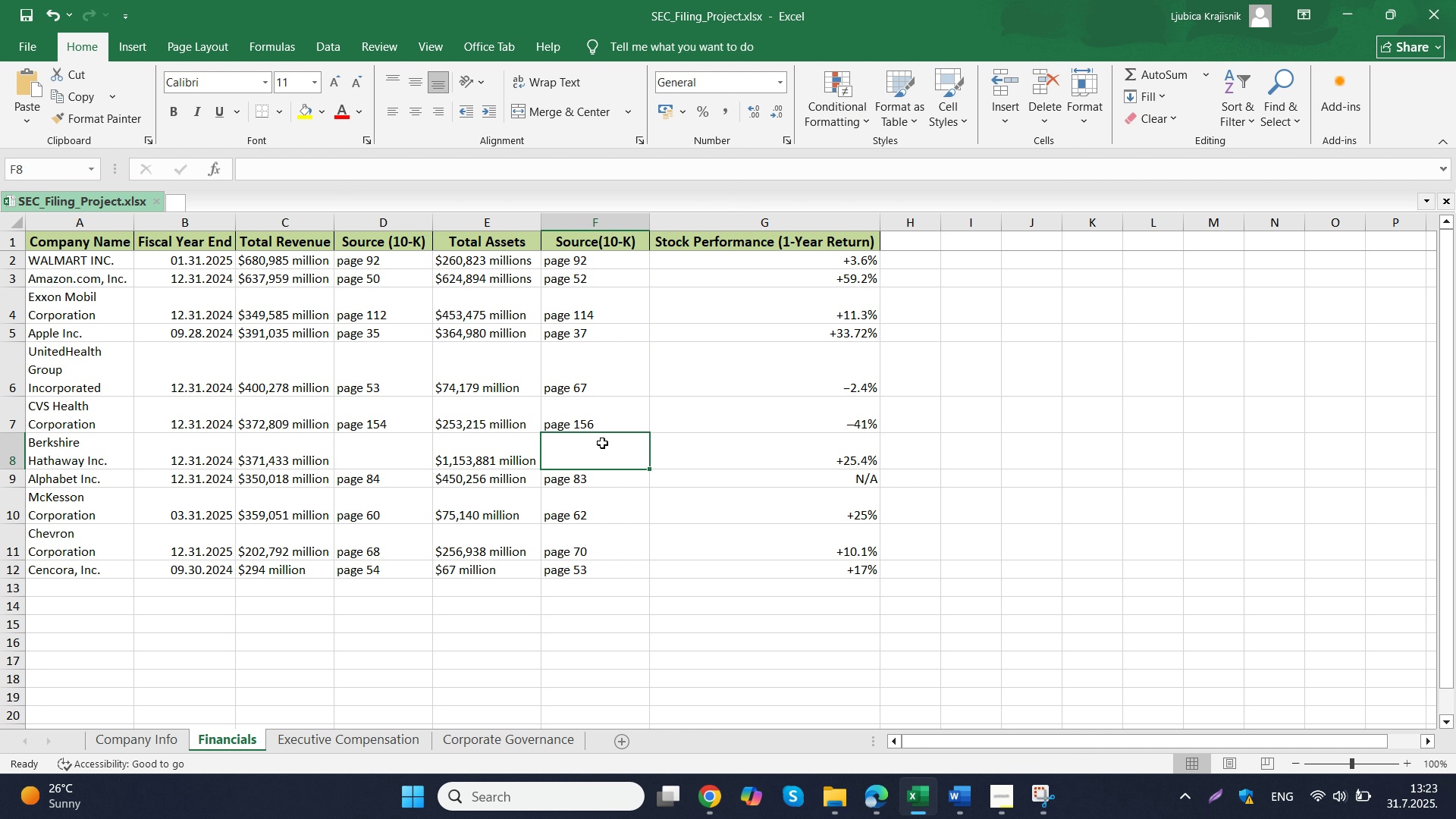 
type(page 91)
key(Backspace)
key(Backspace)
type(81)
 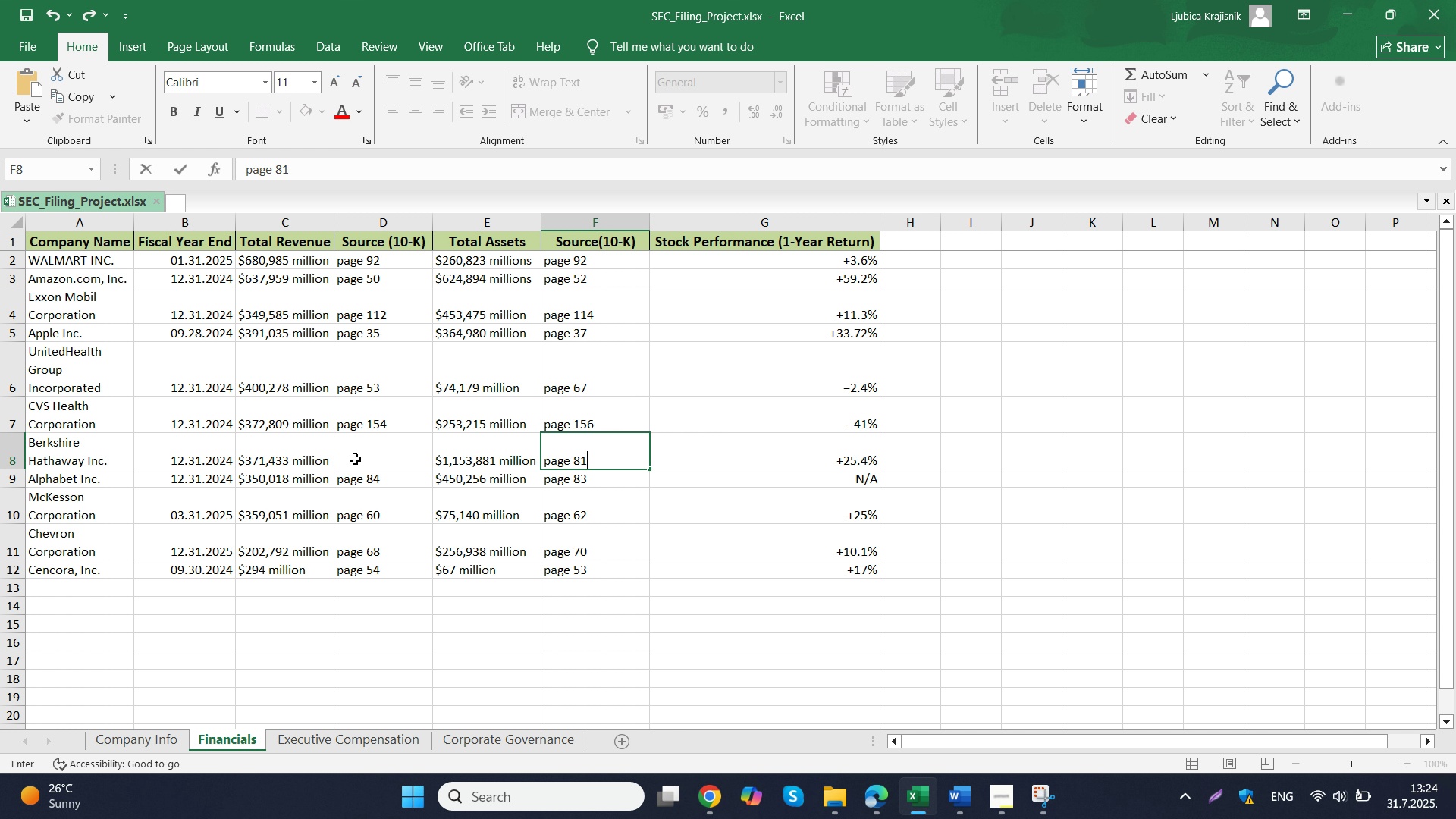 
left_click([355, 459])
 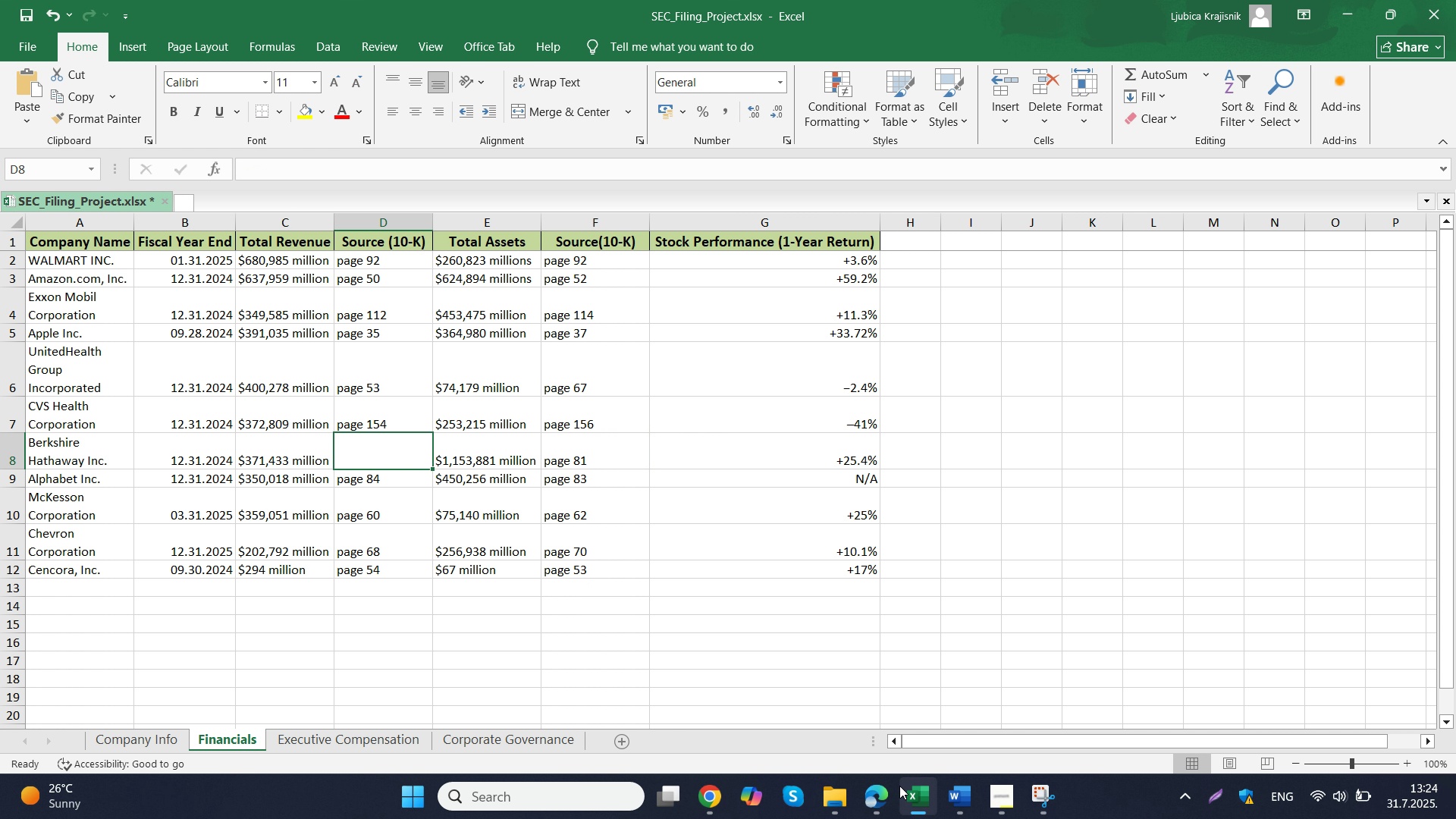 
left_click([895, 793])
 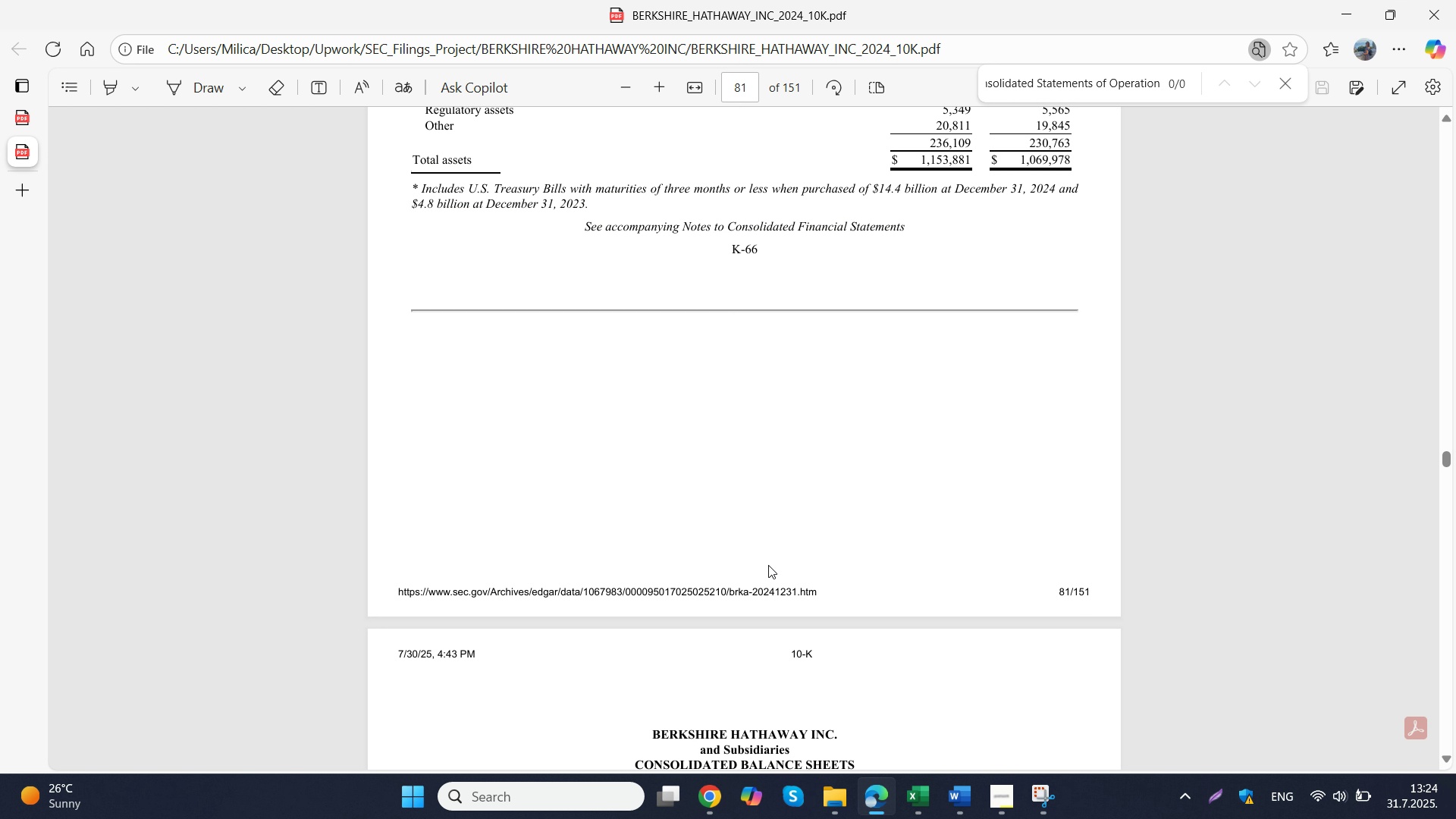 
scroll: coordinate [768, 565], scroll_direction: down, amount: 4.0
 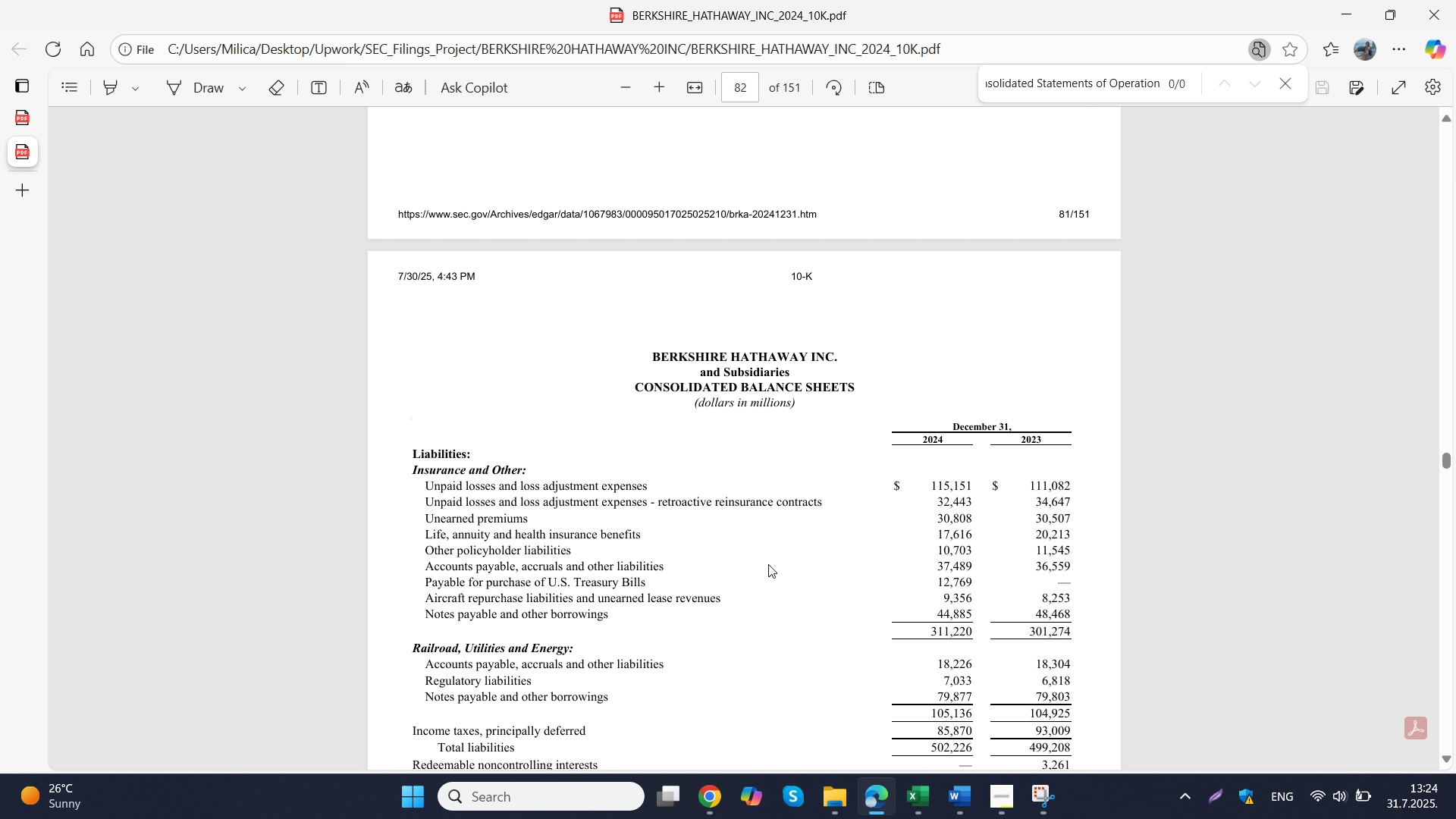 
scroll: coordinate [767, 564], scroll_direction: up, amount: 10.0
 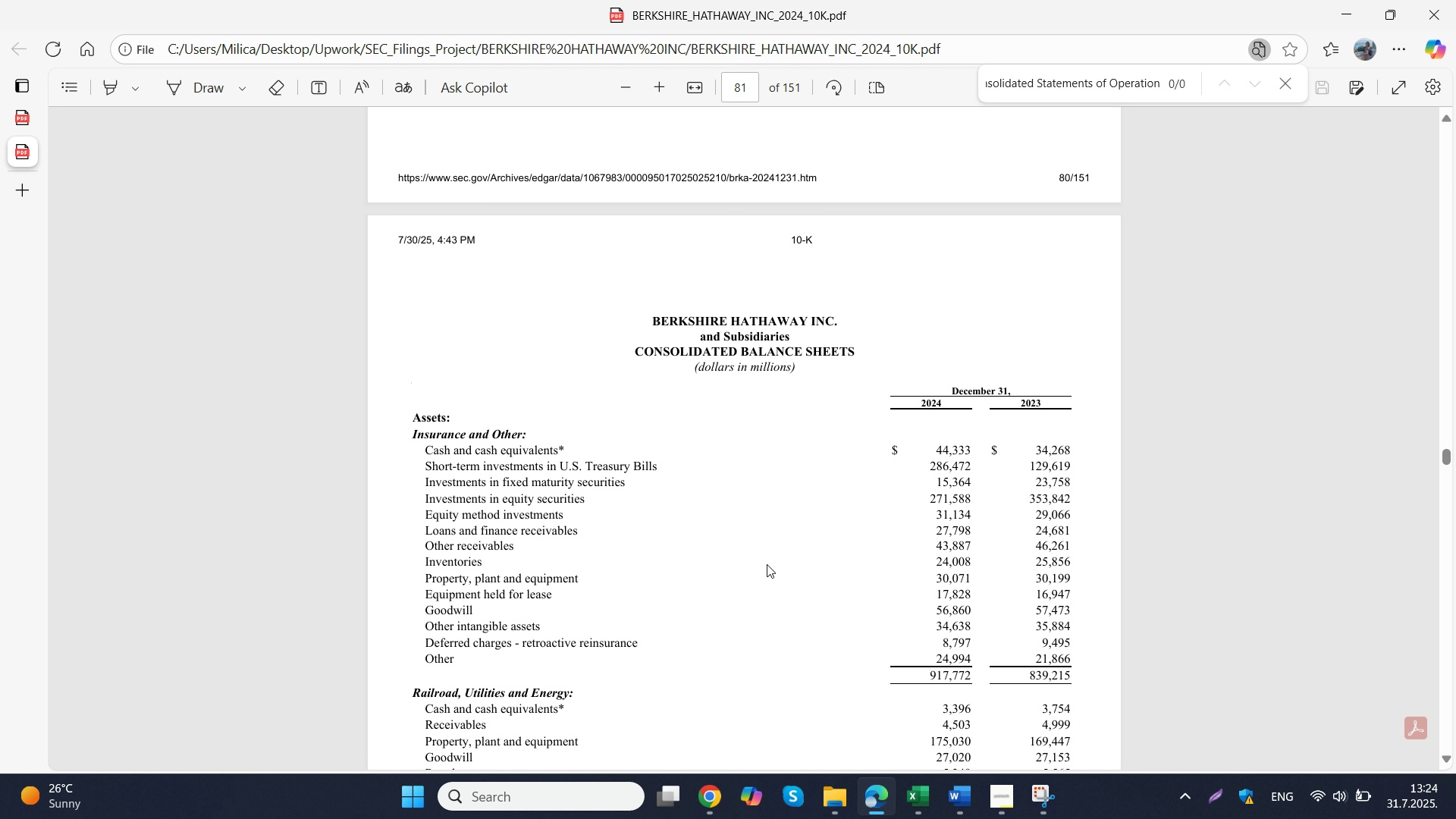 
scroll: coordinate [767, 564], scroll_direction: down, amount: 10.0
 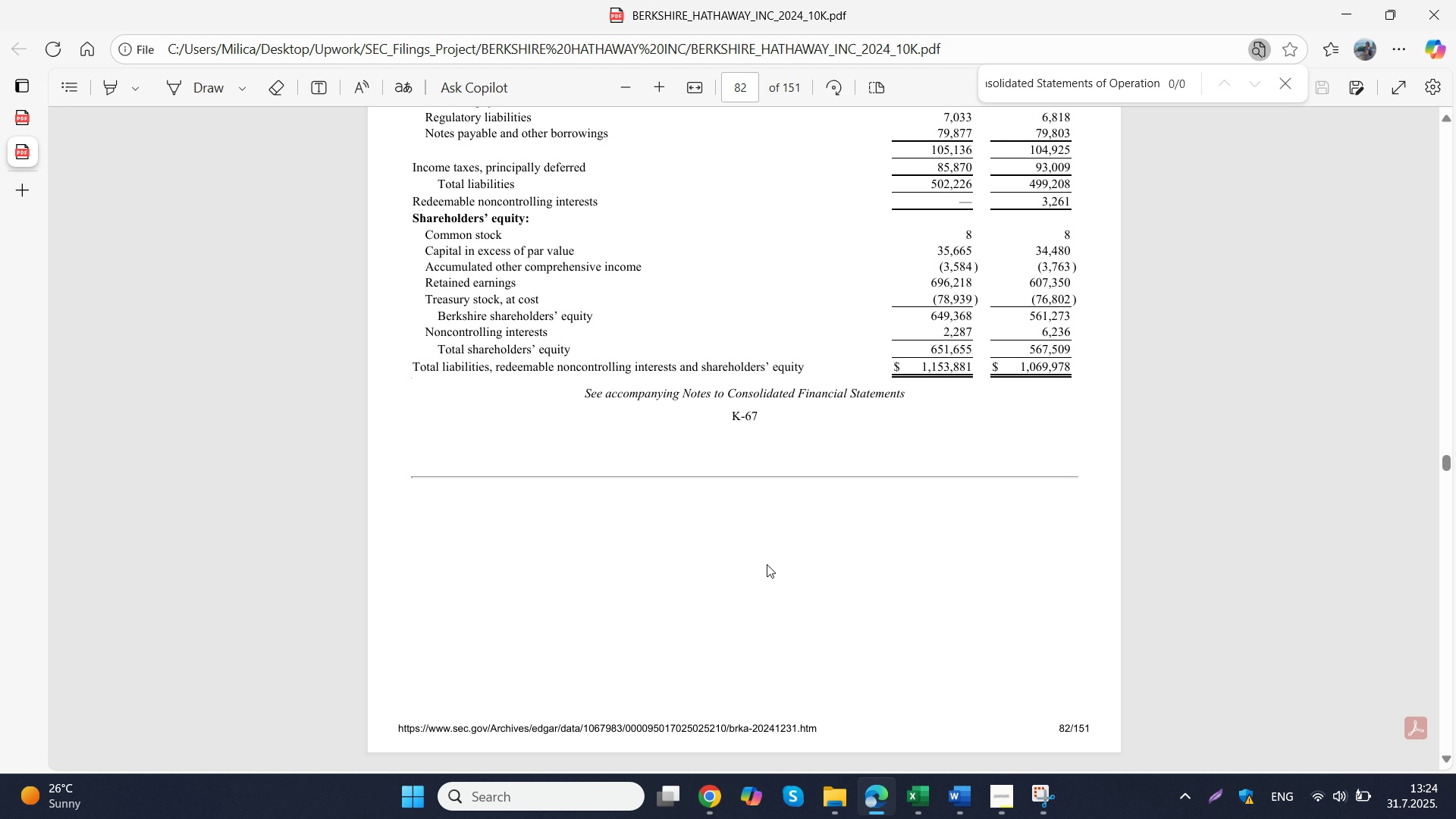 
scroll: coordinate [764, 561], scroll_direction: up, amount: 140.0
 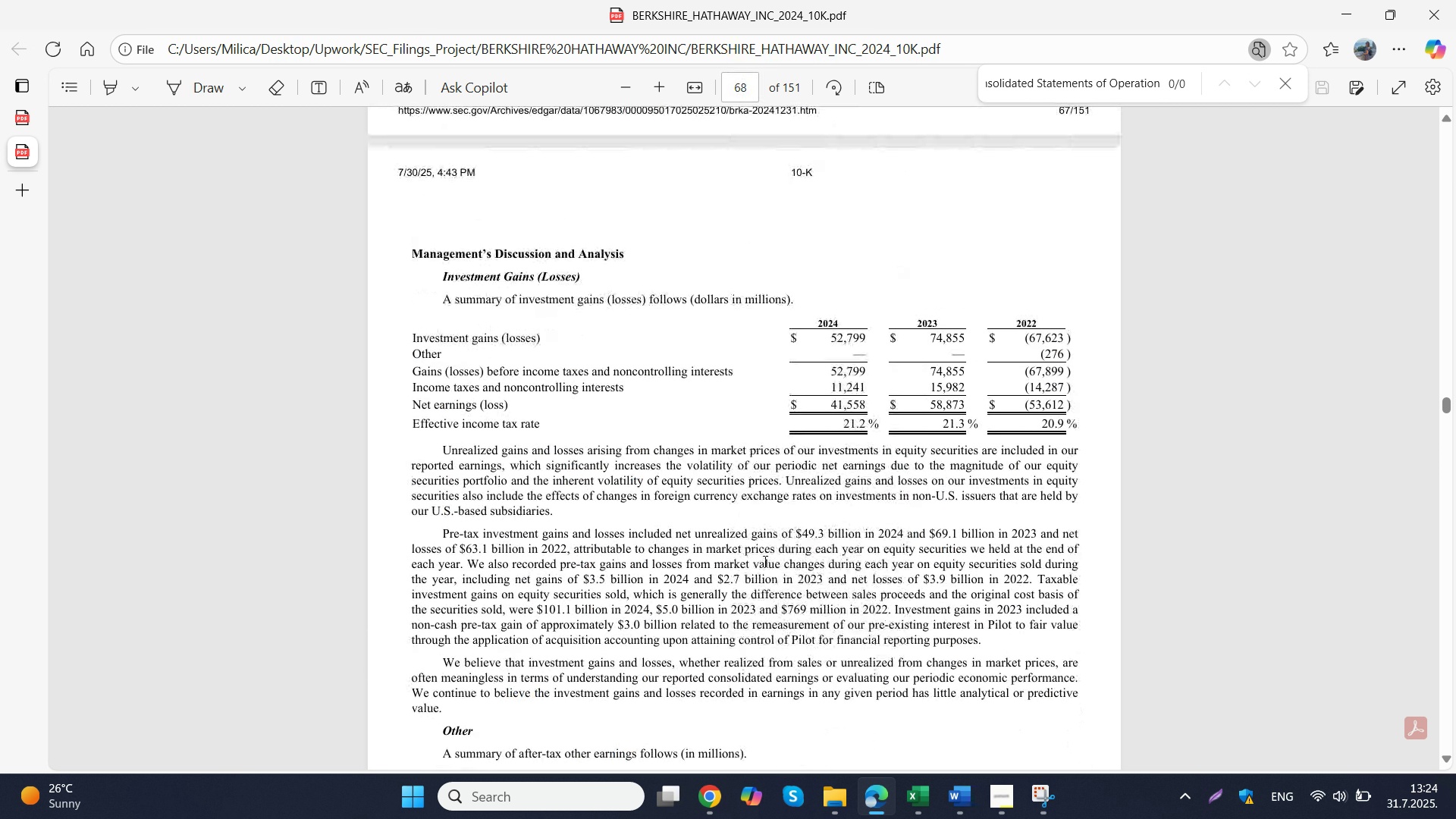 
scroll: coordinate [764, 561], scroll_direction: up, amount: 48.0
 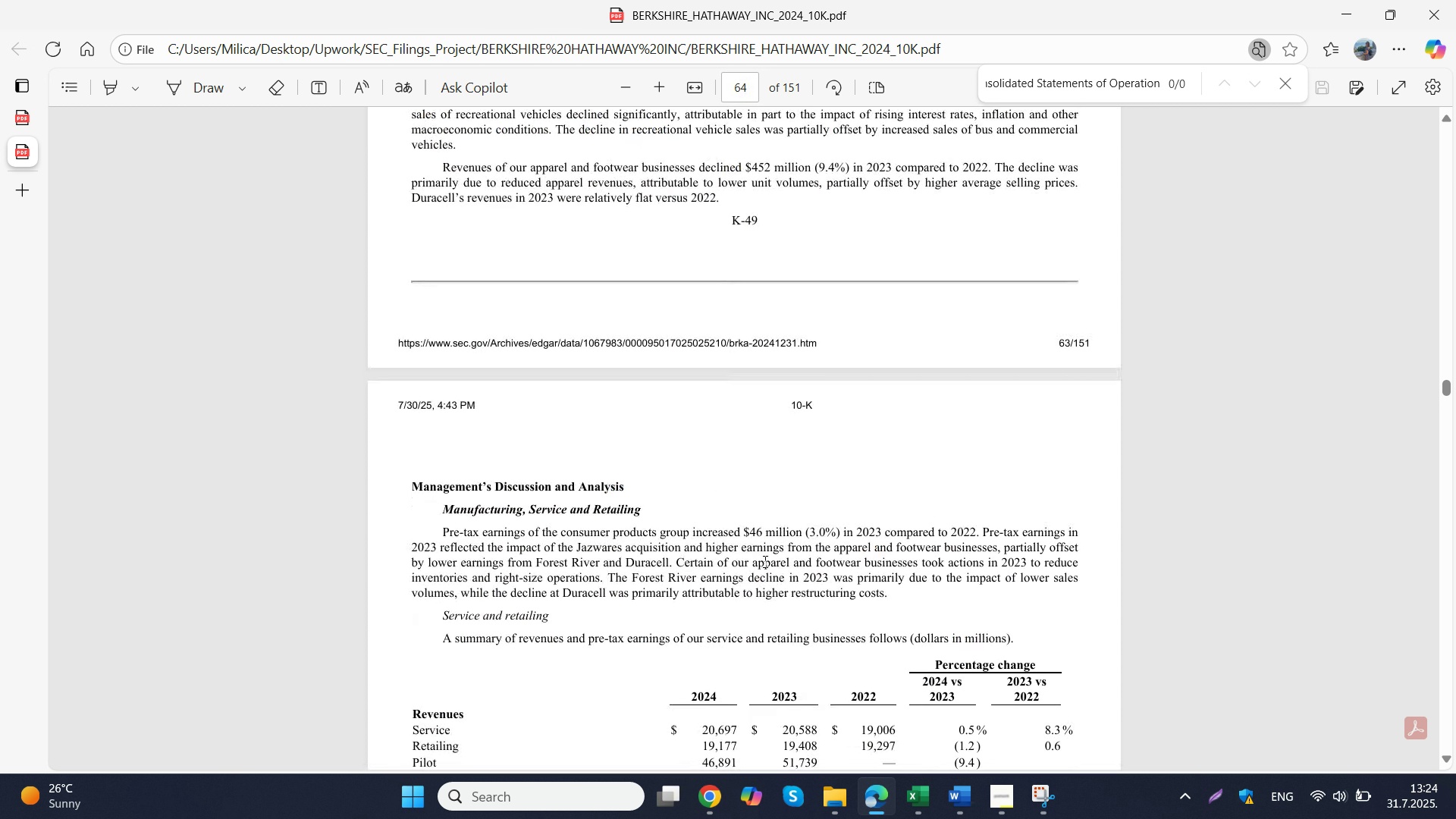 
scroll: coordinate [764, 561], scroll_direction: none, amount: 0.0
 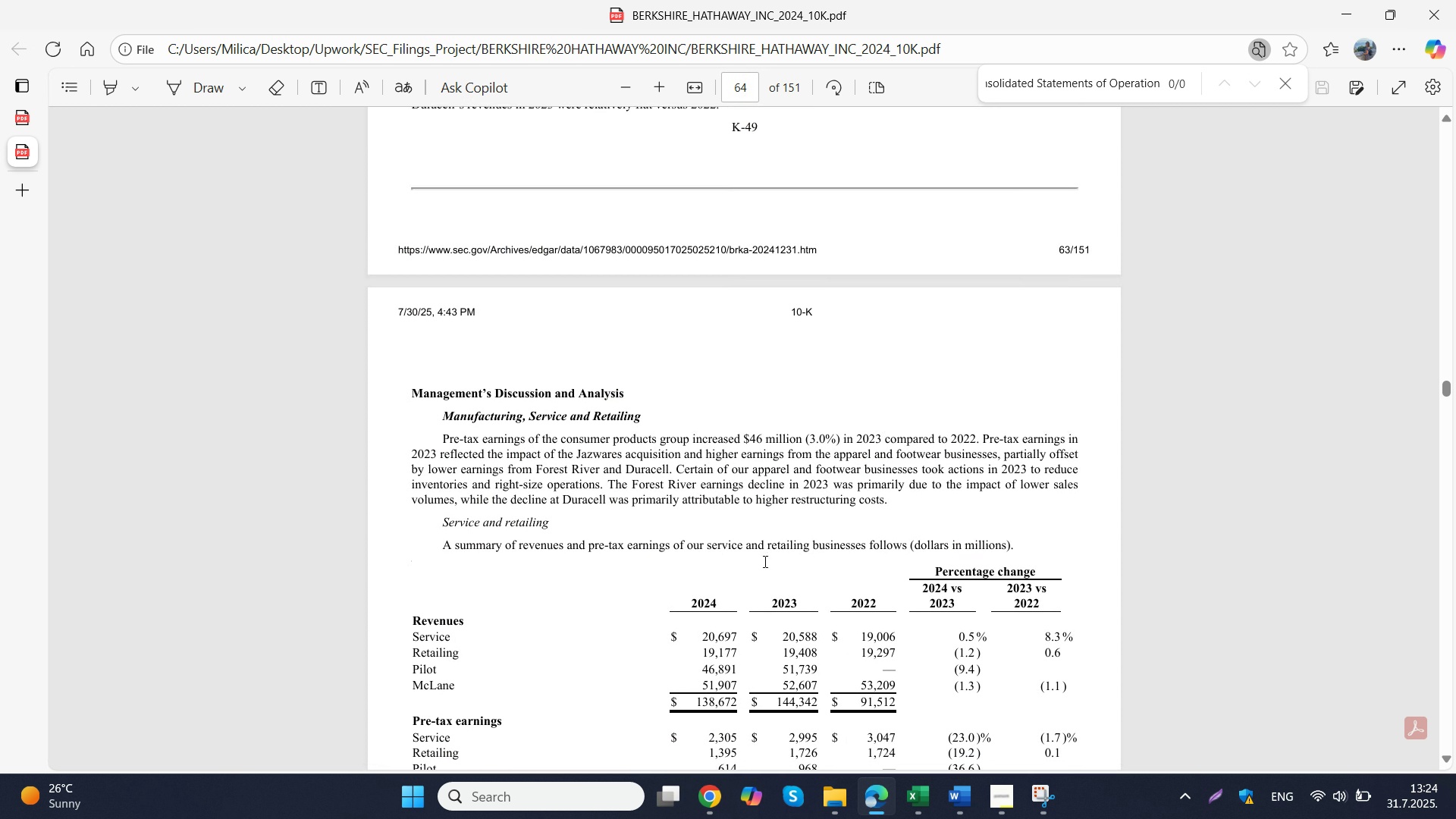 
scroll: coordinate [764, 561], scroll_direction: down, amount: 2.0
 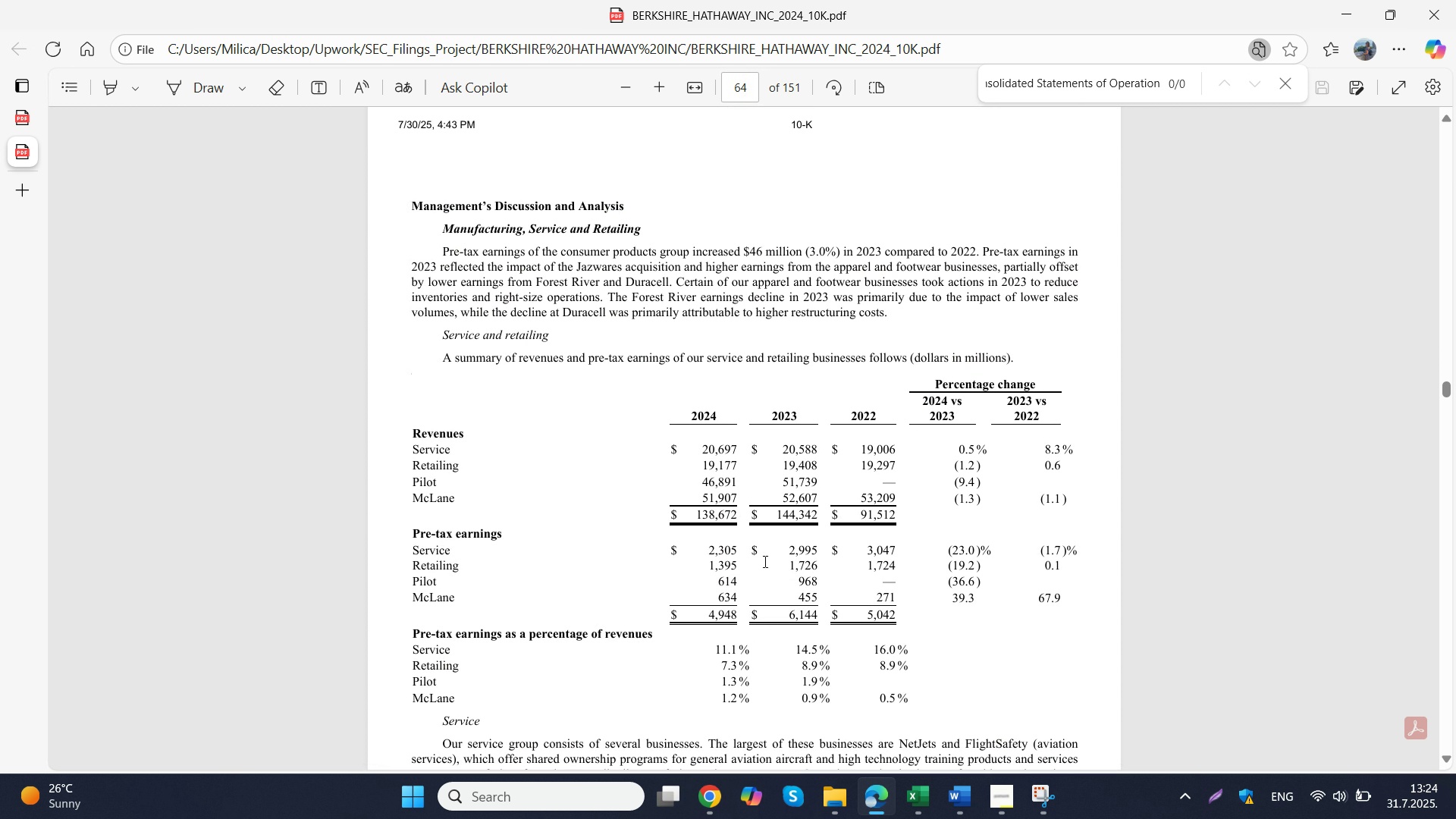 
left_click([764, 561])
 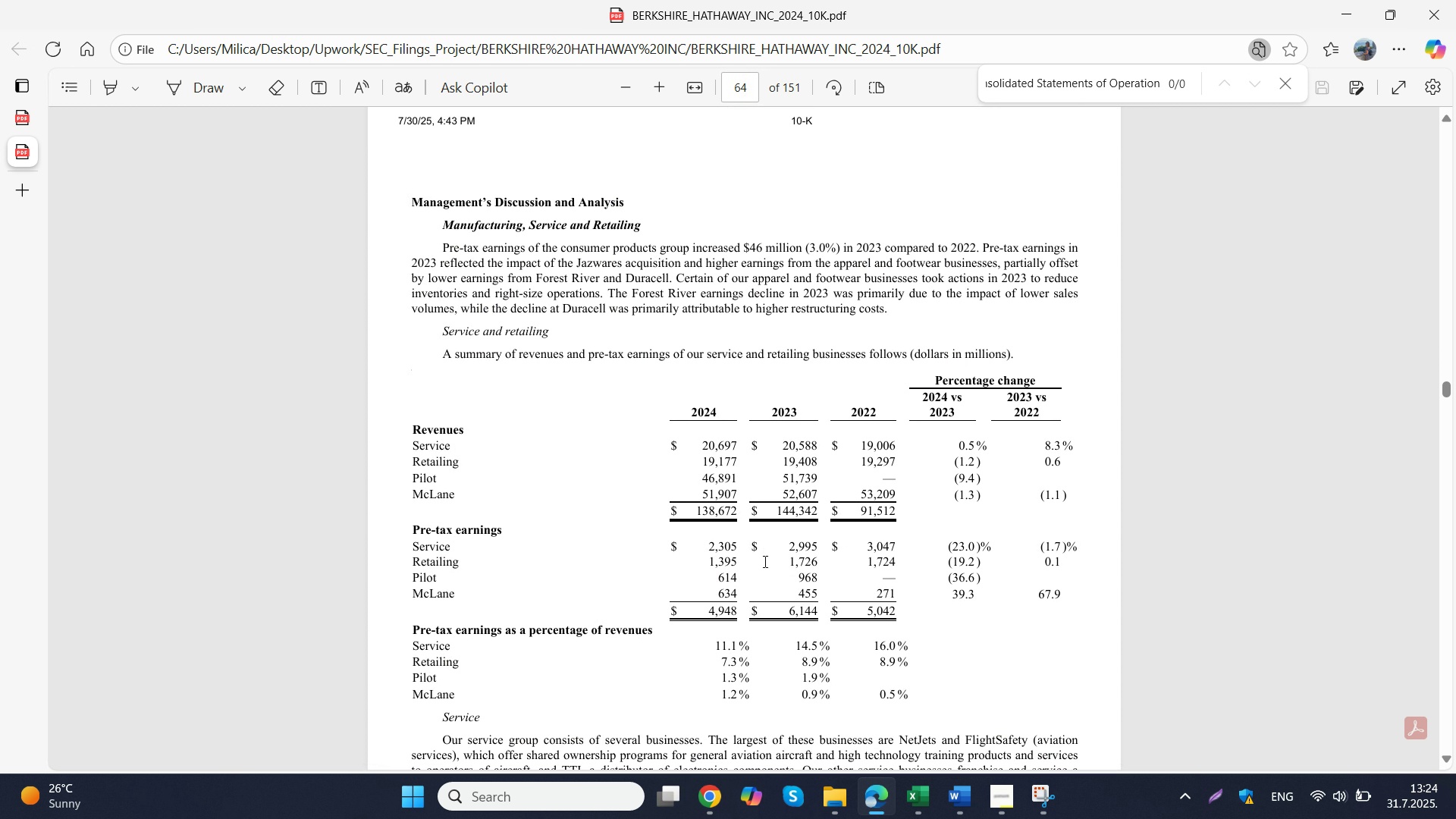 
scroll: coordinate [764, 561], scroll_direction: down, amount: 1.0
 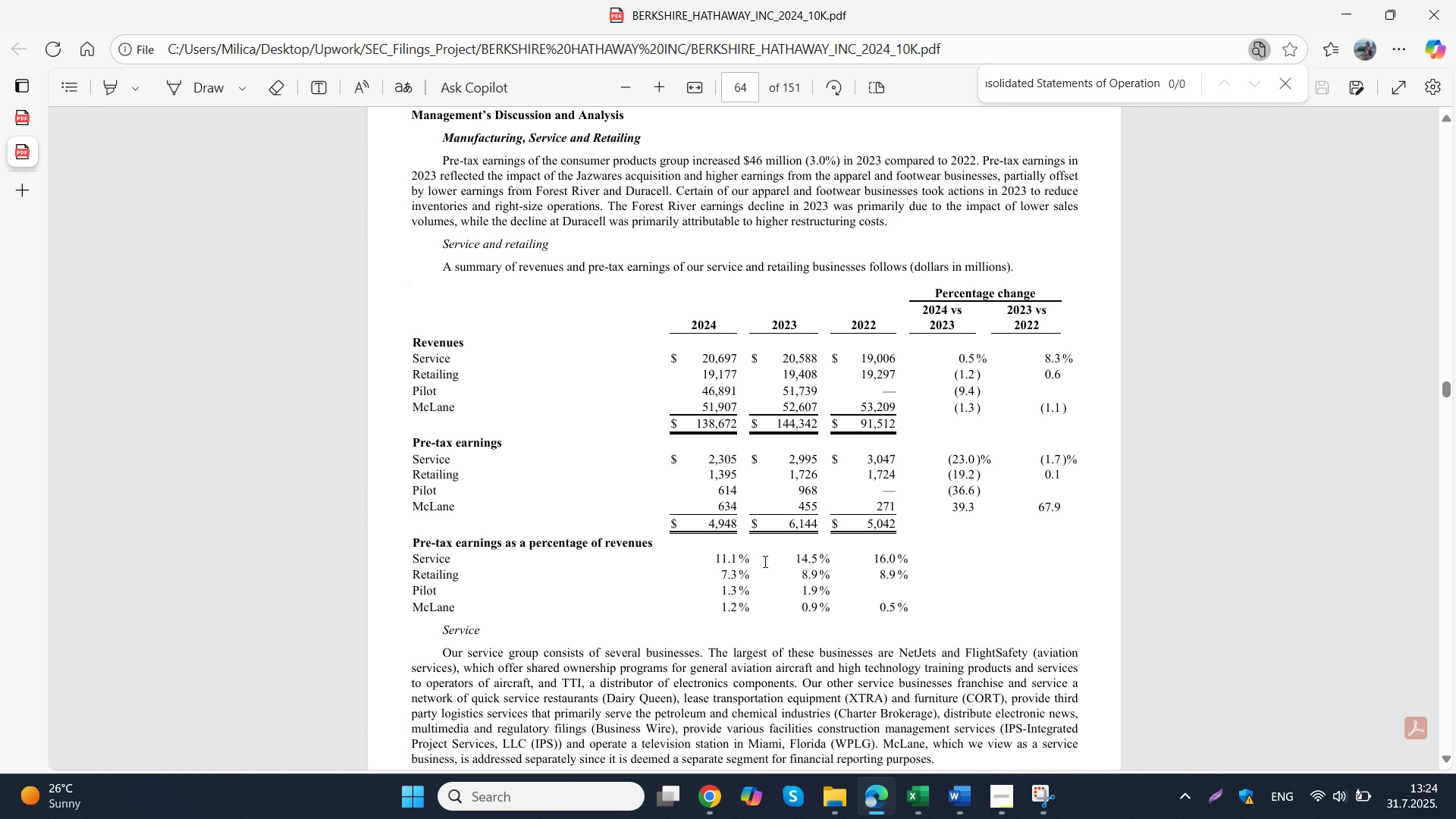 
scroll: coordinate [764, 561], scroll_direction: none, amount: 0.0
 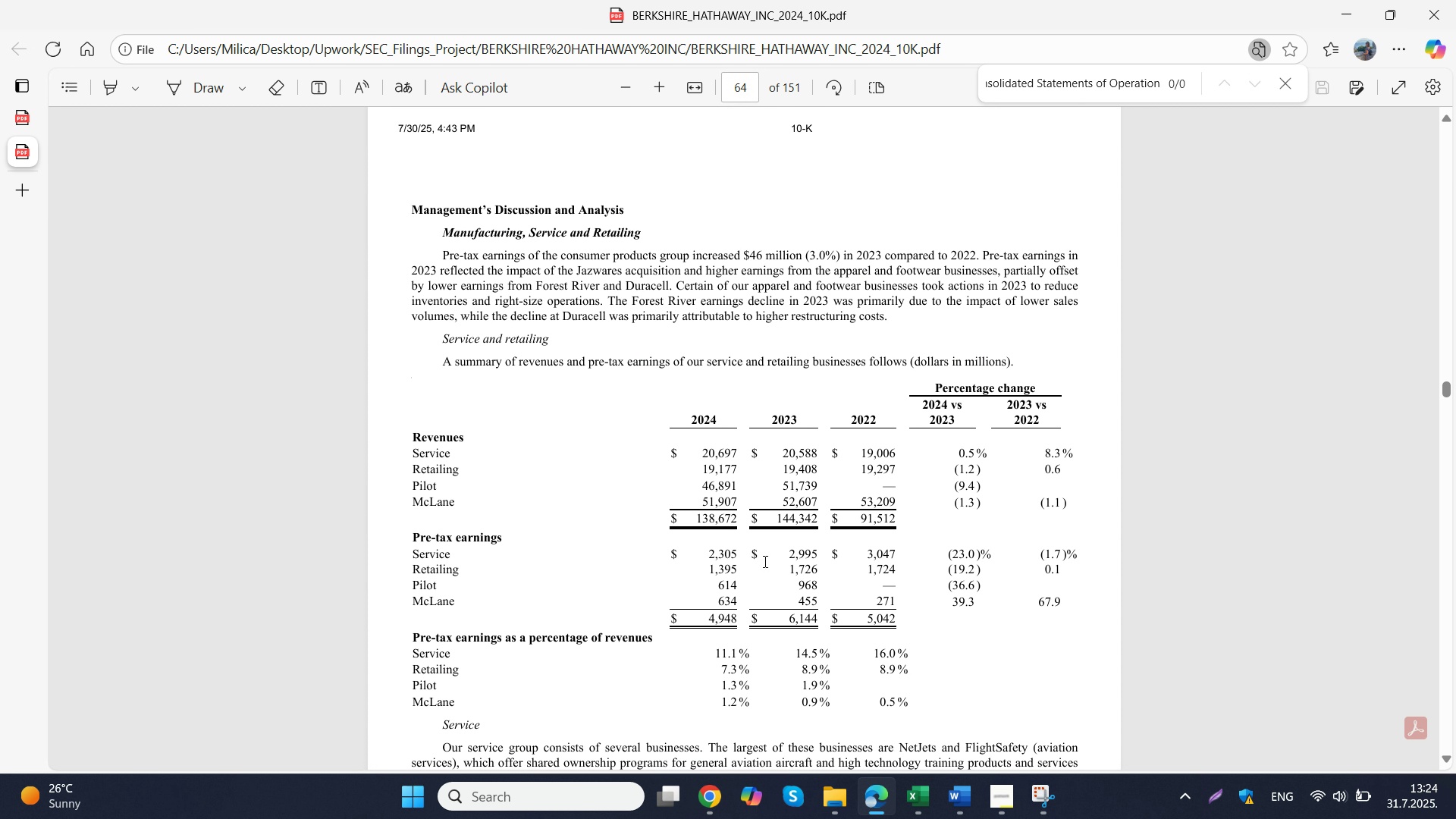 
scroll: coordinate [764, 561], scroll_direction: up, amount: 11.0
 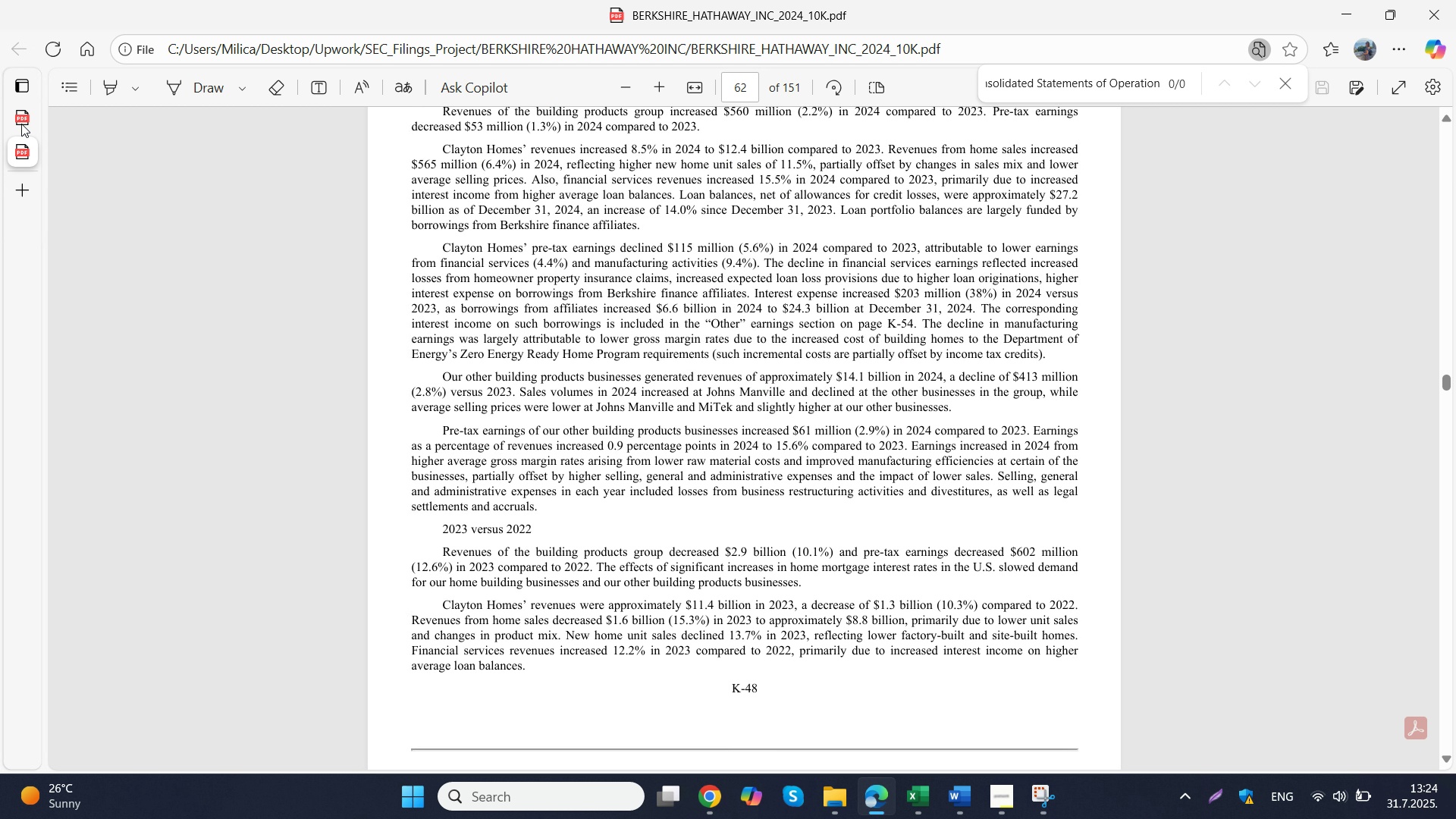 
left_click([21, 124])
 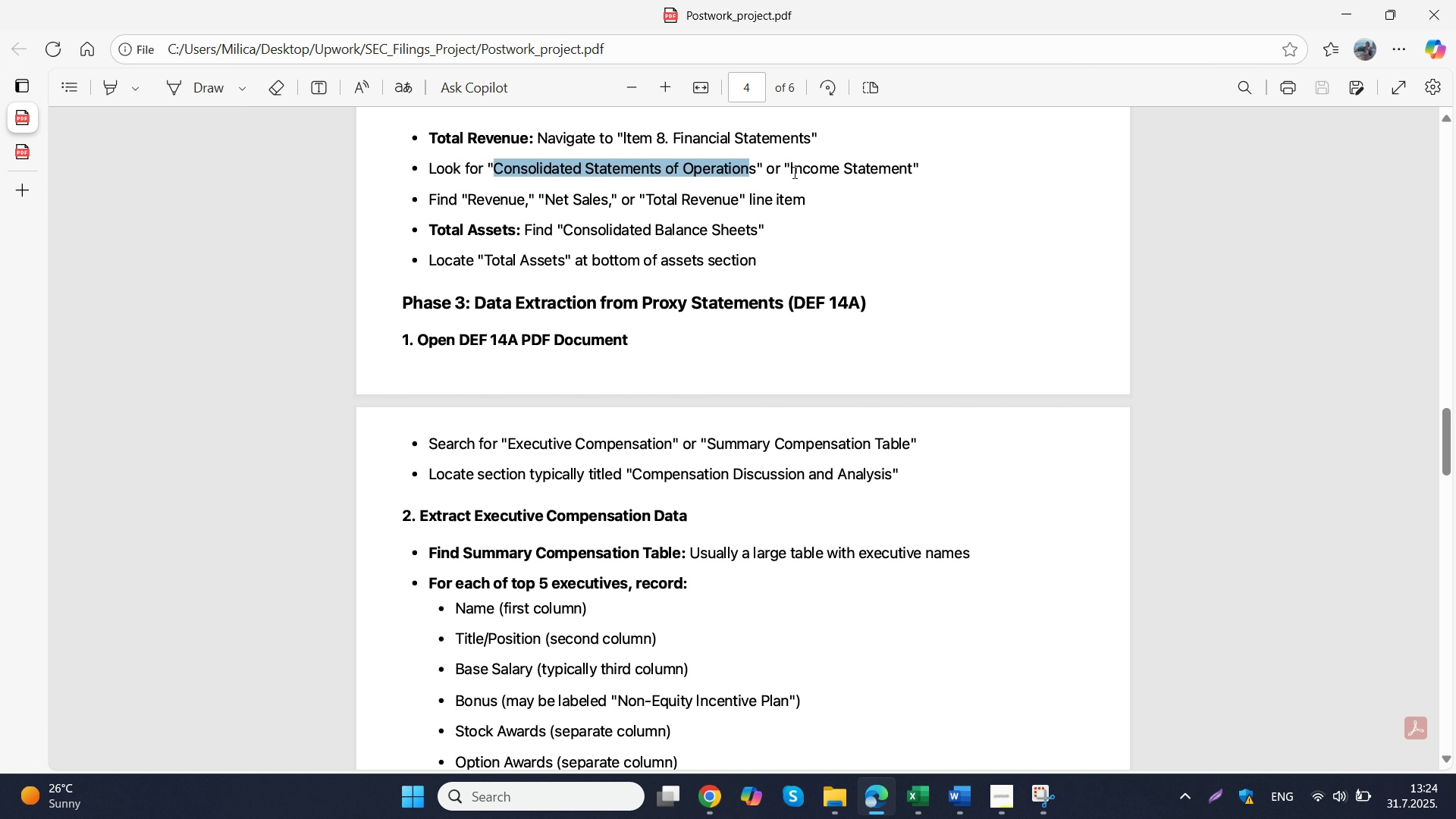 
left_click_drag(start_coordinate=[792, 171], to_coordinate=[910, 174])
 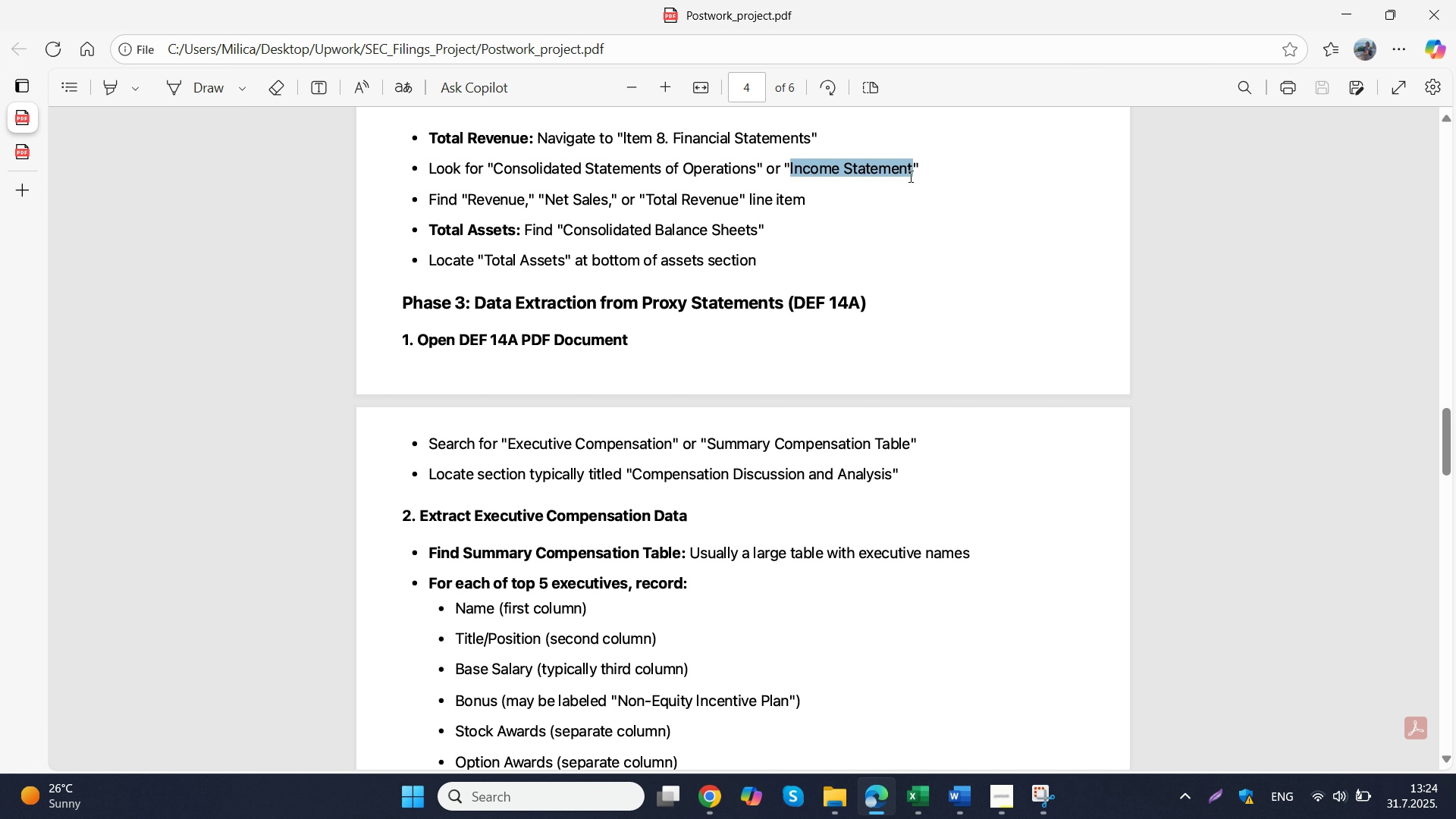 
key(Control+C)
 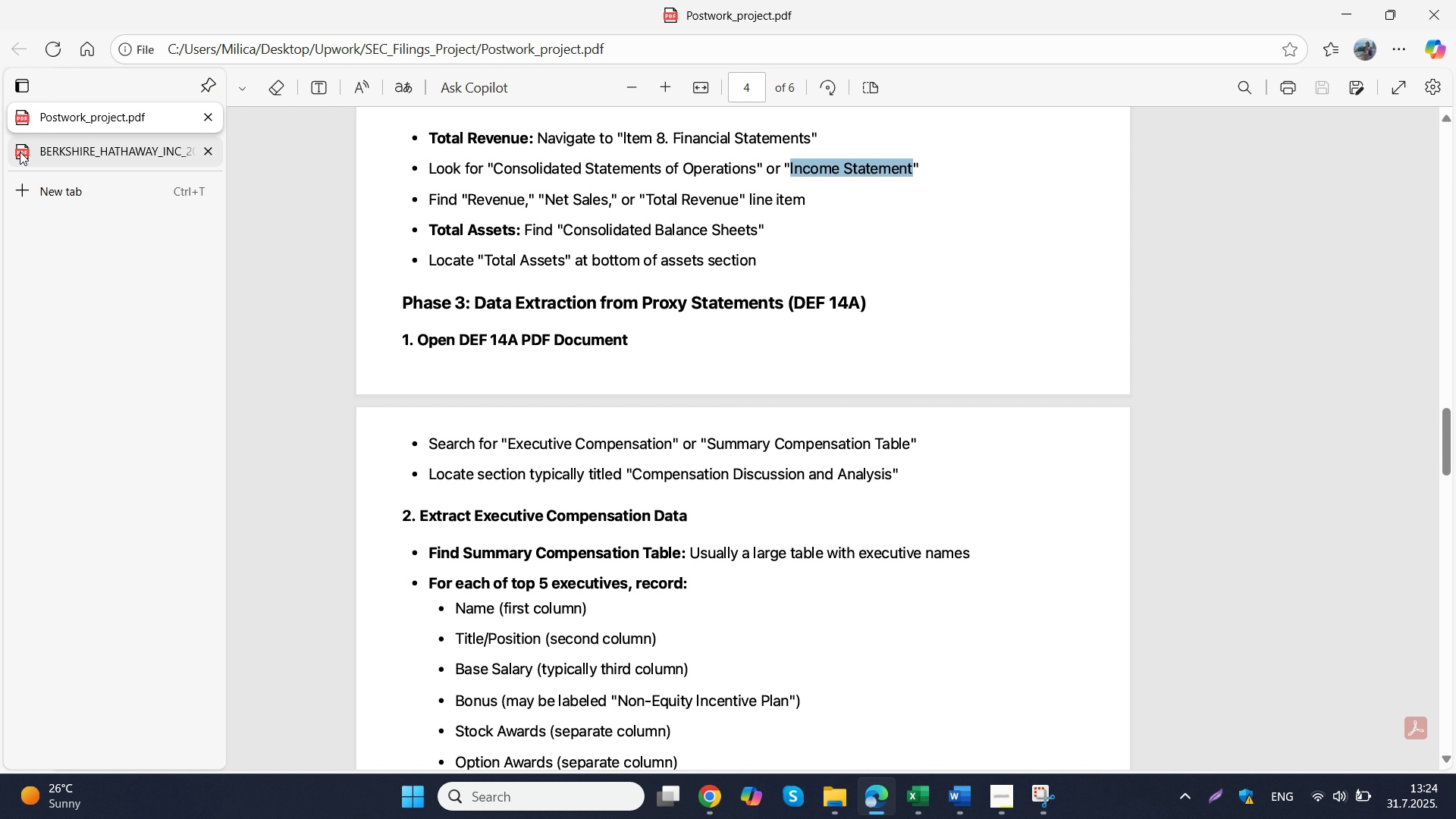 
left_click([20, 152])
 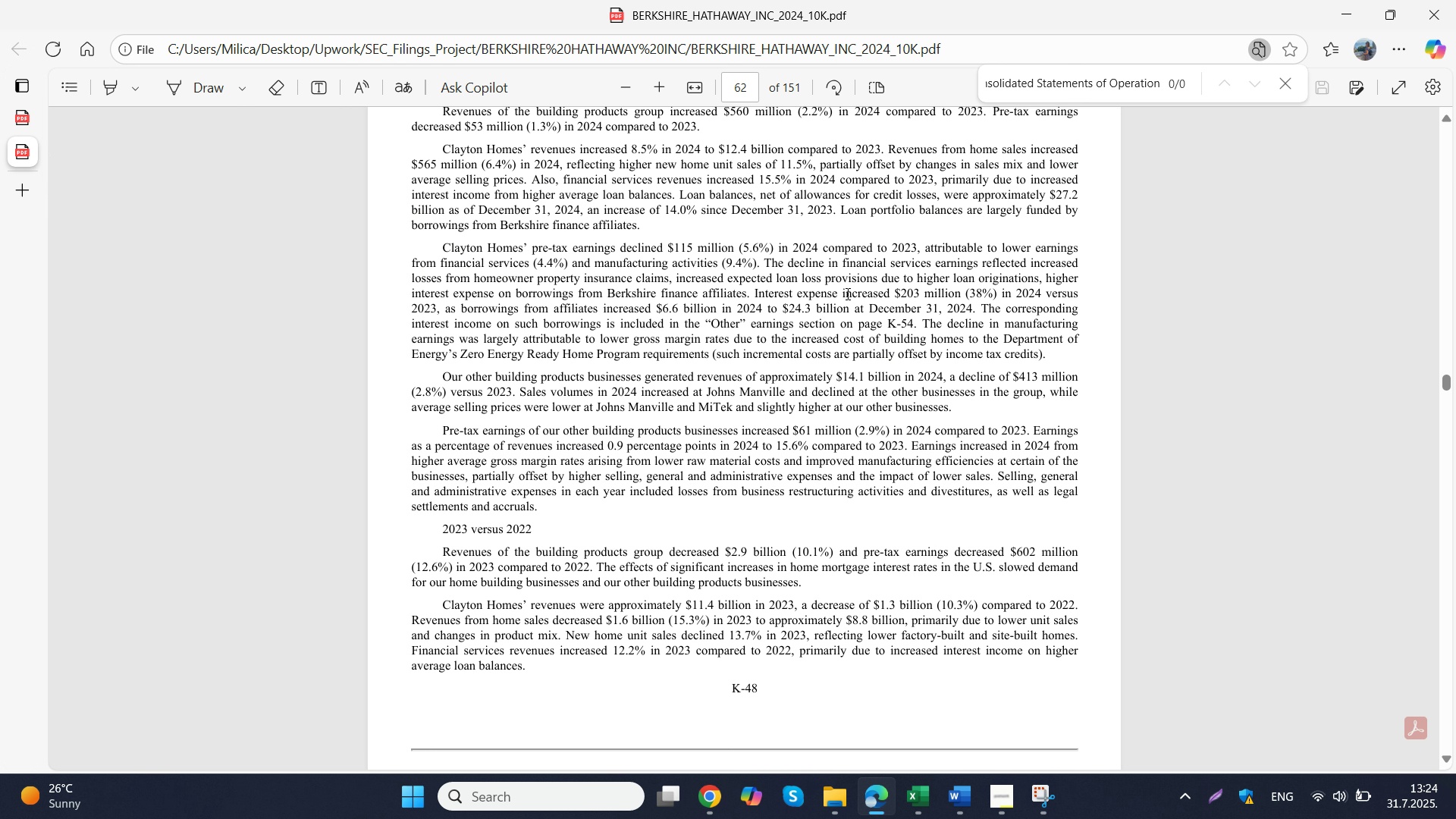 
key(Control+F)
 